 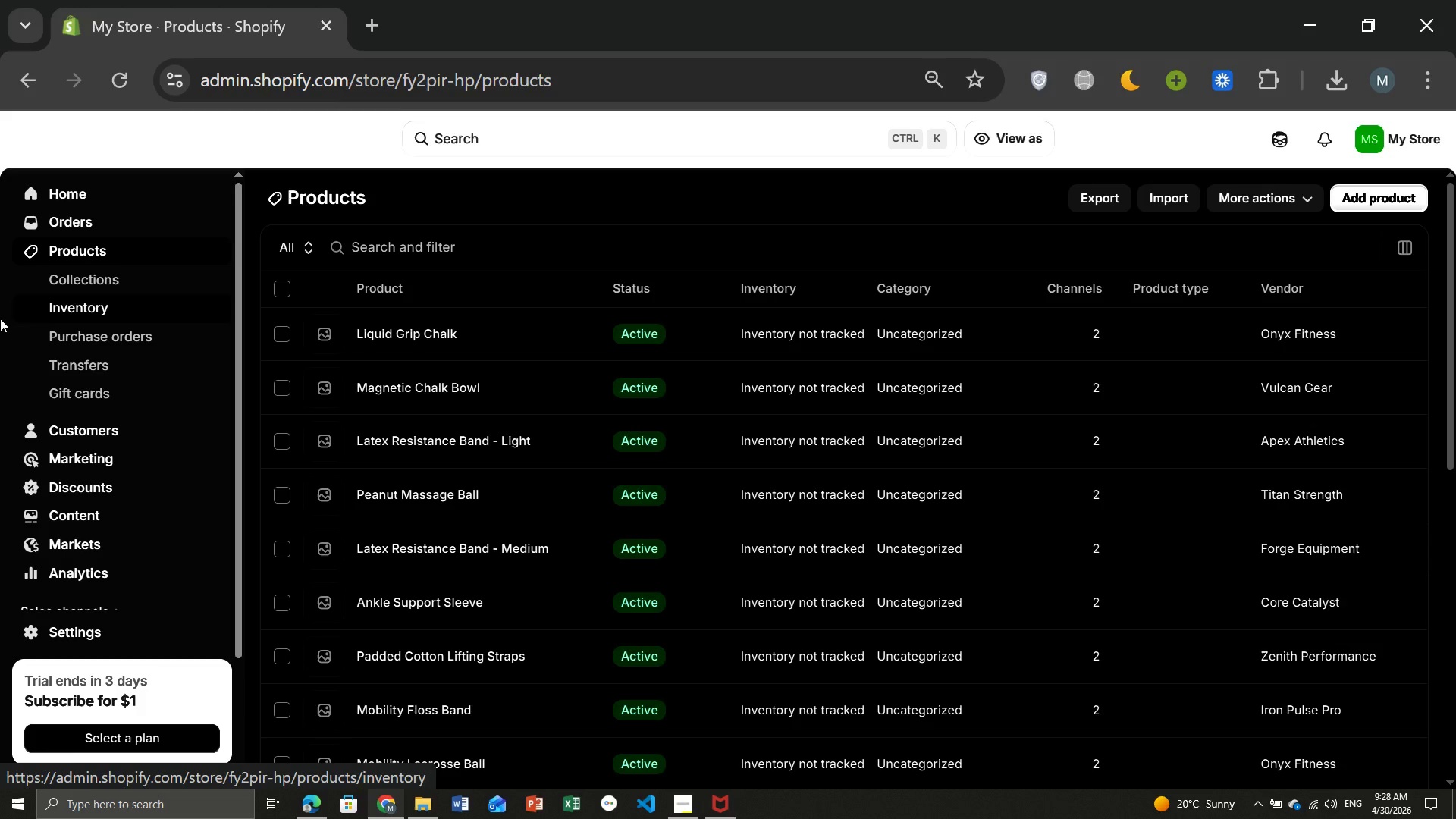 
left_click([88, 384])
 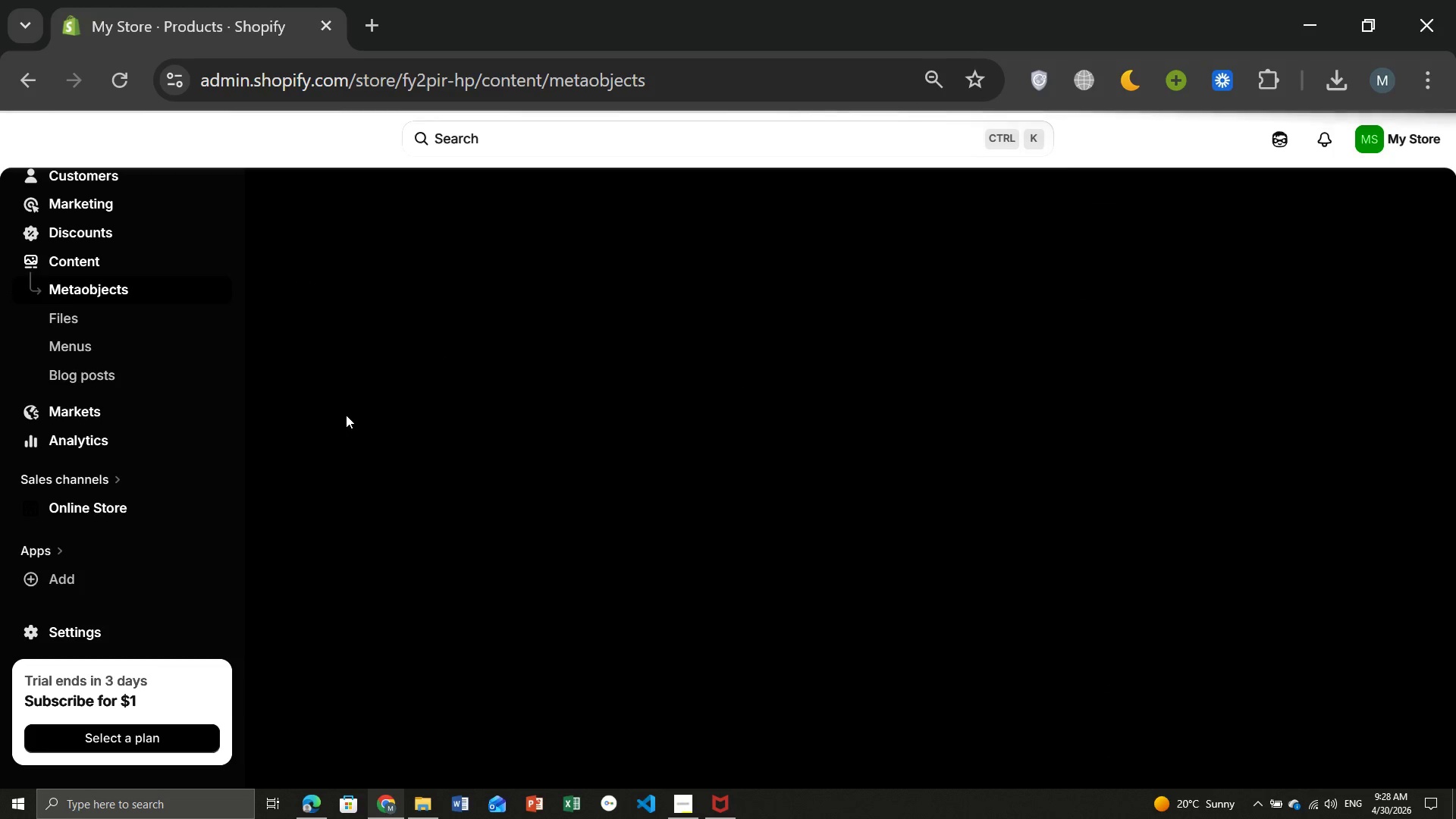 
wait(8.75)
 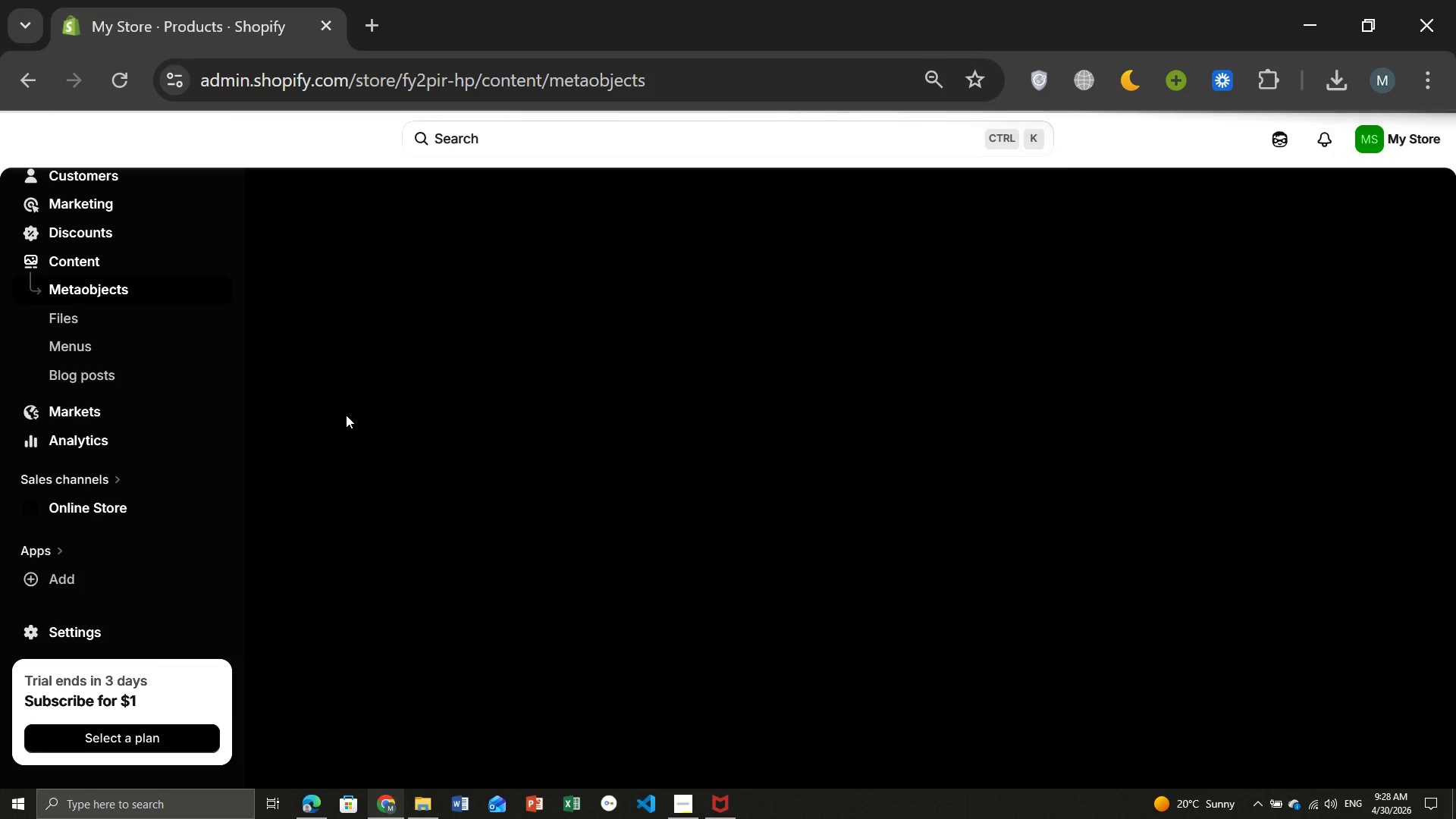 
left_click([82, 340])
 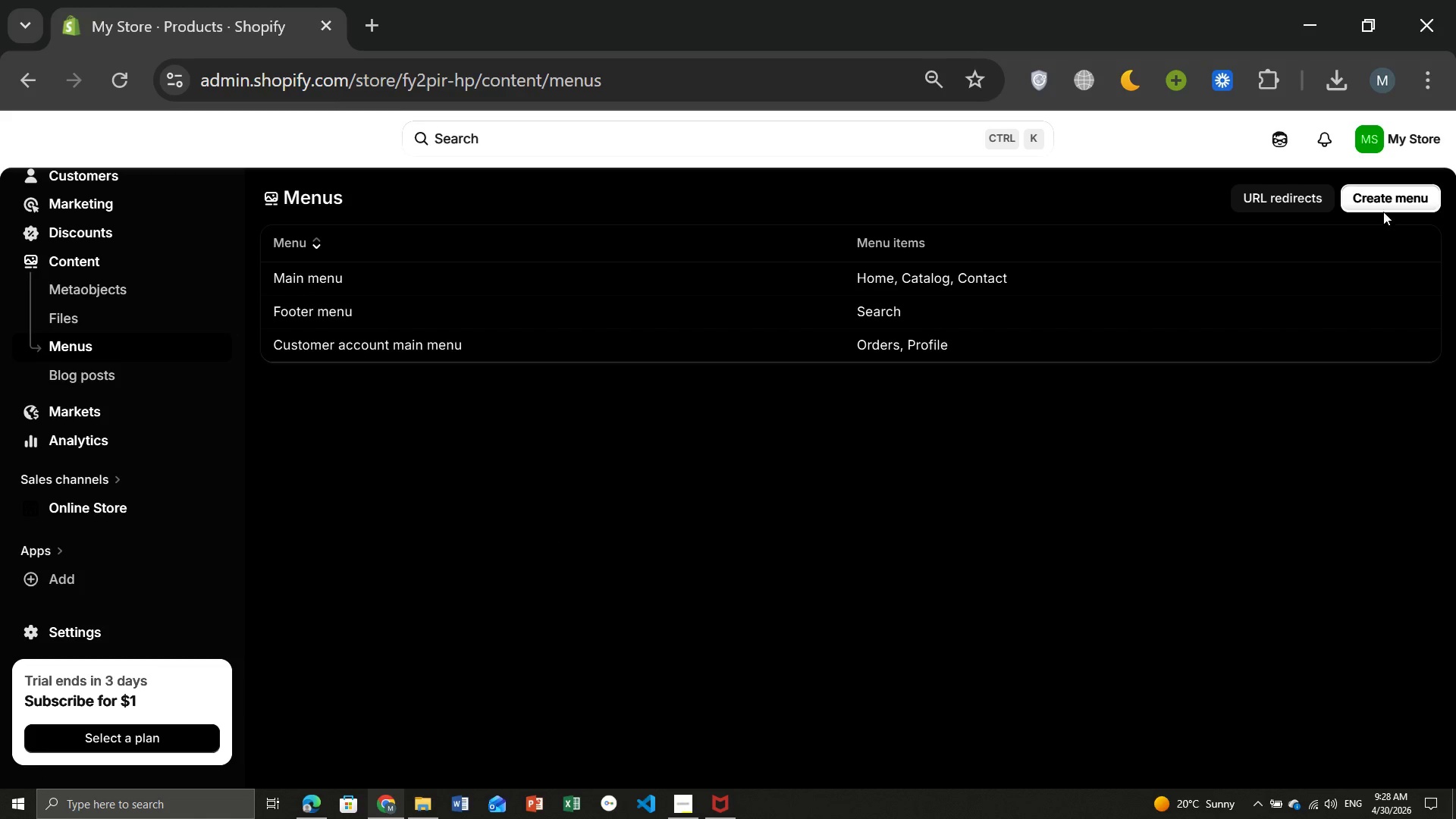 
wait(7.91)
 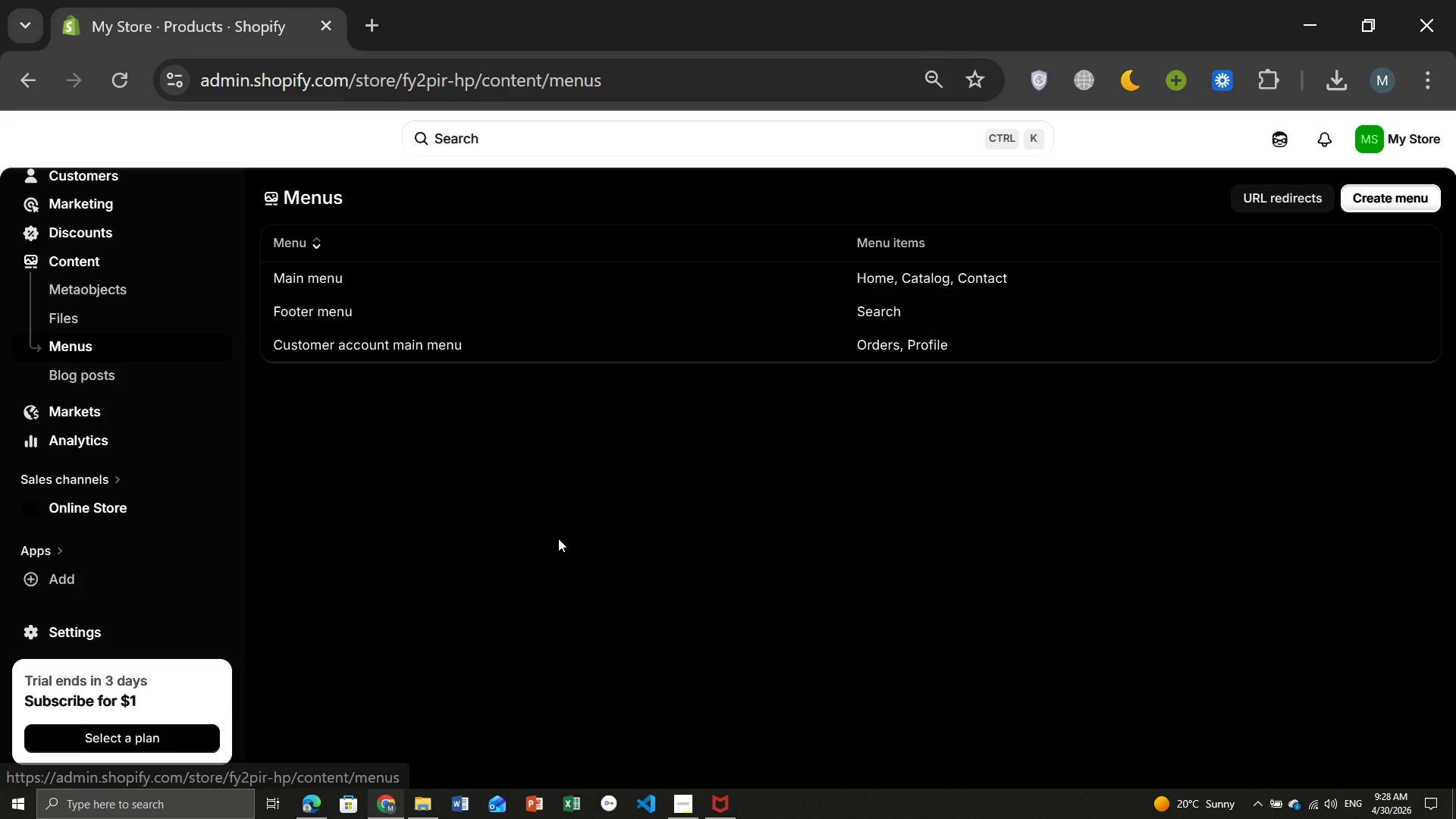 
left_click([1390, 205])
 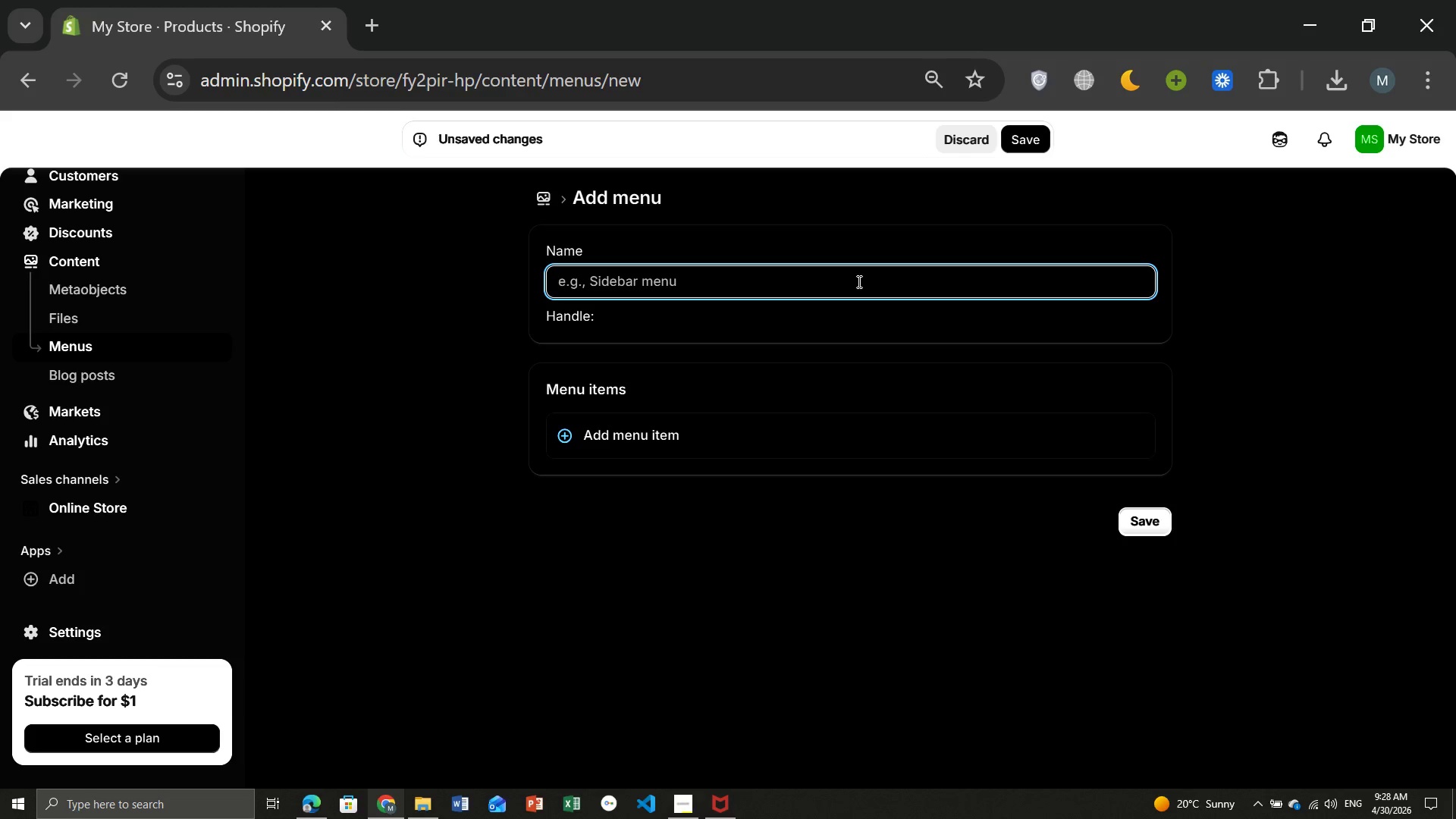 
left_click([858, 281])
 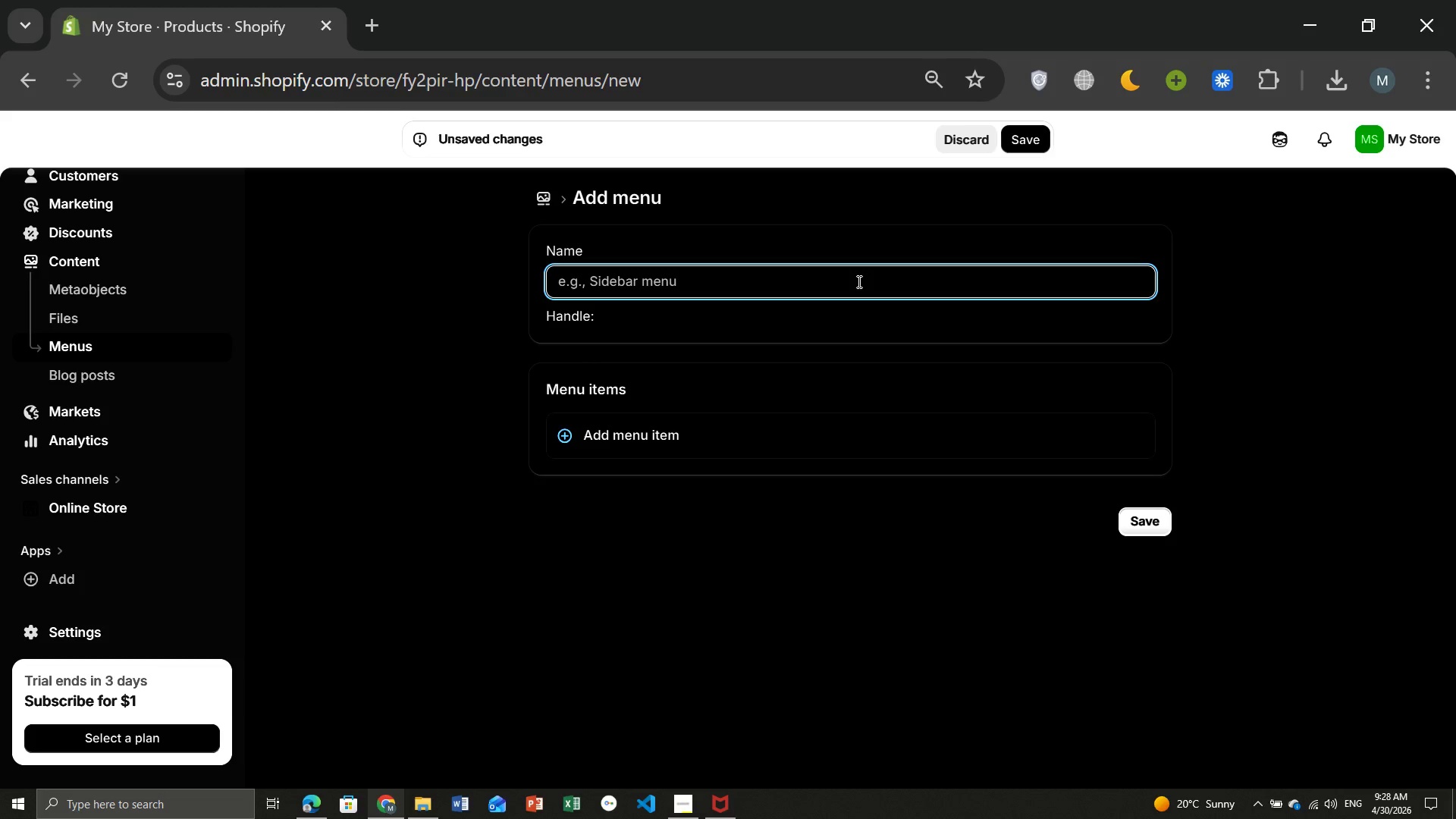 
wait(6.19)
 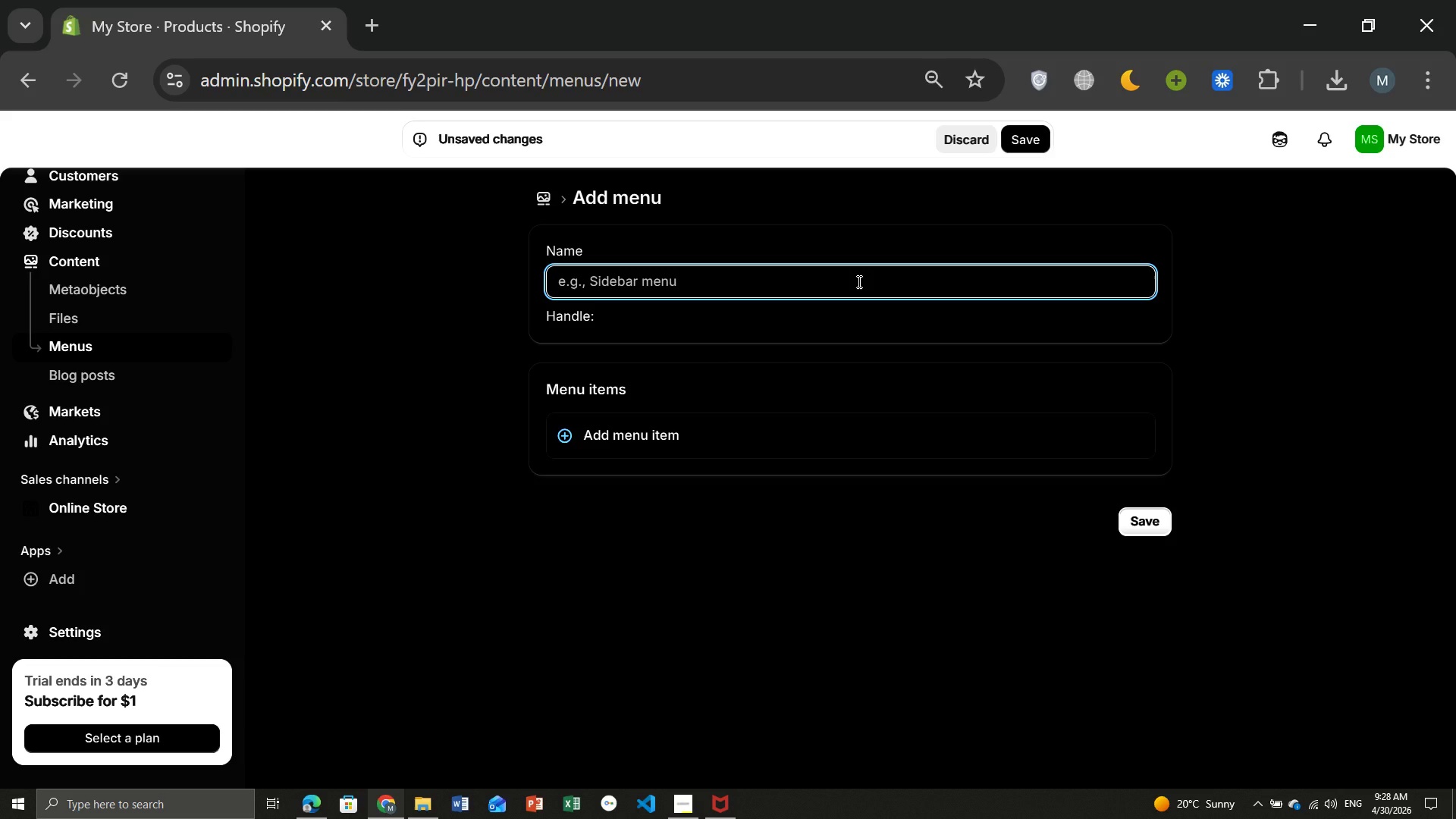 
type(Support Gear)
 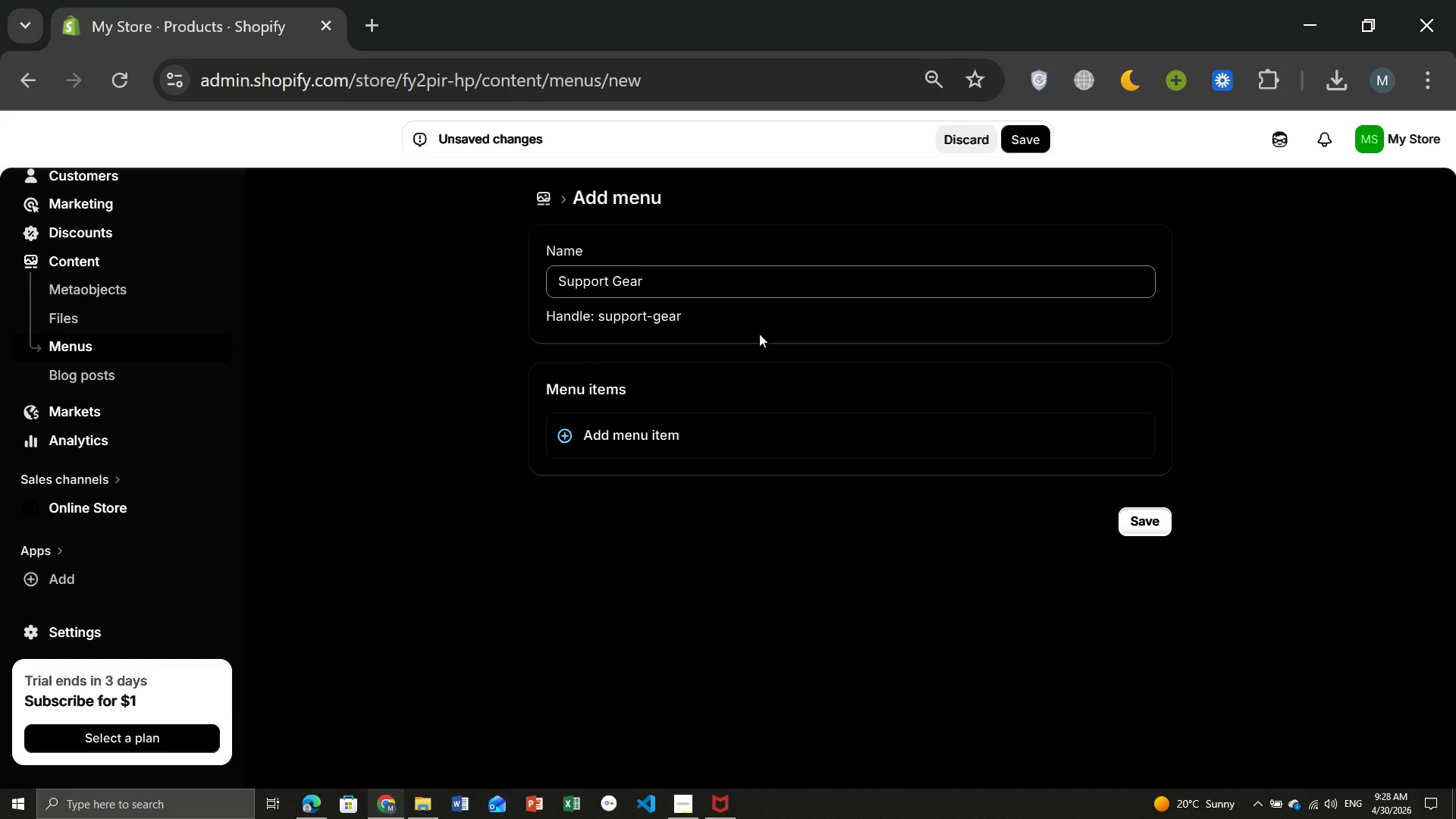 
left_click([759, 334])
 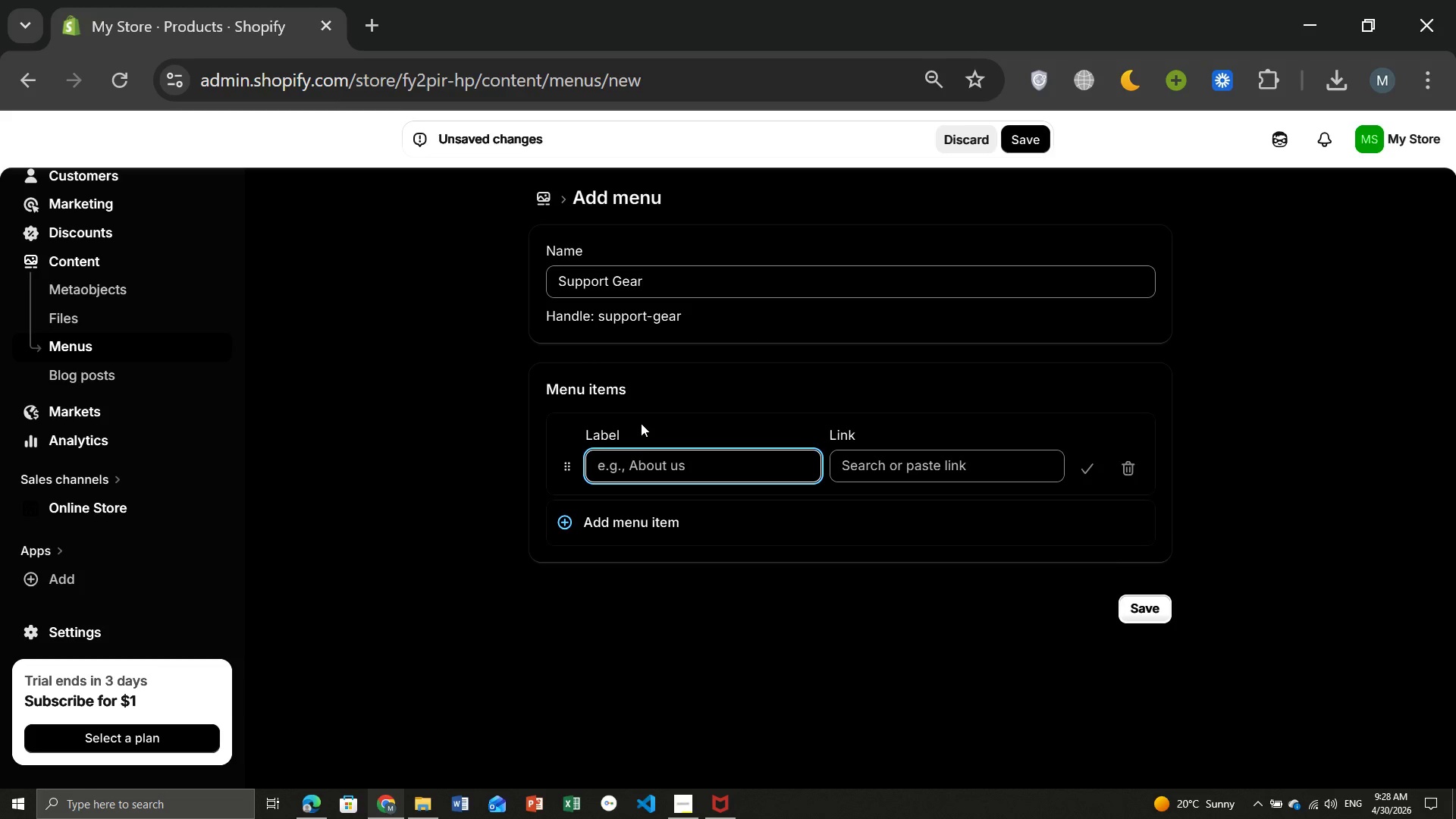 
left_click([641, 423])
 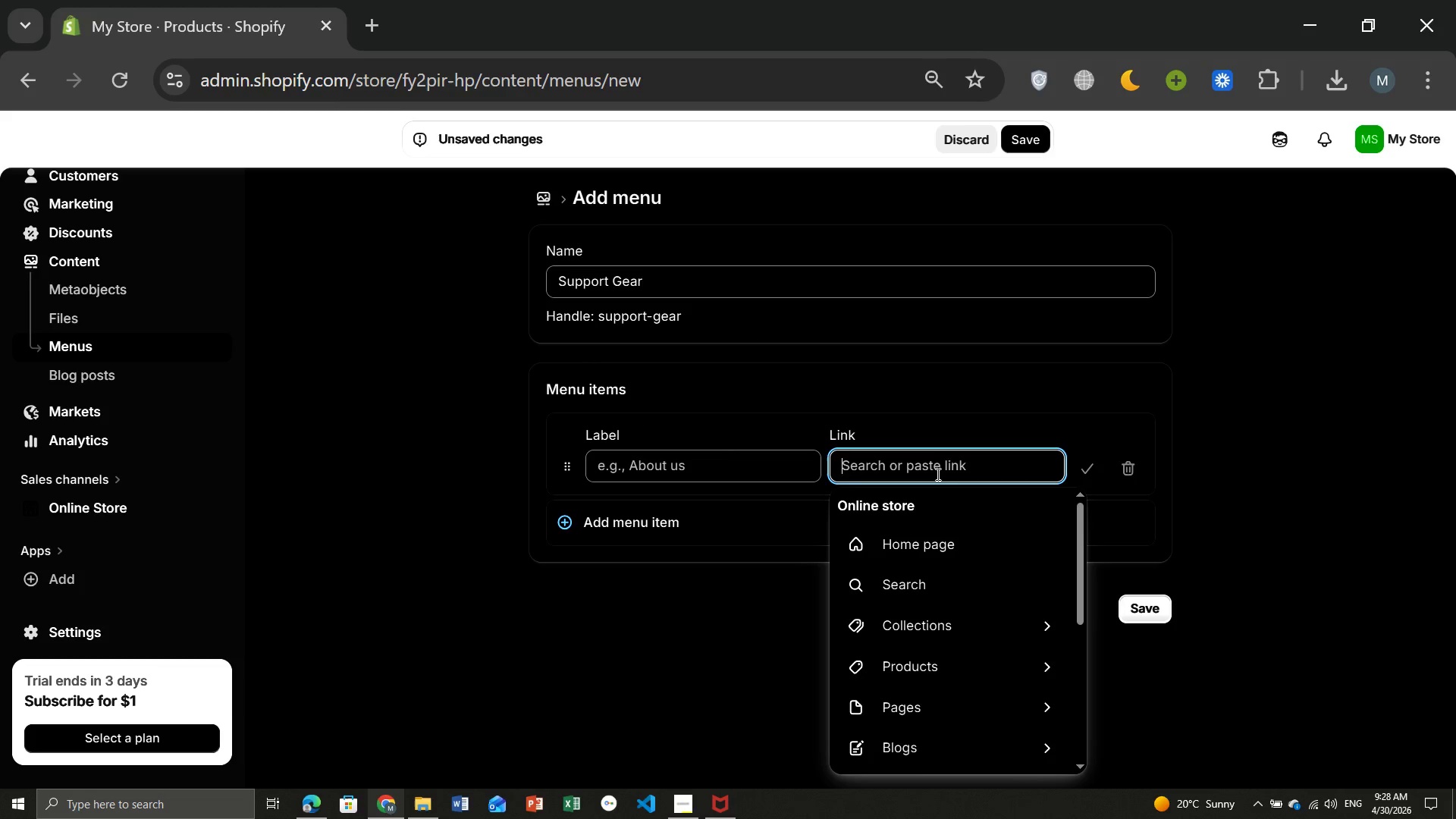 
left_click([937, 474])
 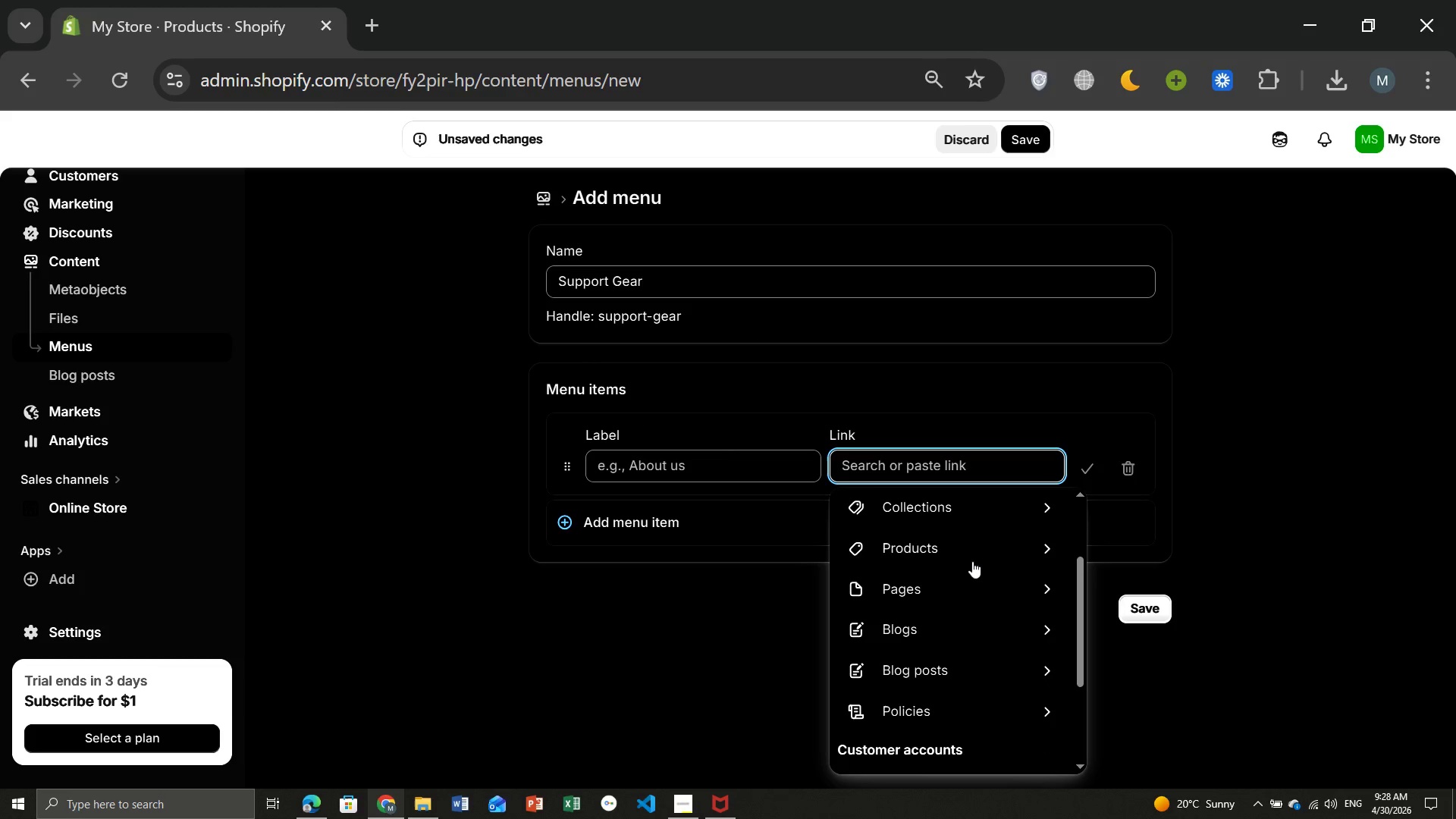 
mouse_move([972, 561])
 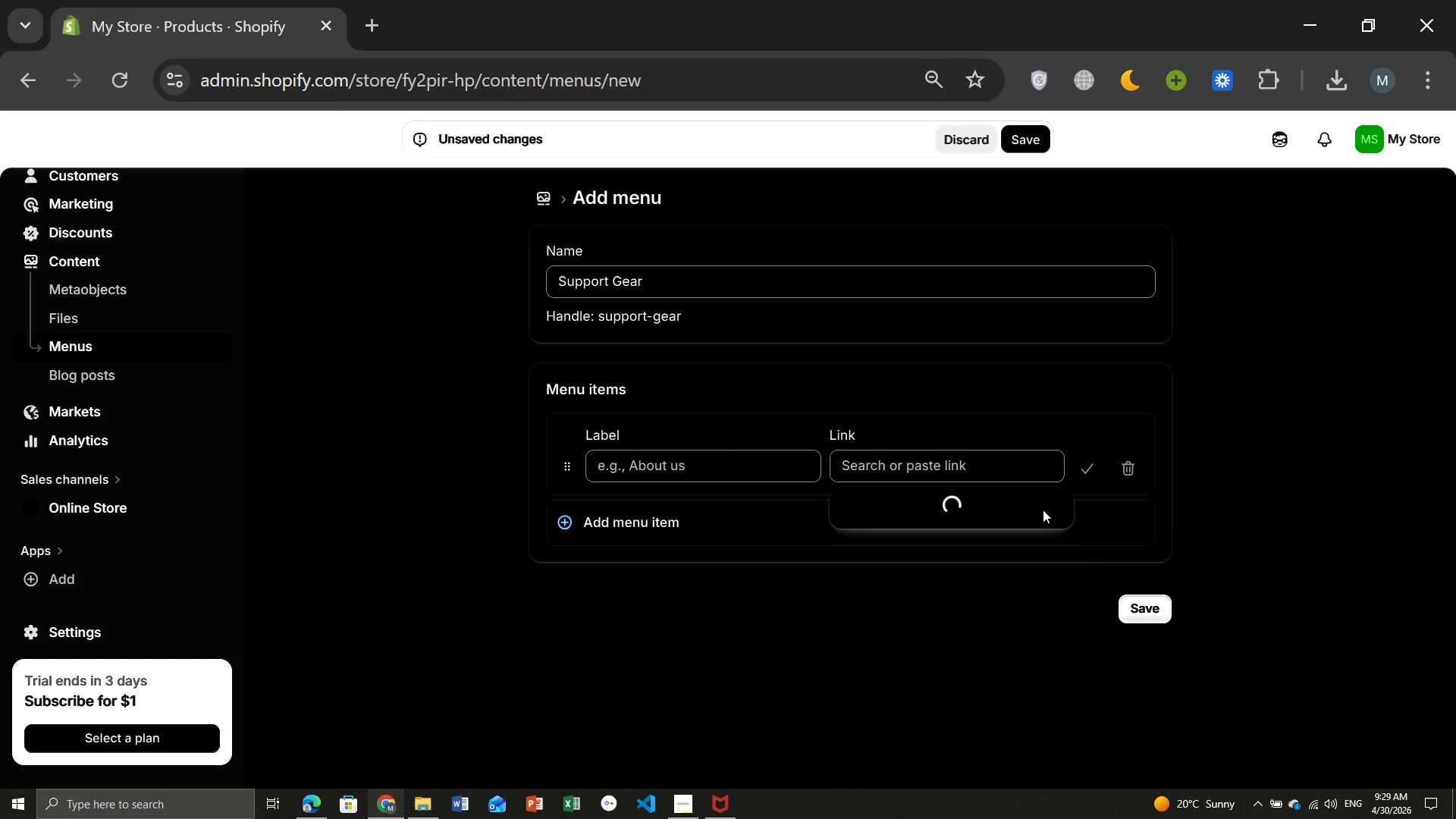 
left_click([1043, 510])
 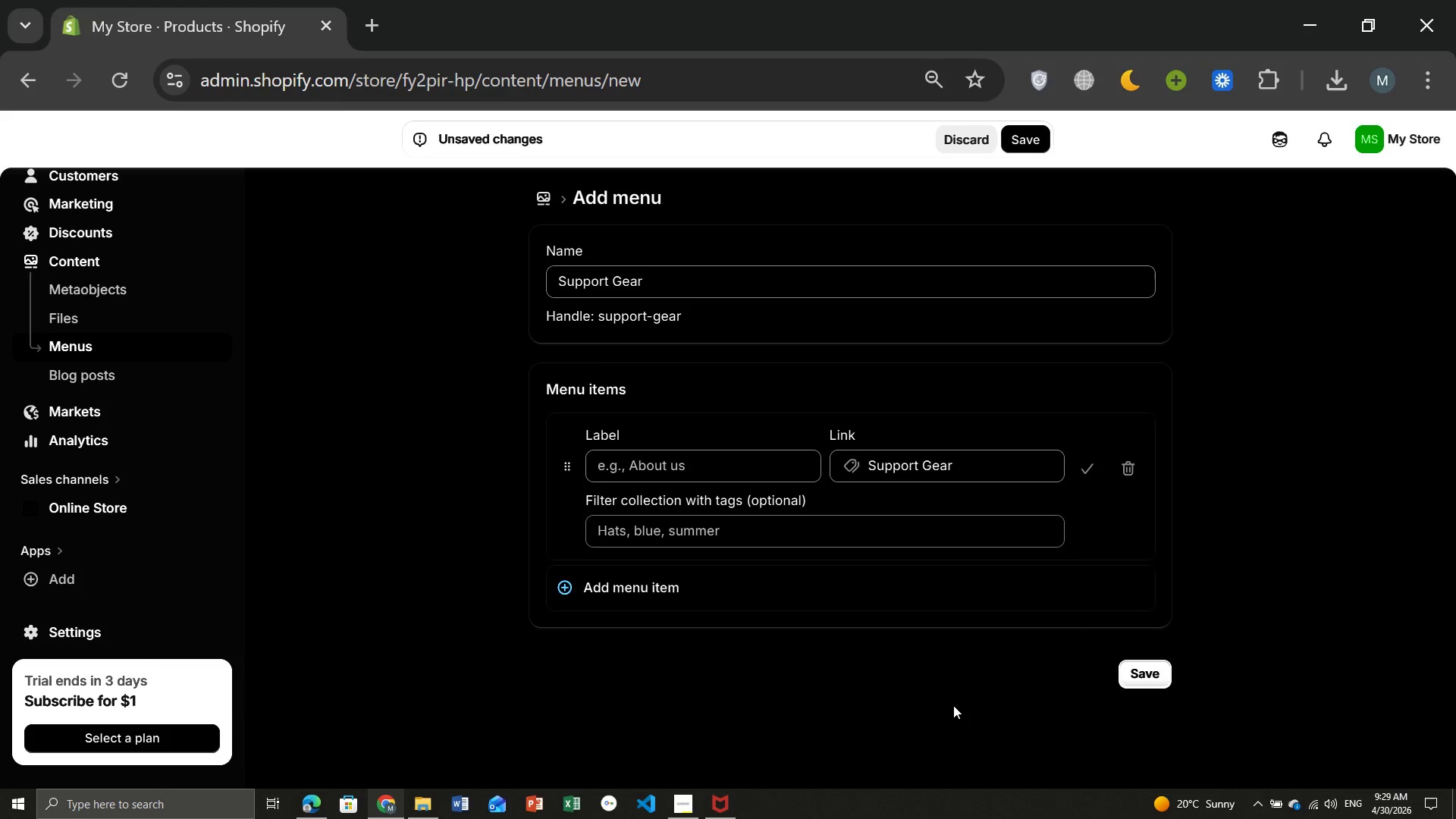 
left_click([953, 705])
 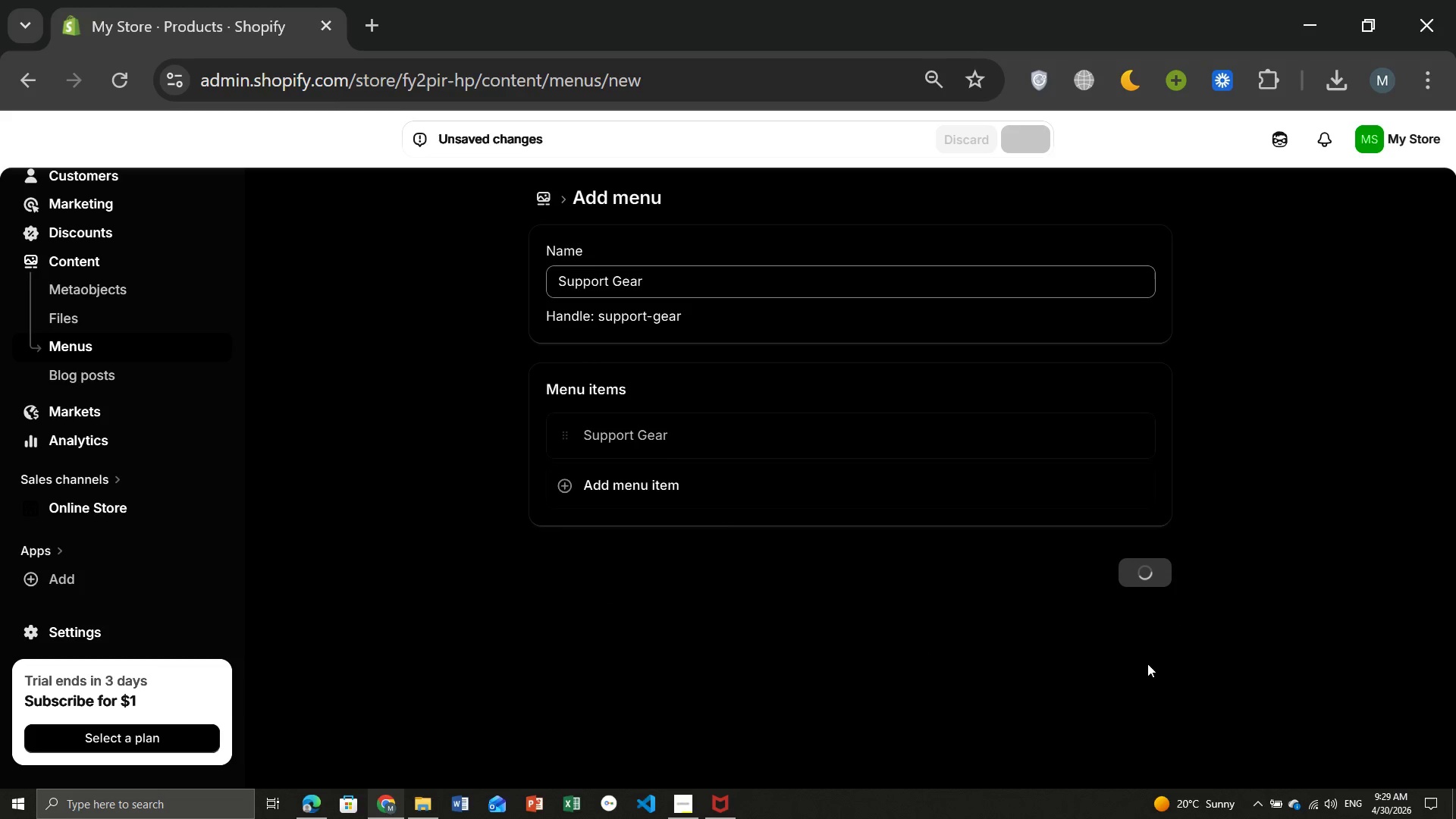 
left_click([1147, 664])
 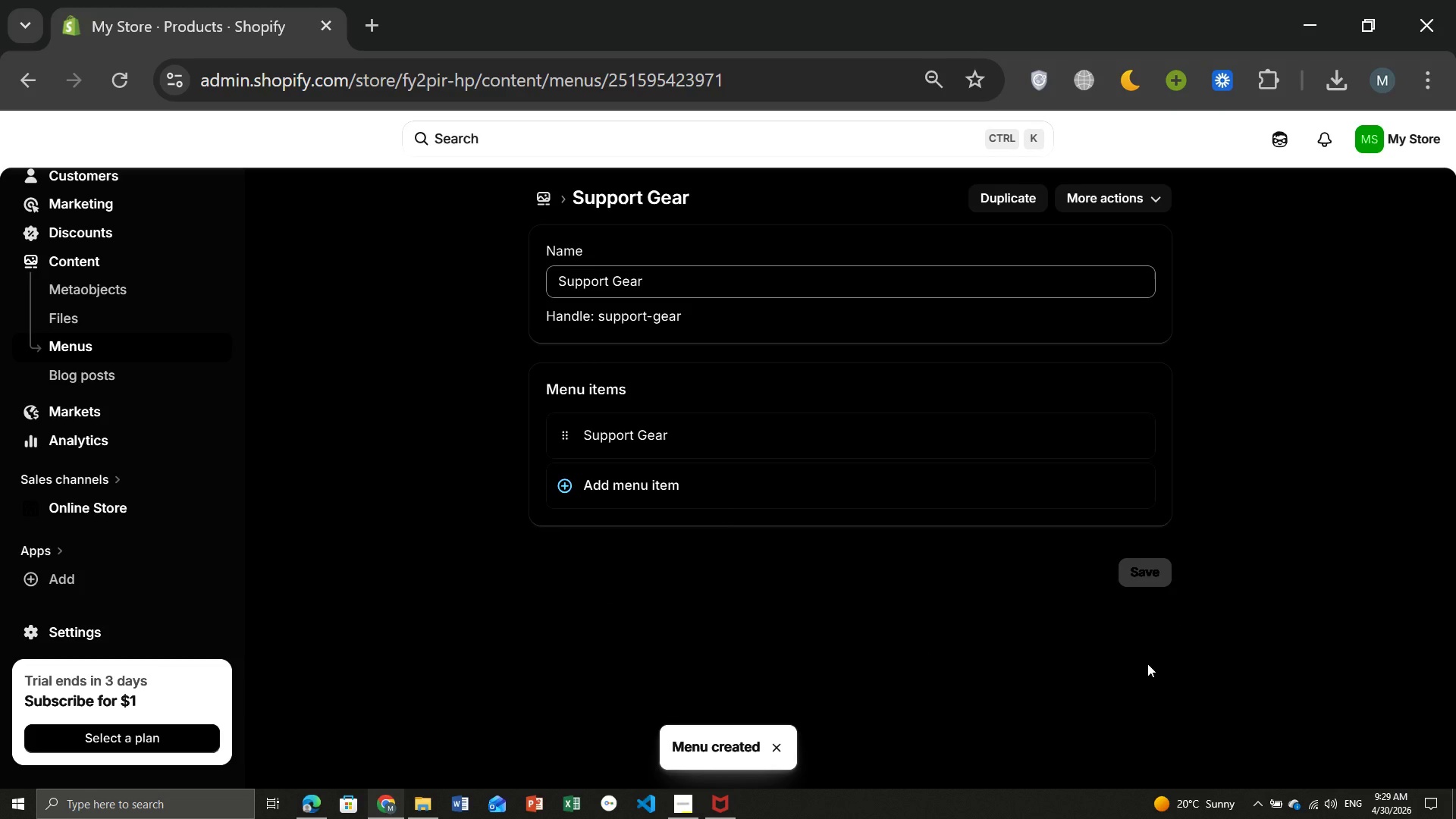 
wait(8.66)
 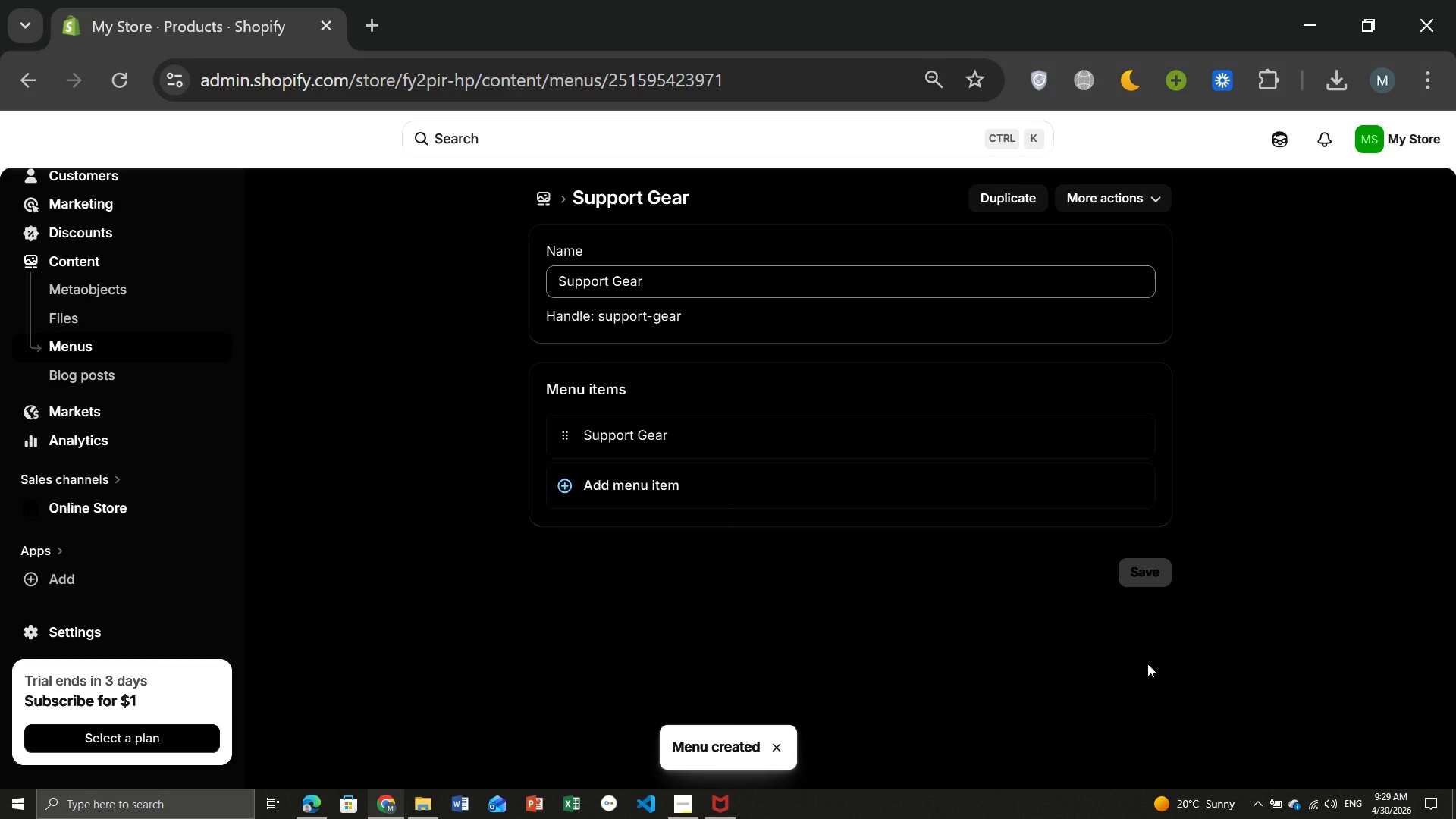 
left_click([539, 198])
 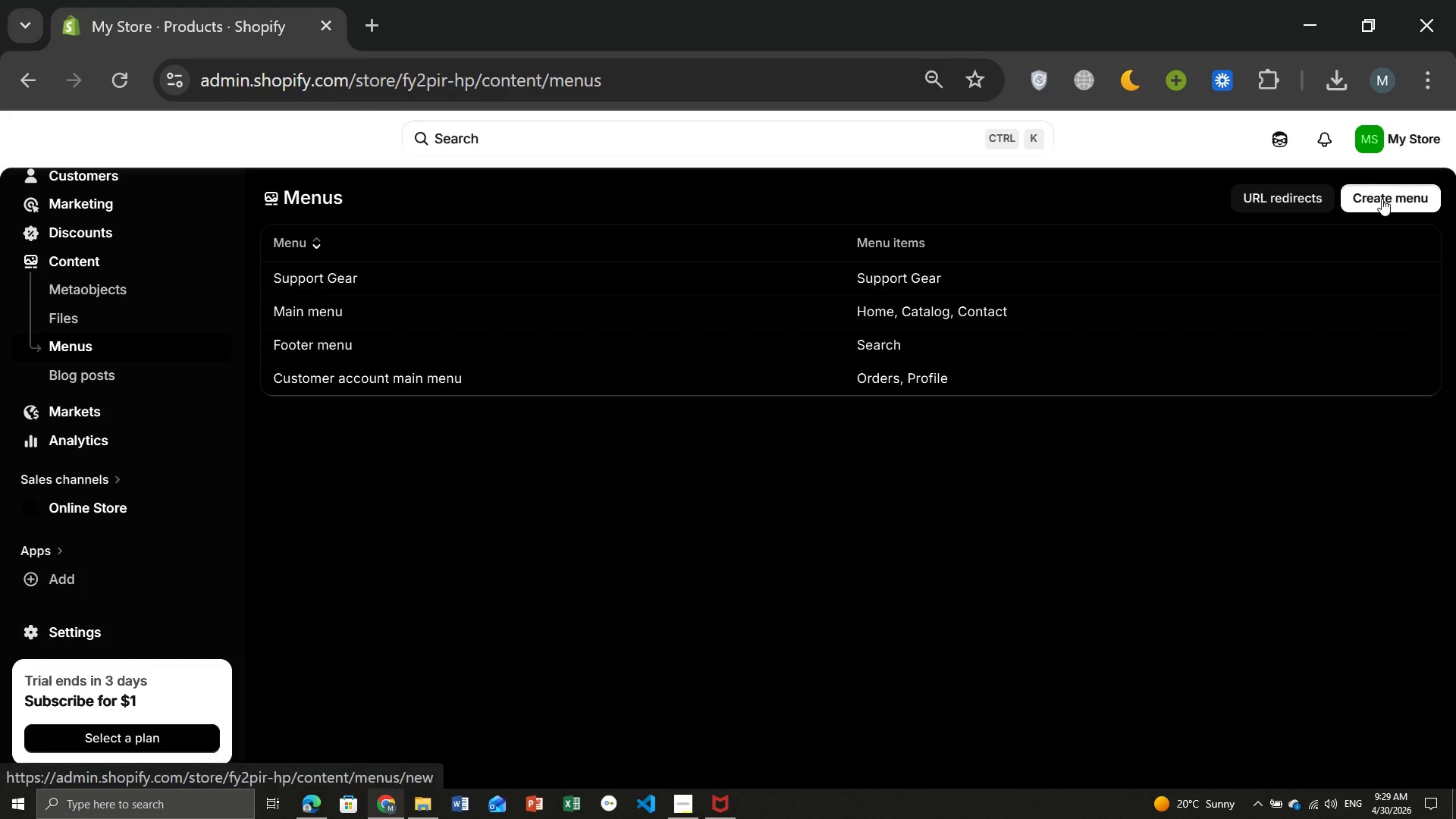 
wait(5.75)
 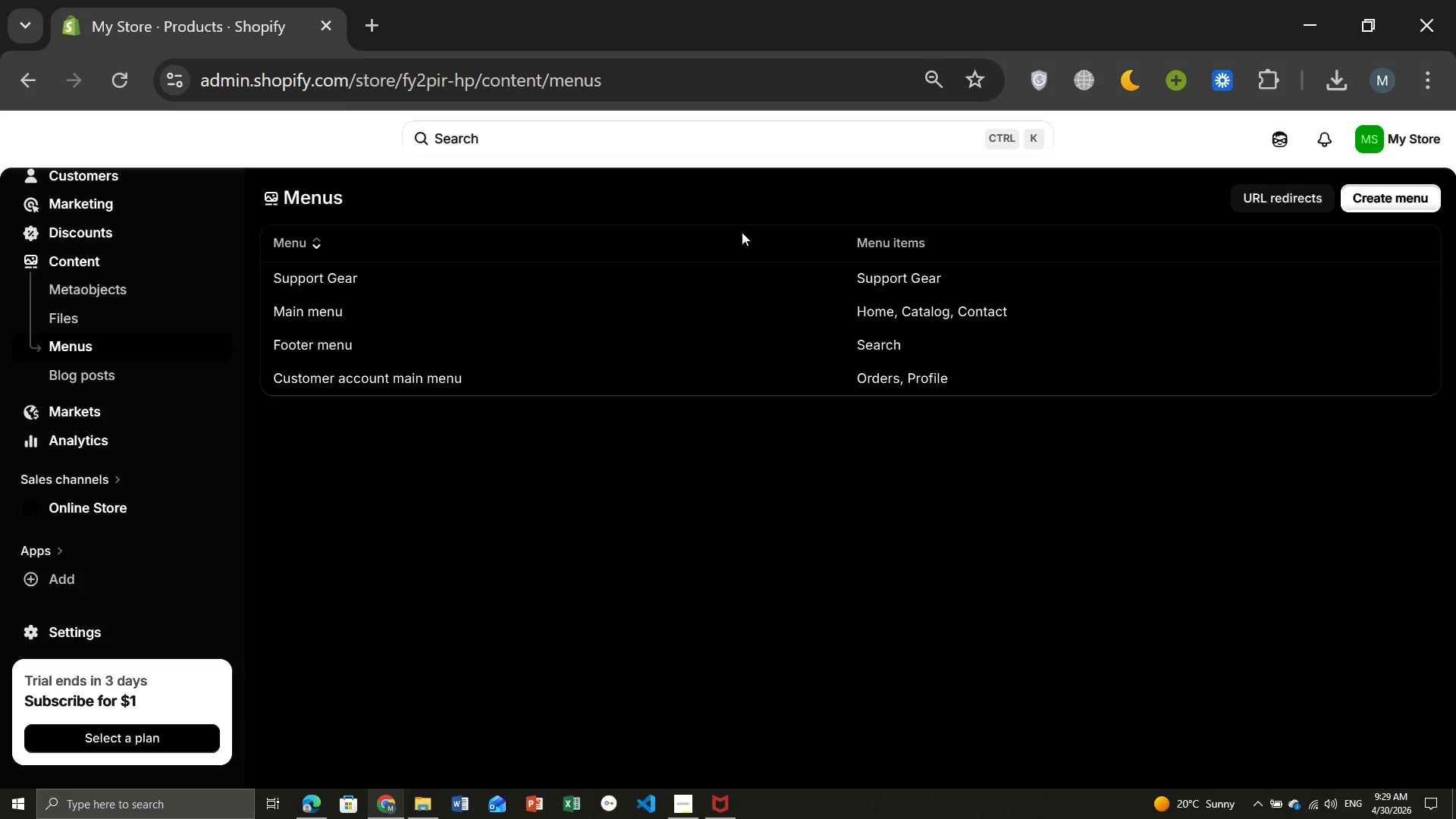 
left_click([1382, 199])
 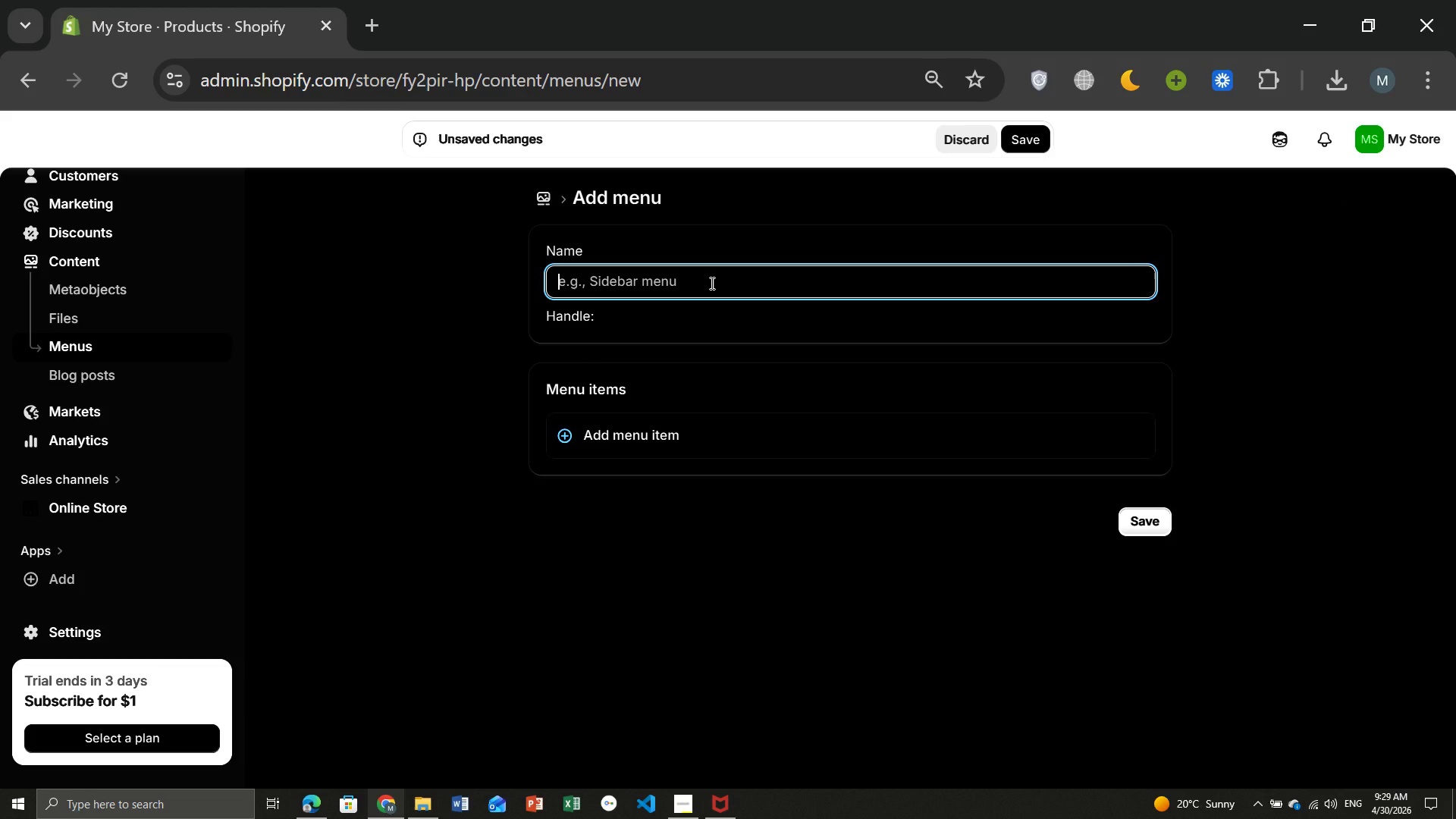 
left_click([711, 283])
 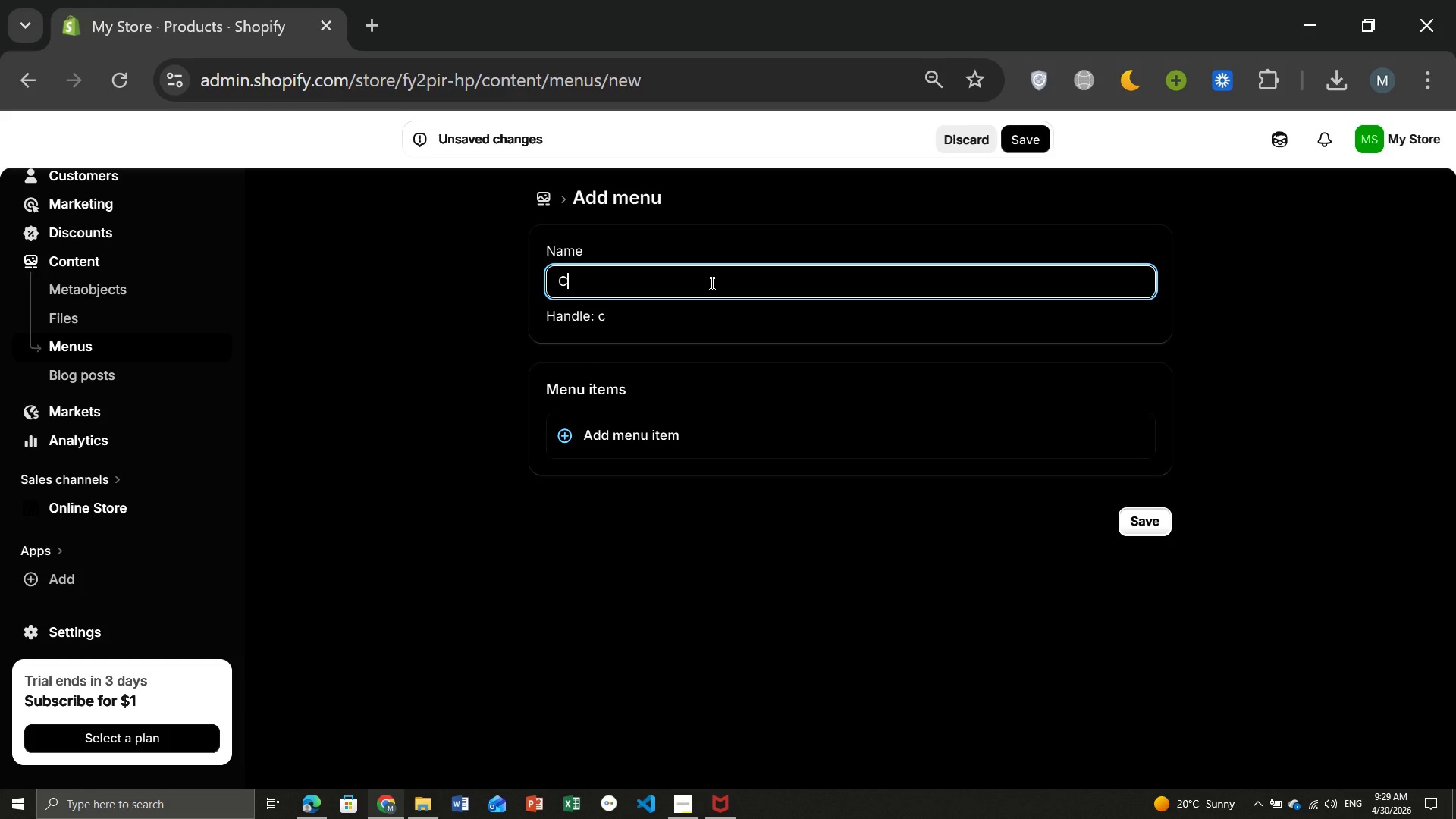 
type(Compression)
 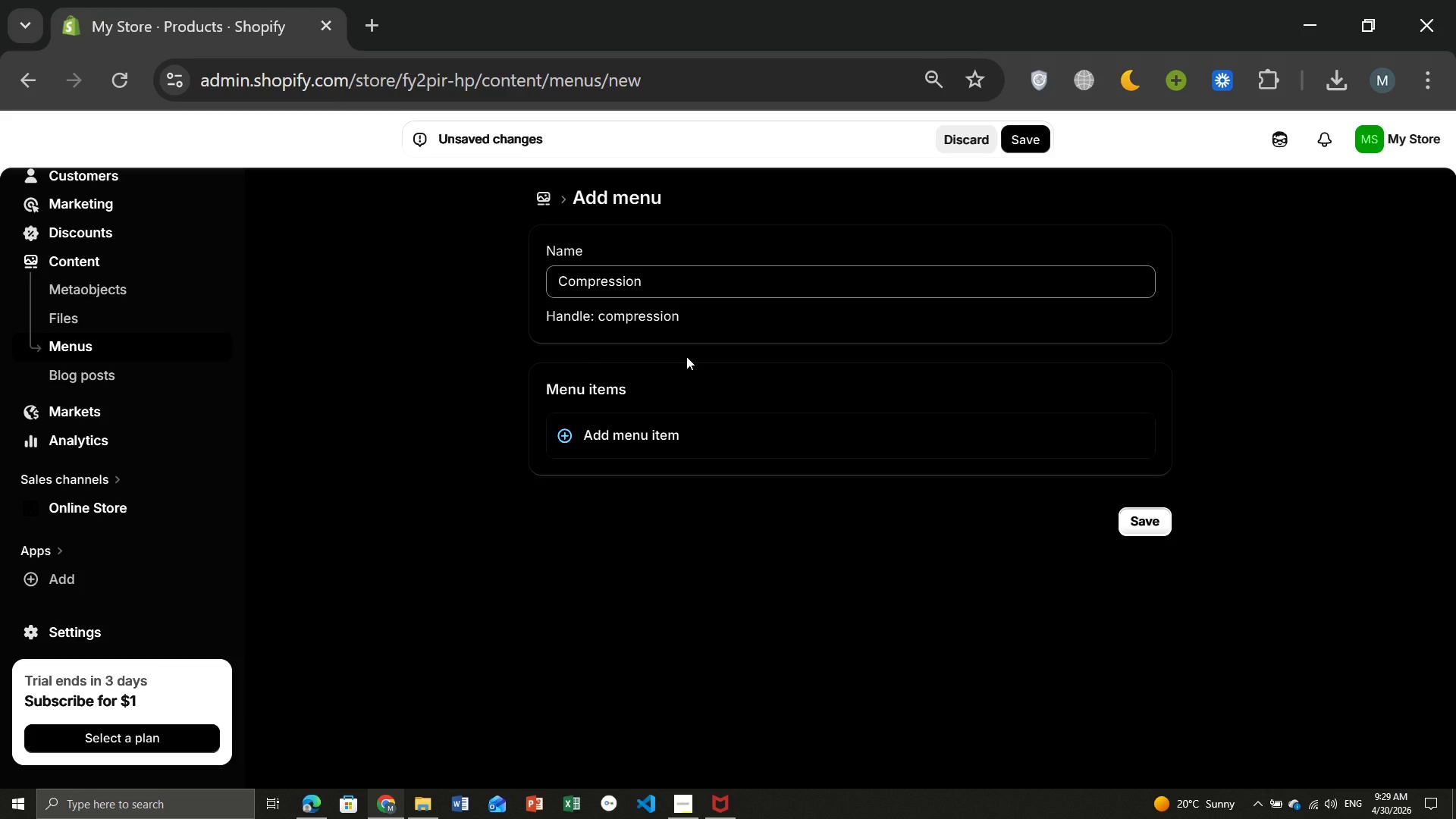 
left_click([686, 356])
 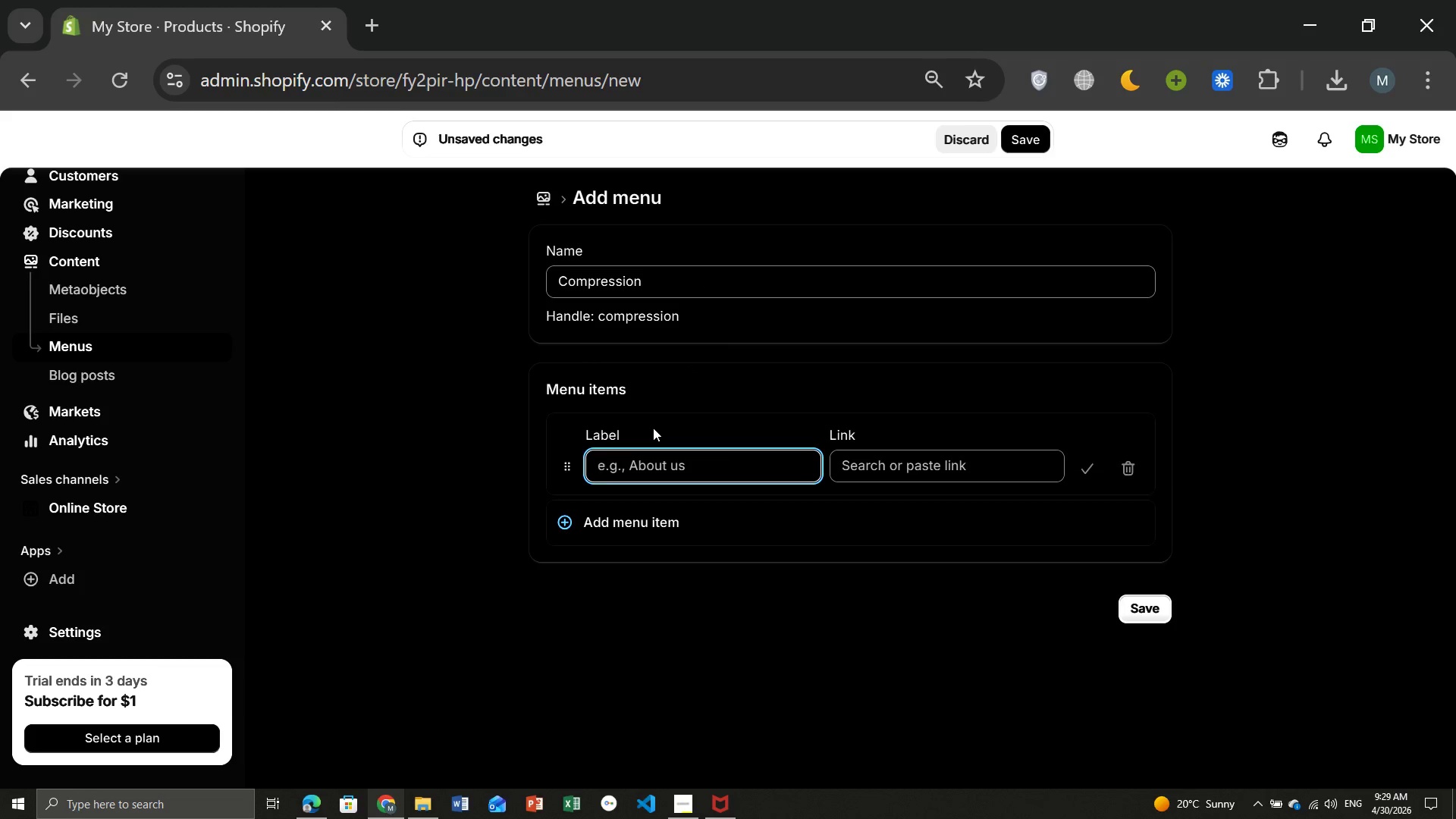 
left_click([653, 428])
 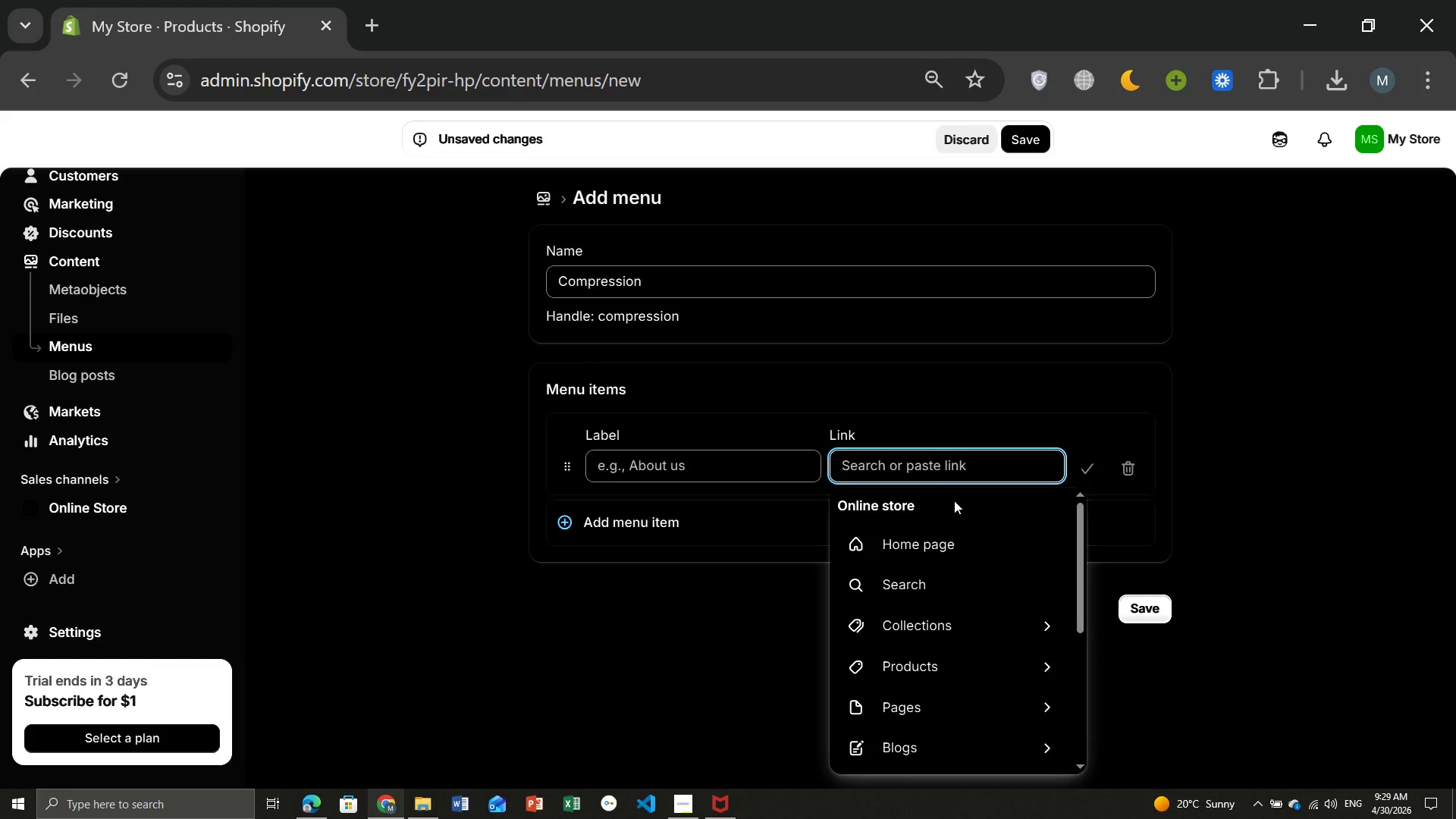 
left_click([941, 461])
 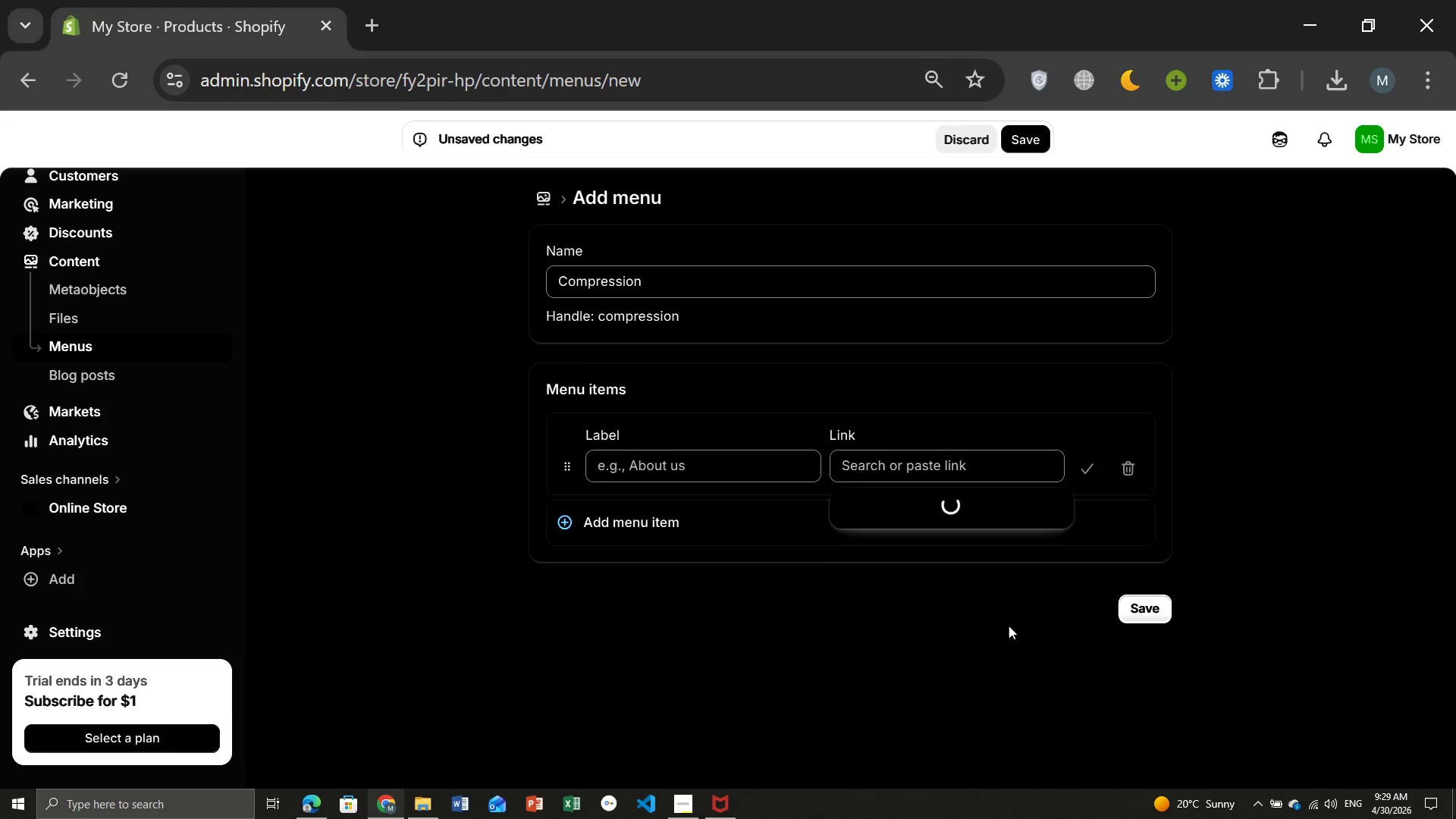 
left_click([1009, 626])
 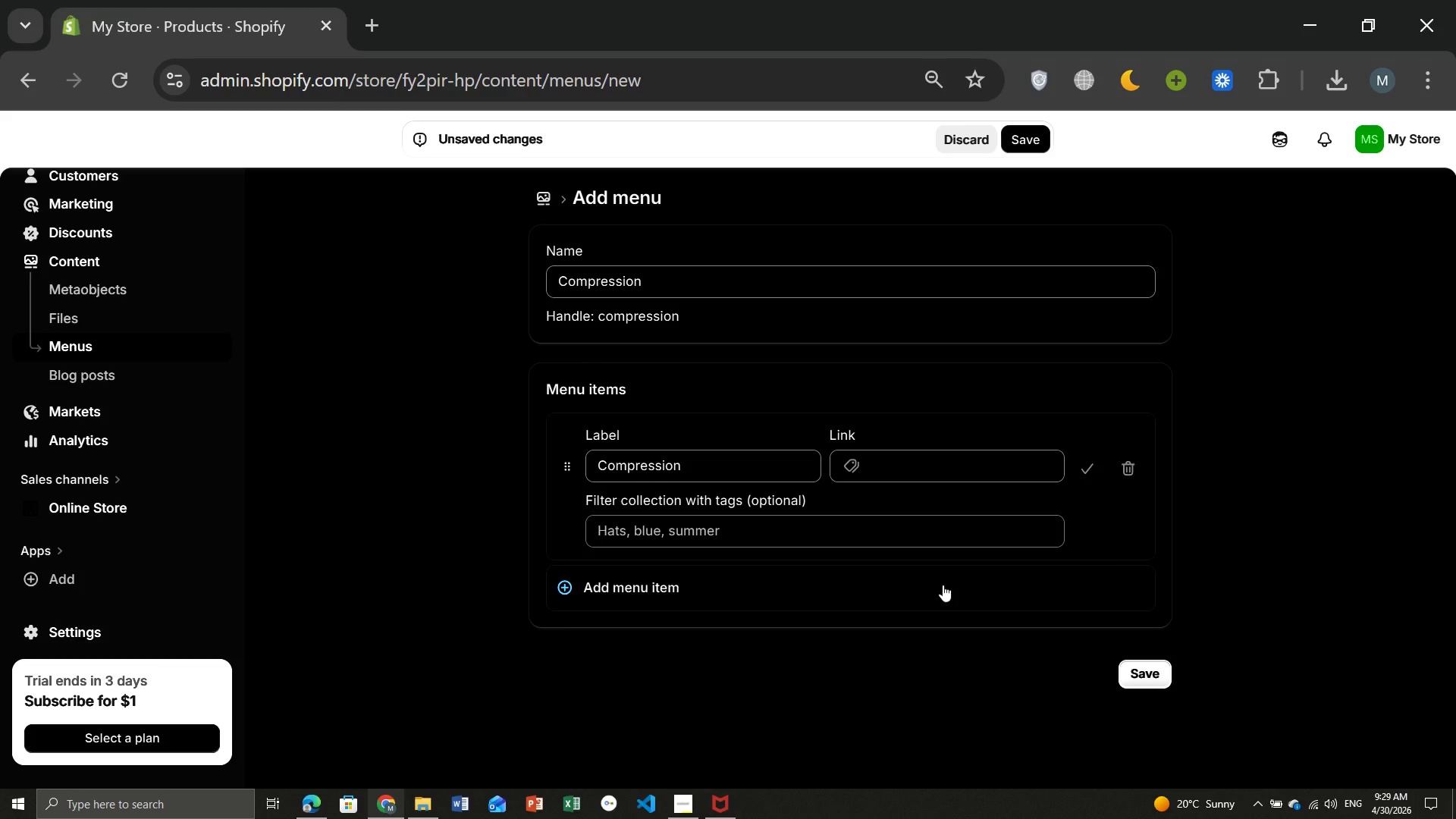 
left_click([943, 585])
 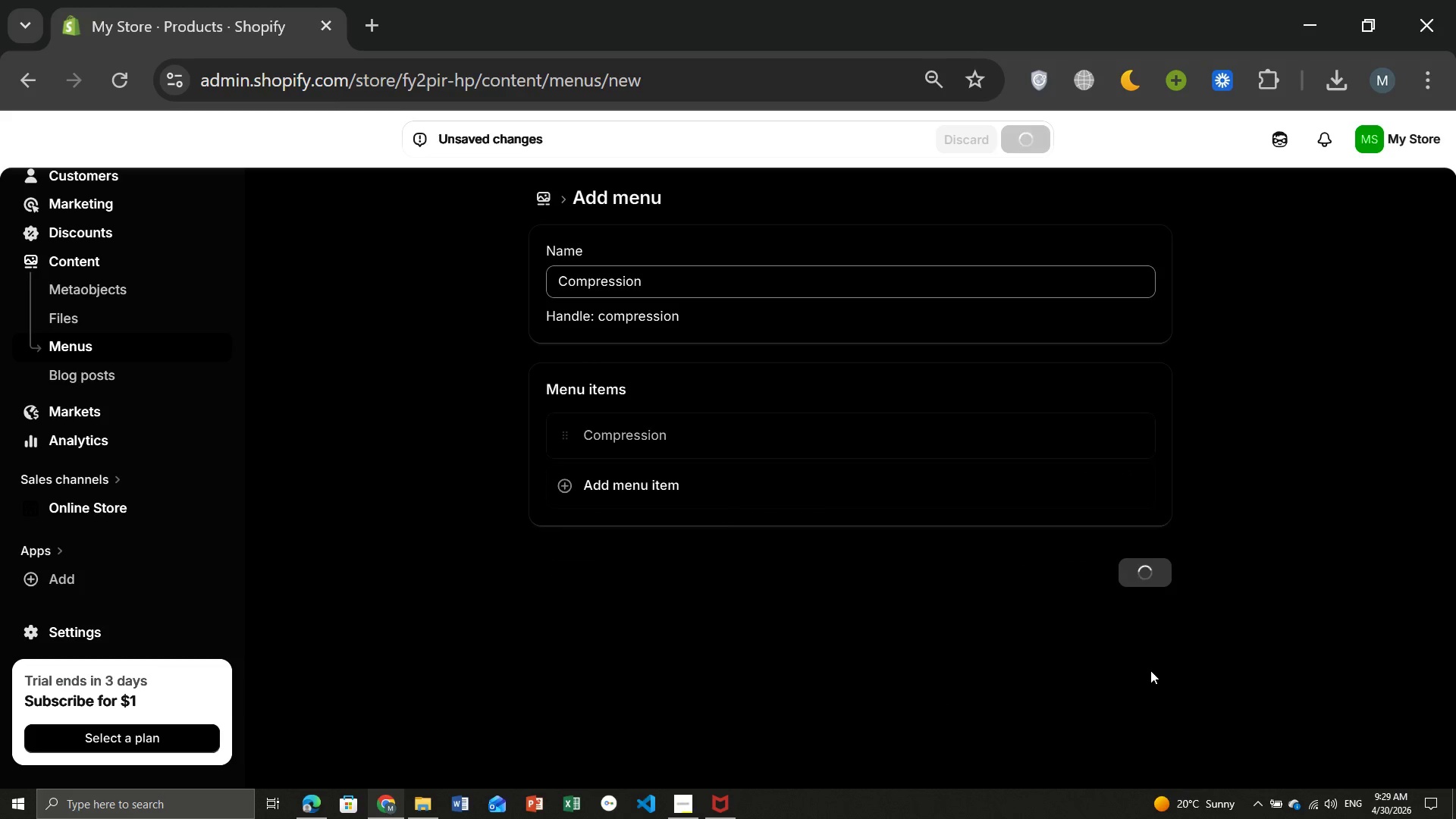 
left_click([1150, 670])
 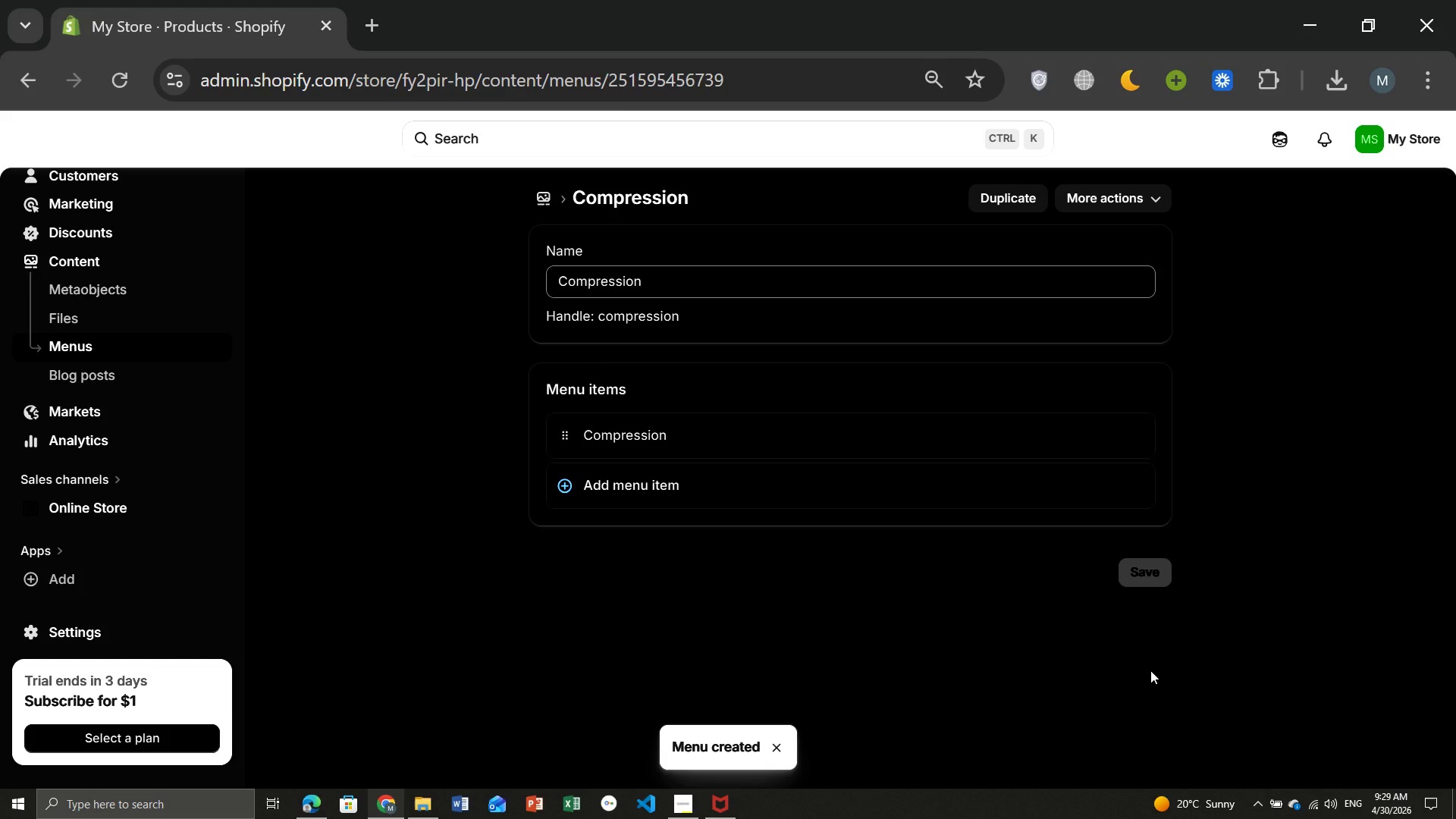 
wait(8.12)
 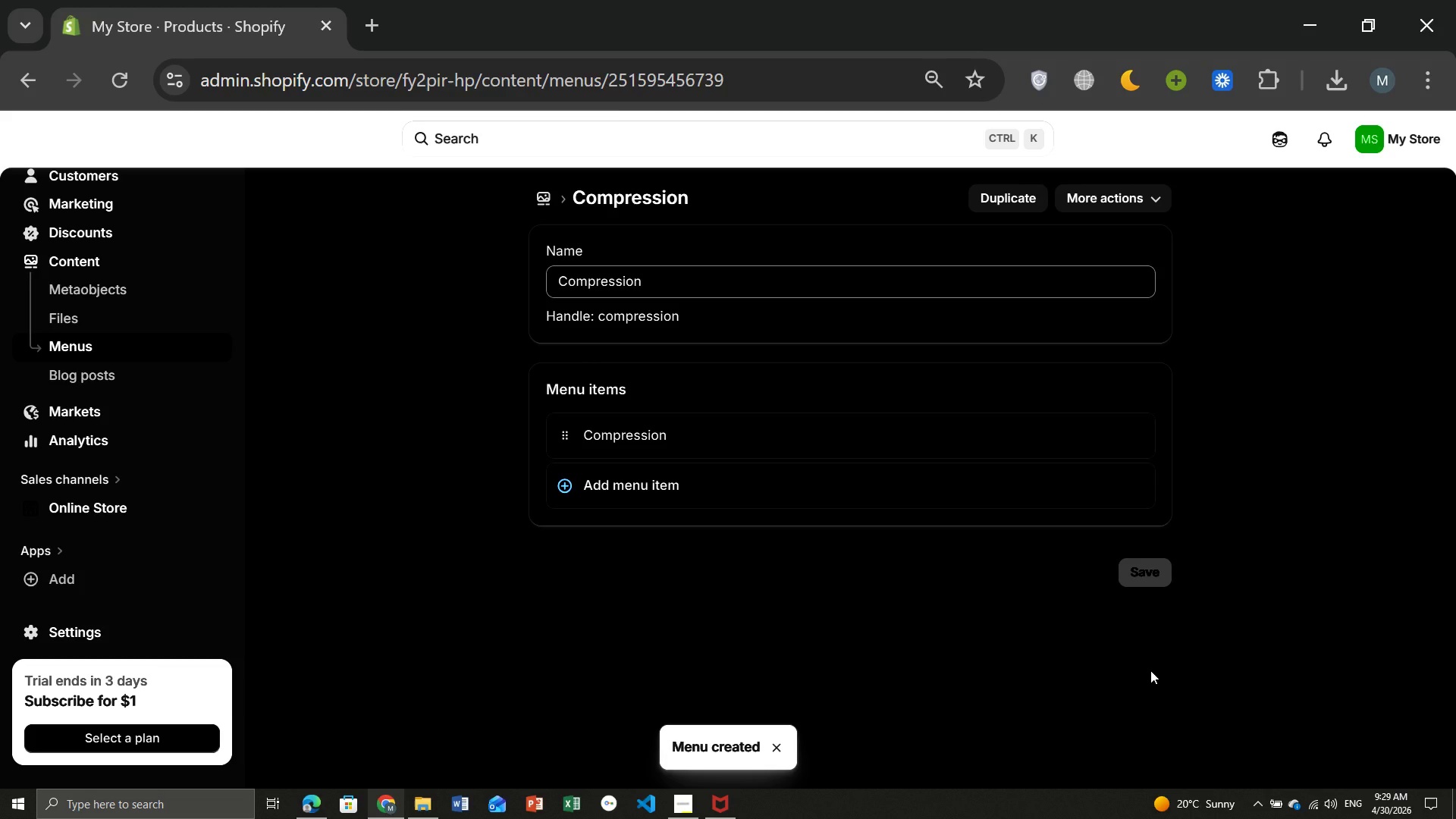 
left_click([544, 203])
 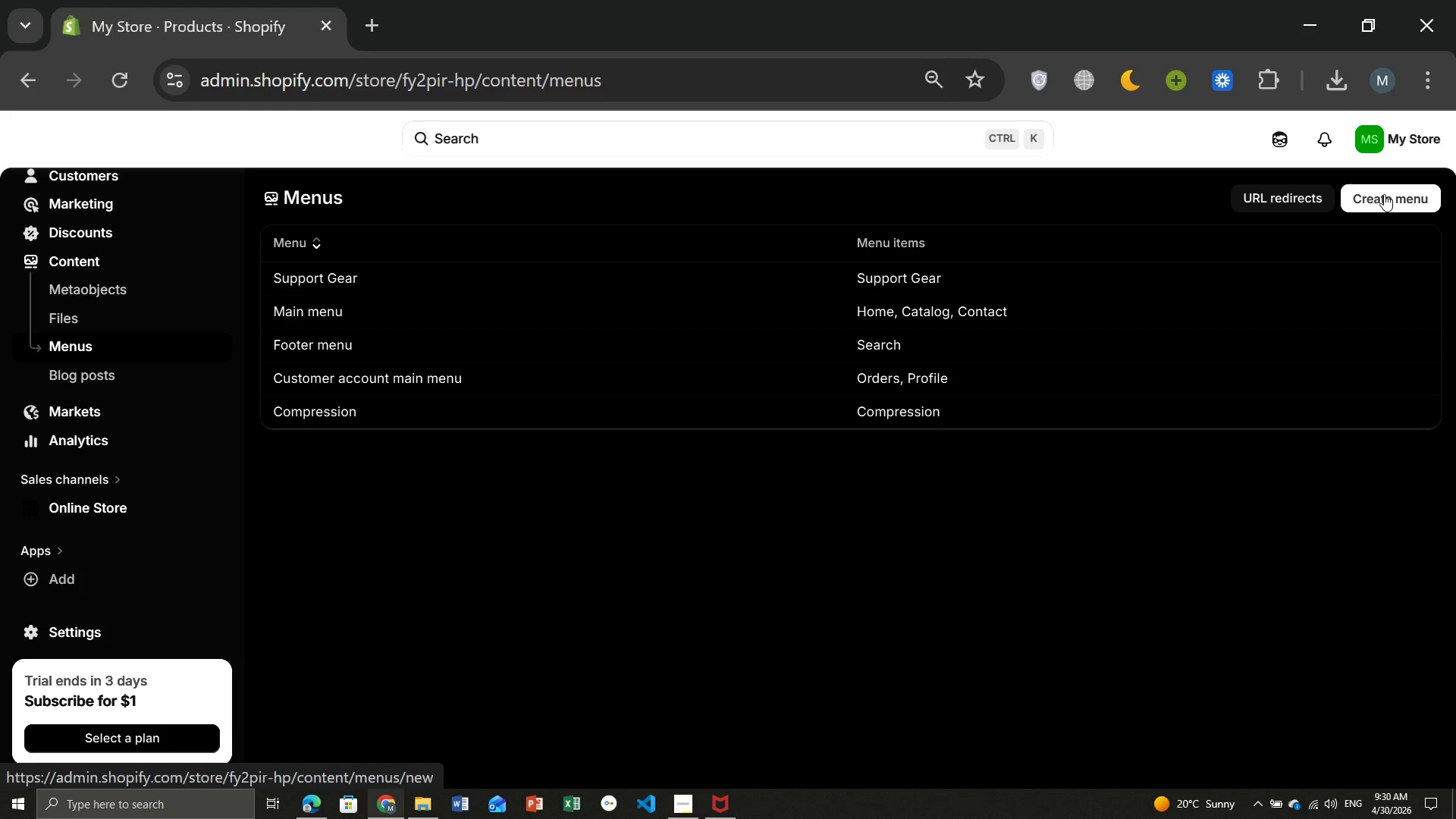 
left_click([1384, 194])
 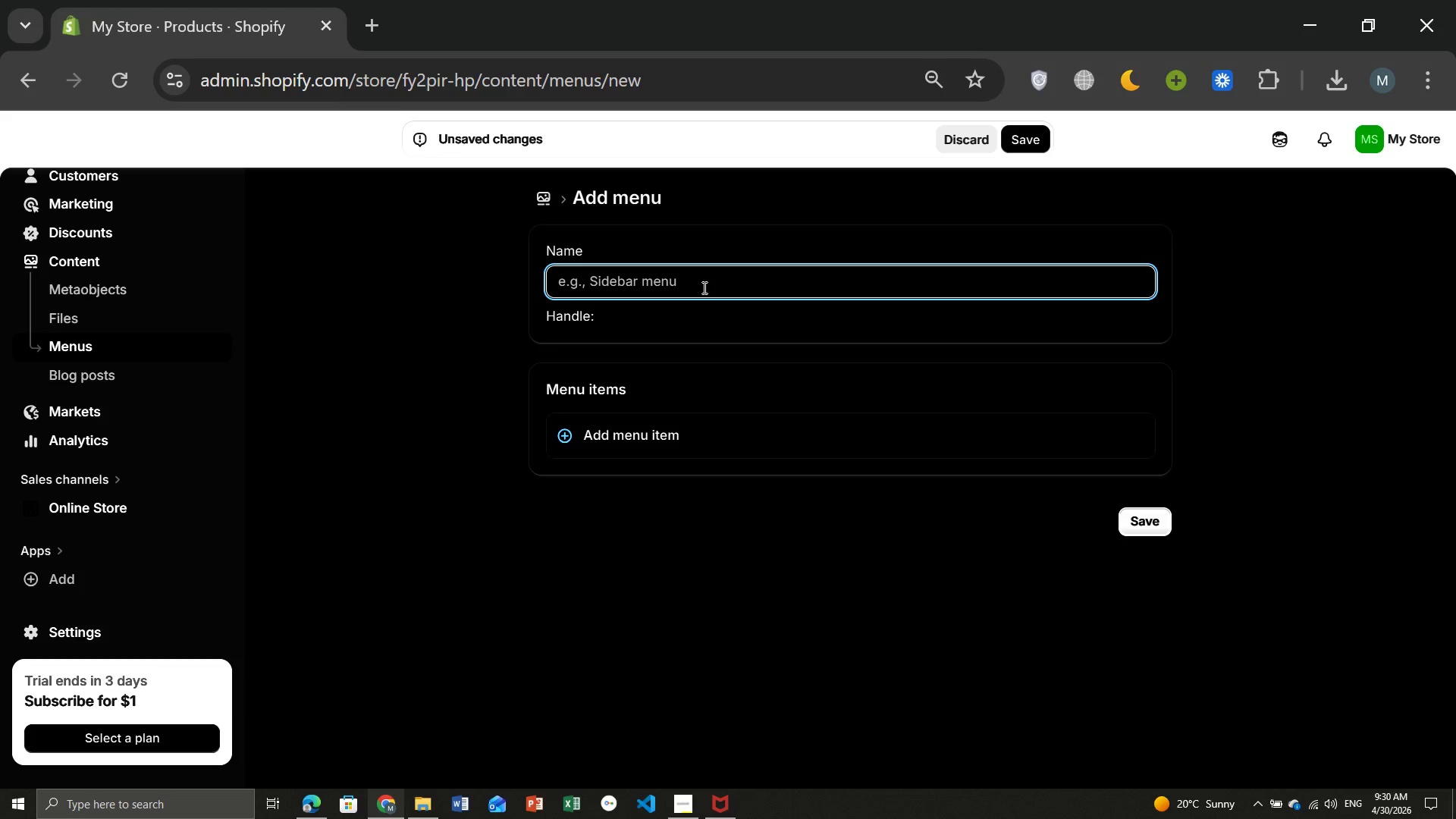 
left_click([703, 287])
 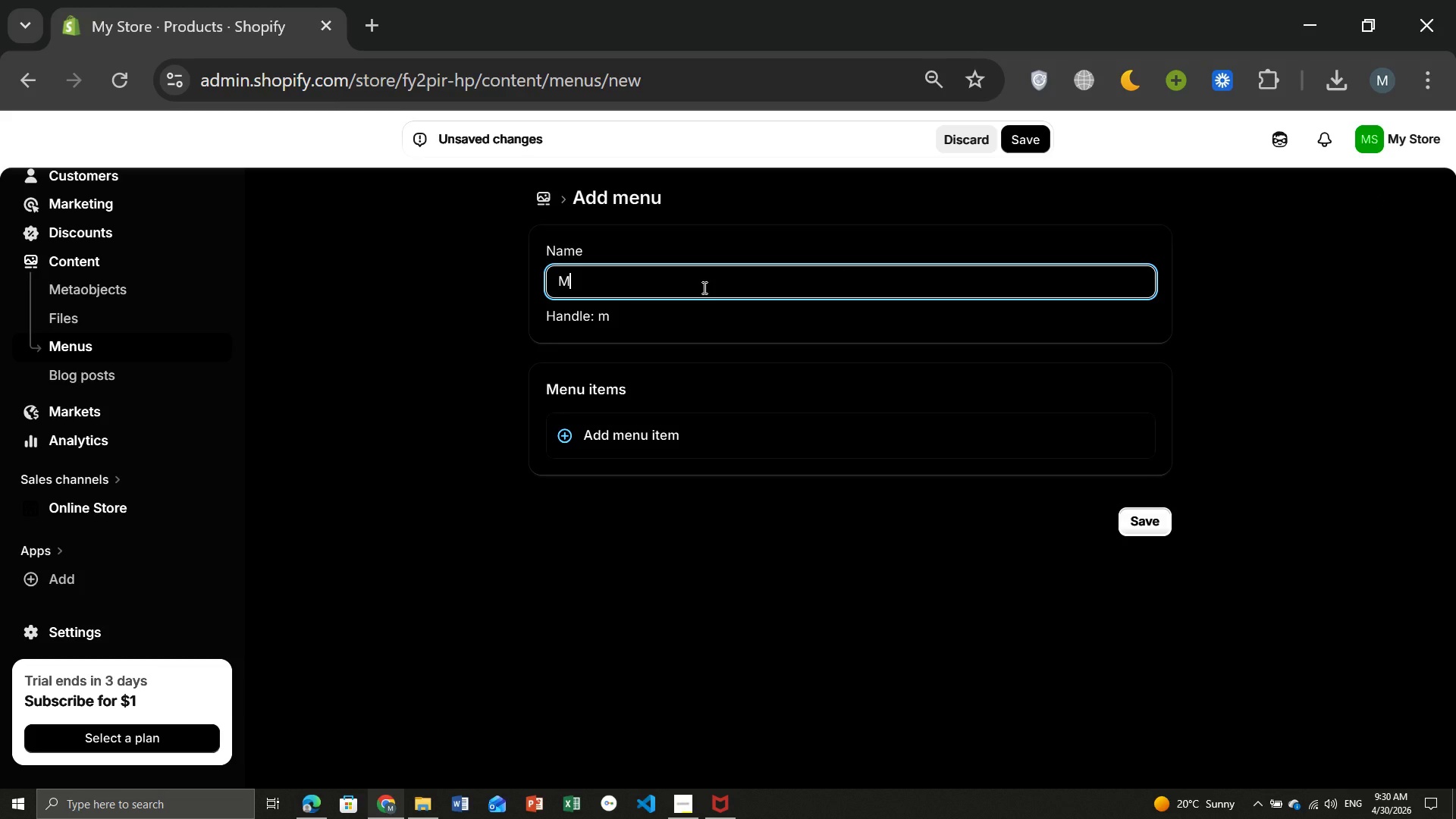 
type(Mobility)
 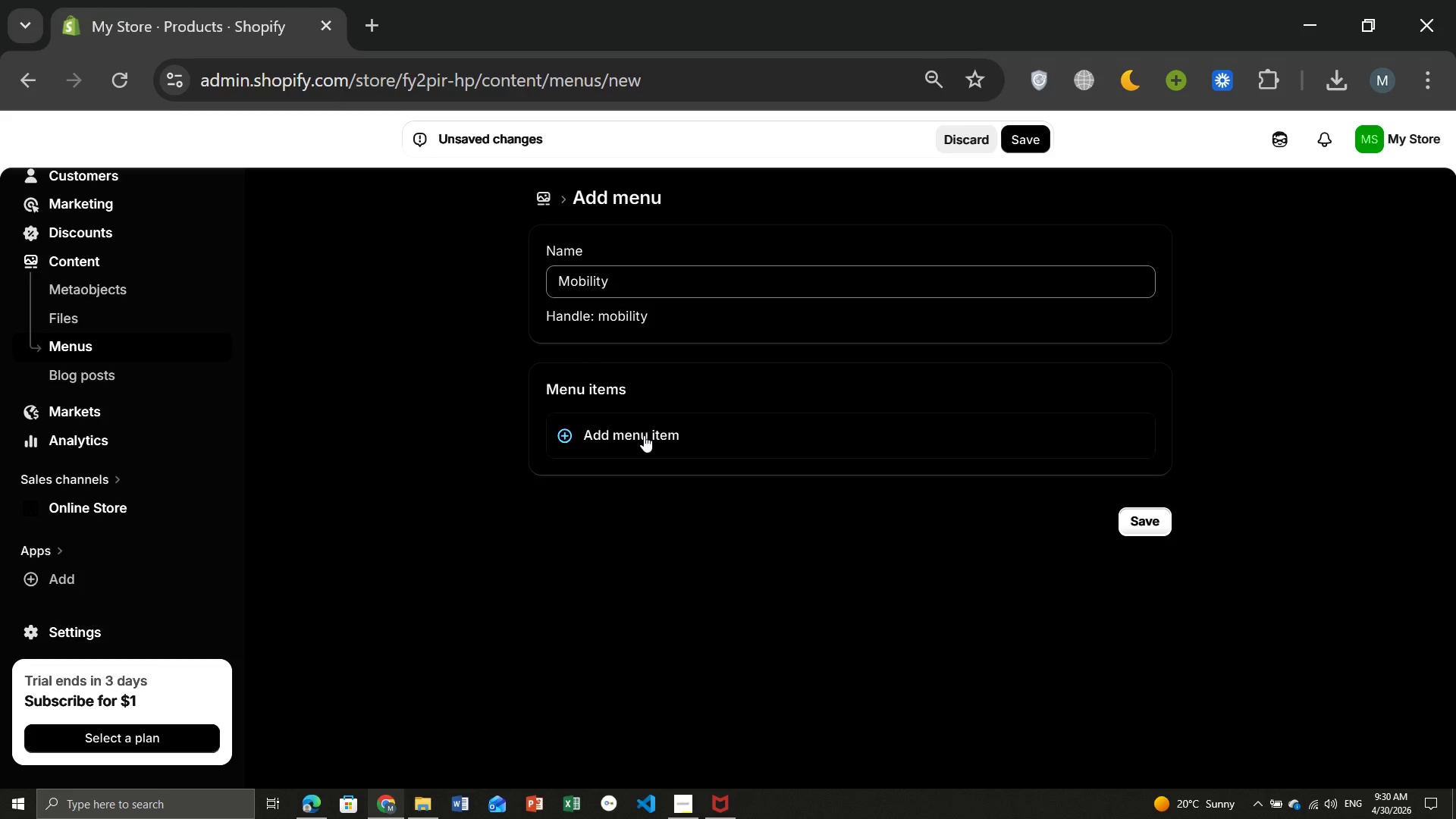 
wait(5.11)
 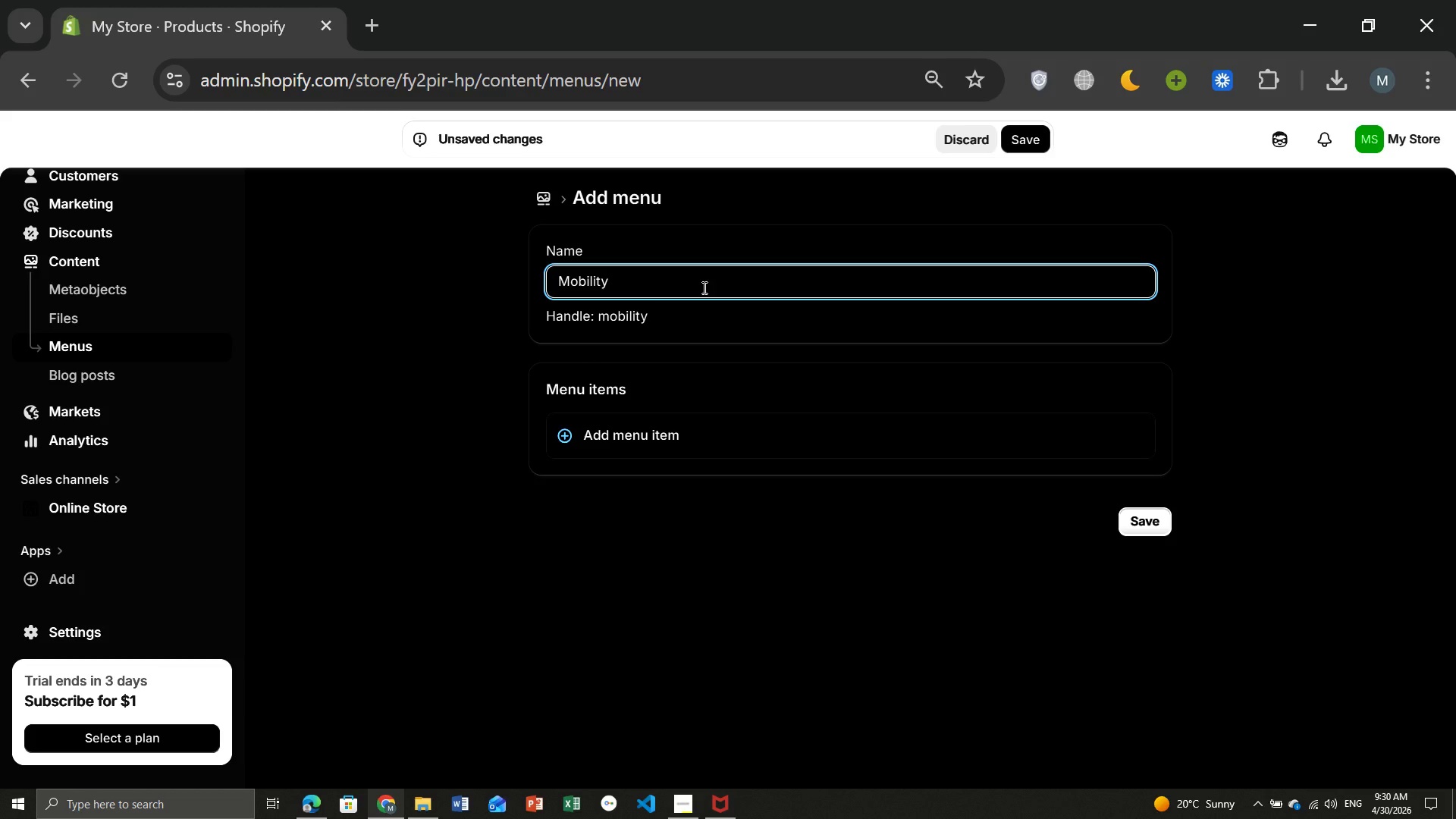 
left_click([644, 435])
 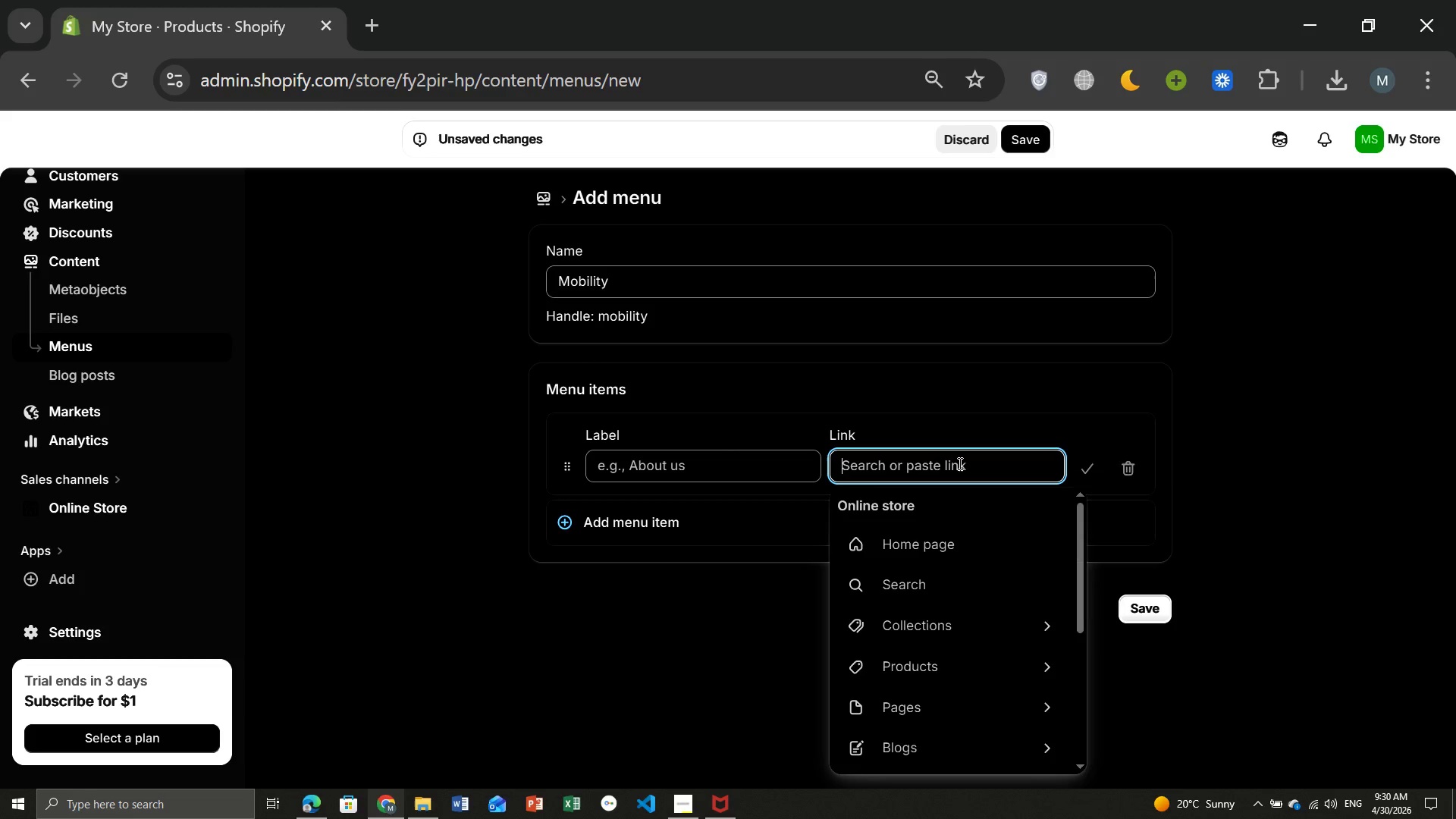 
left_click([959, 463])
 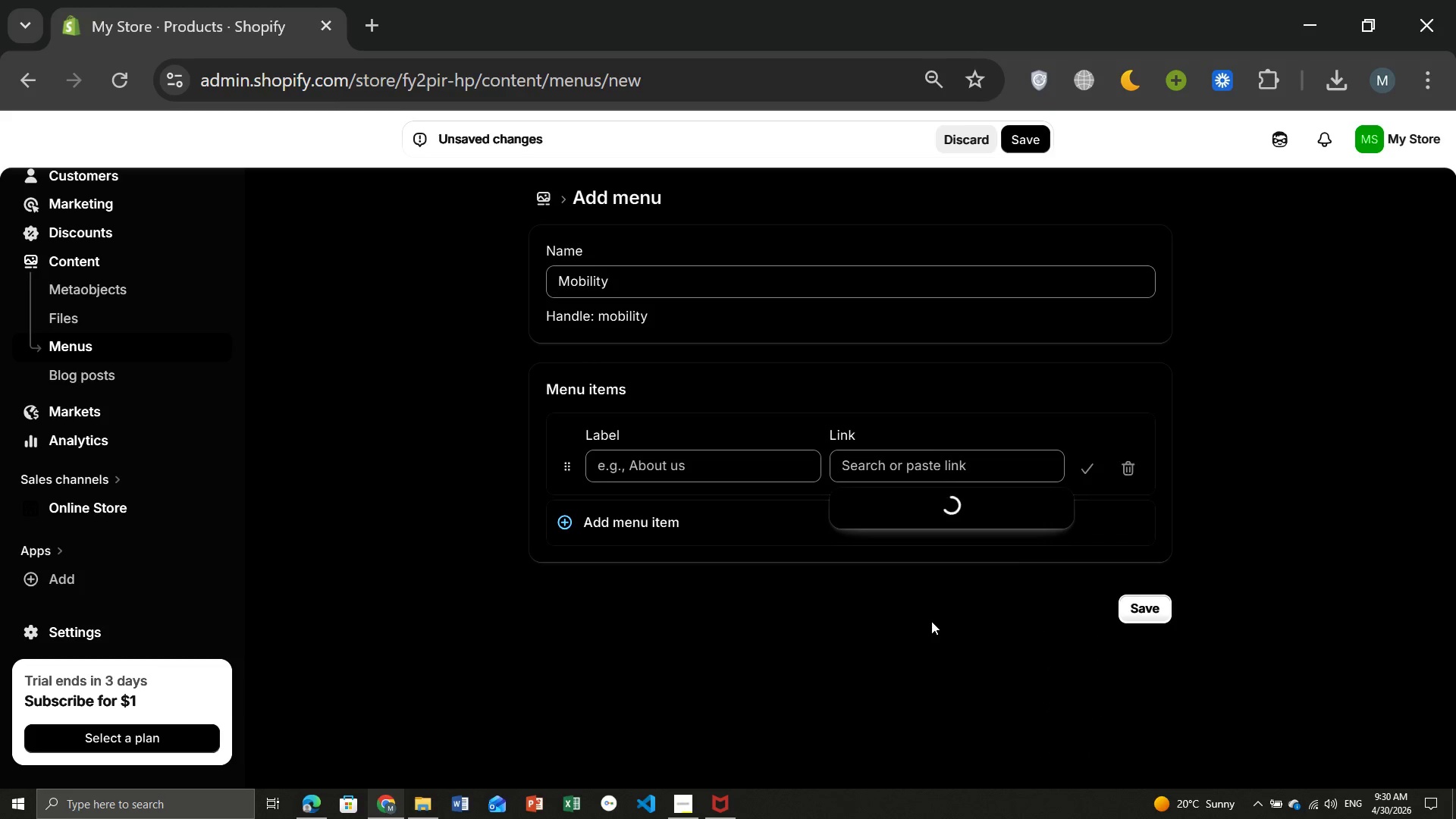 
left_click([931, 621])
 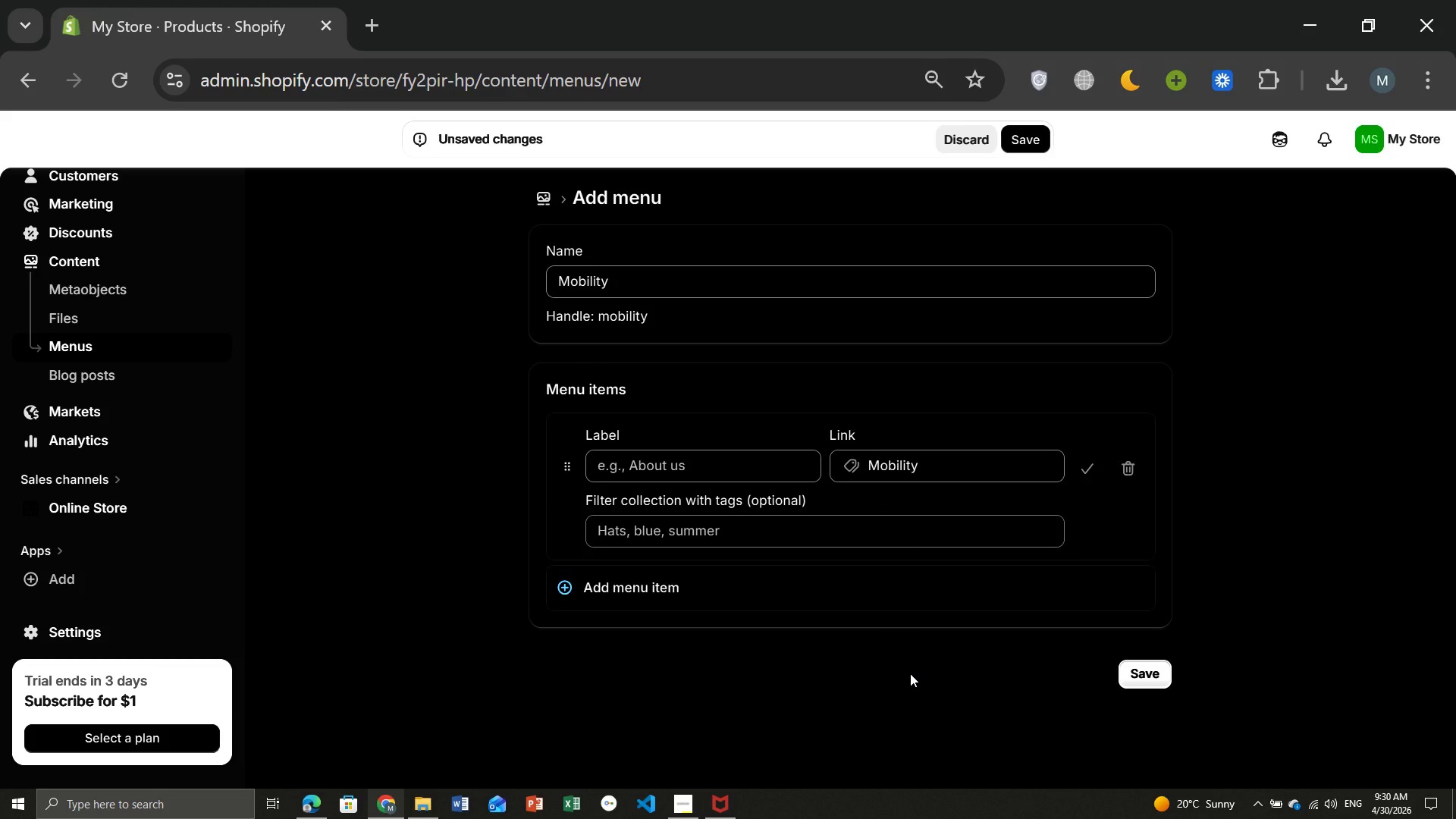 
left_click([910, 673])
 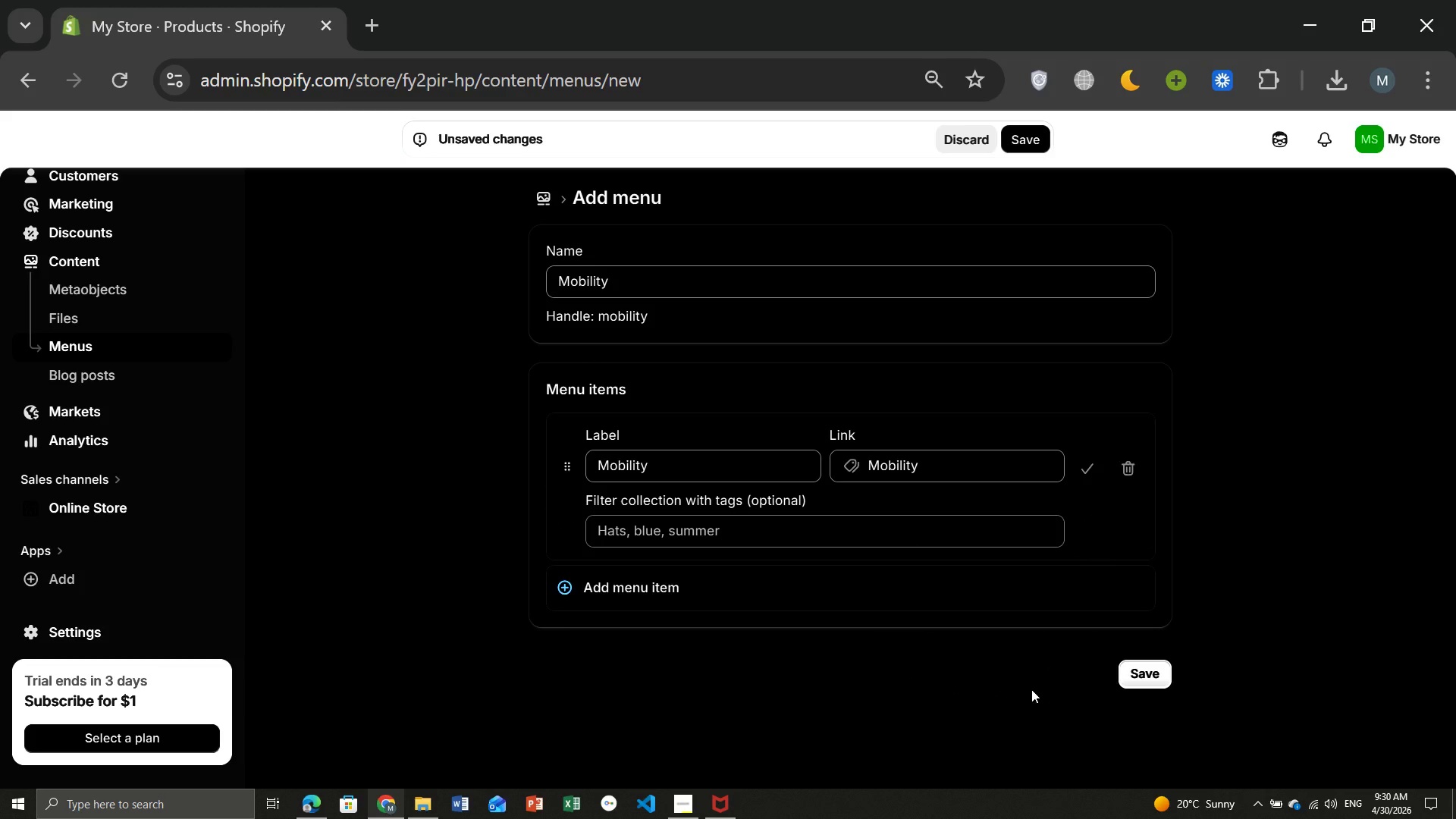 
wait(5.98)
 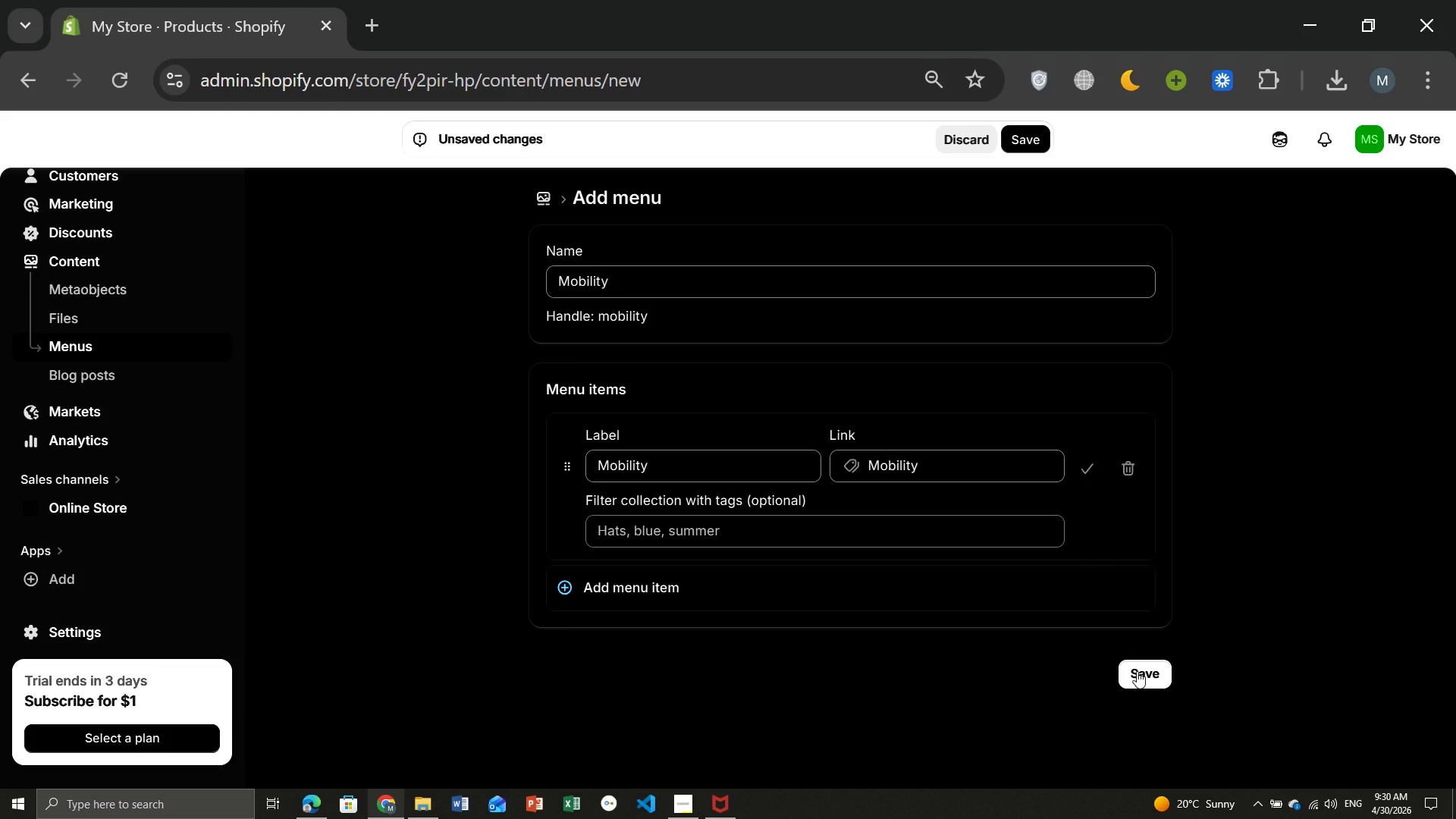 
left_click([1031, 689])
 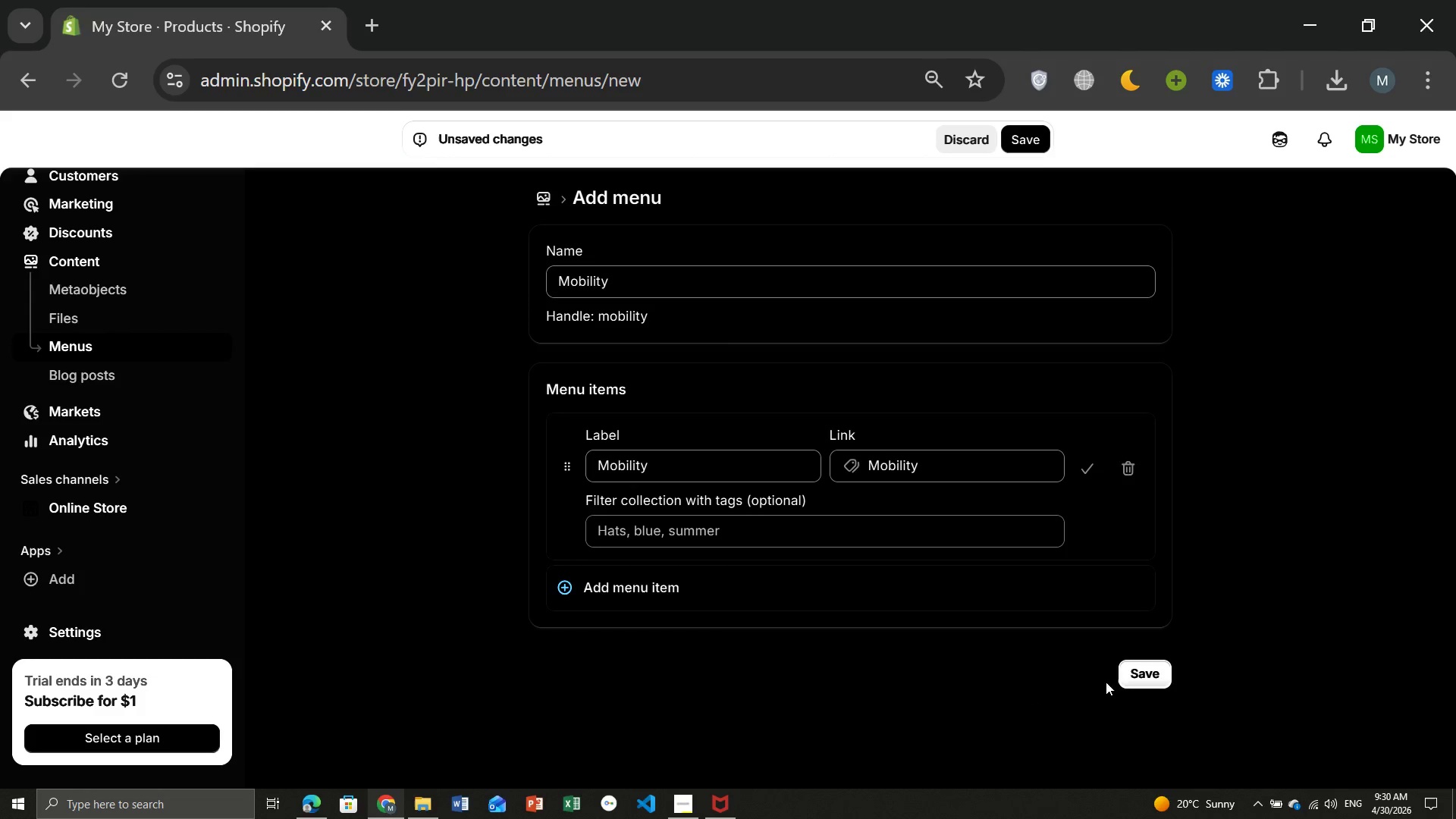 
key(Meta+PrintScreen)
 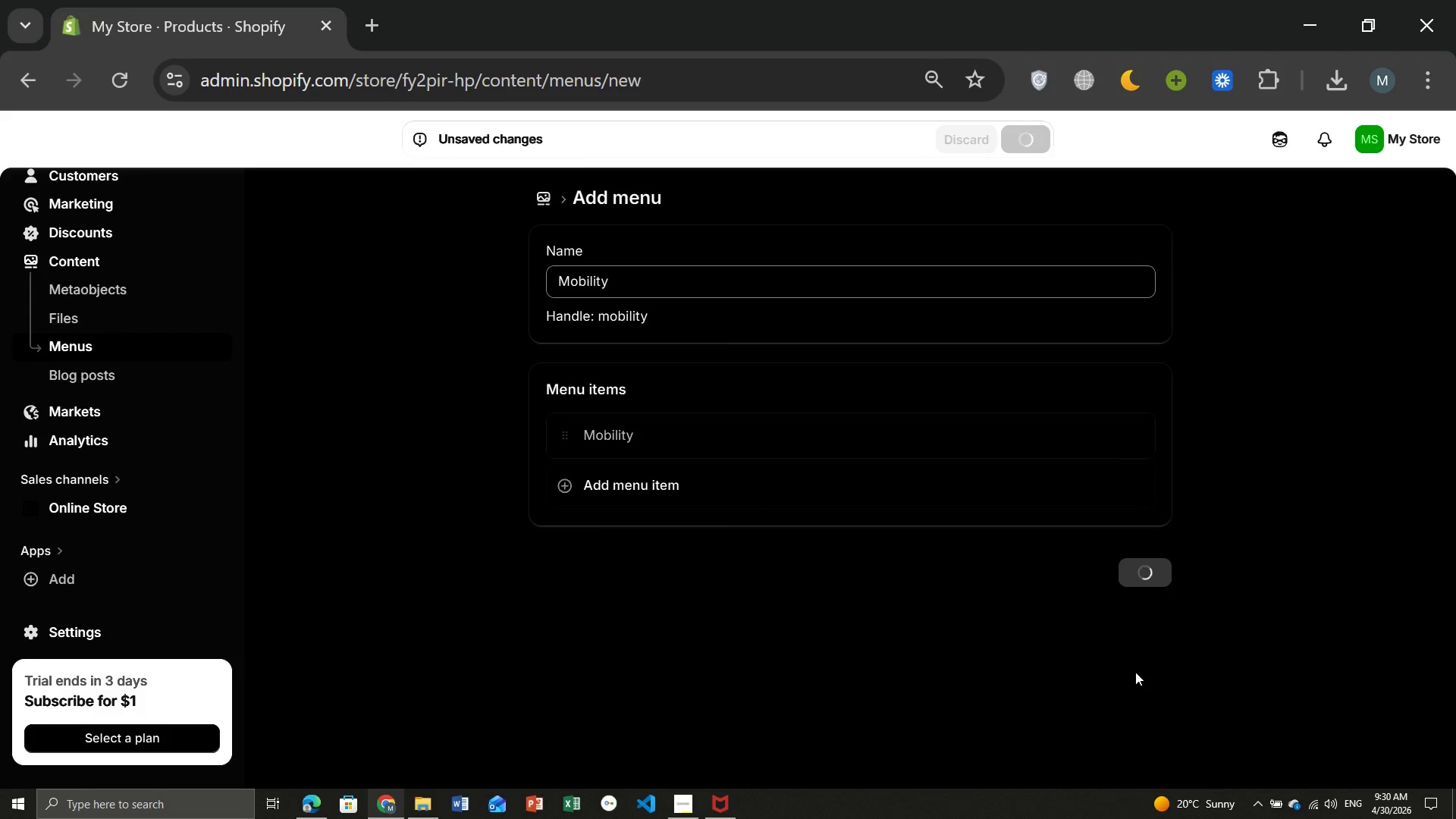 
left_click([1135, 672])
 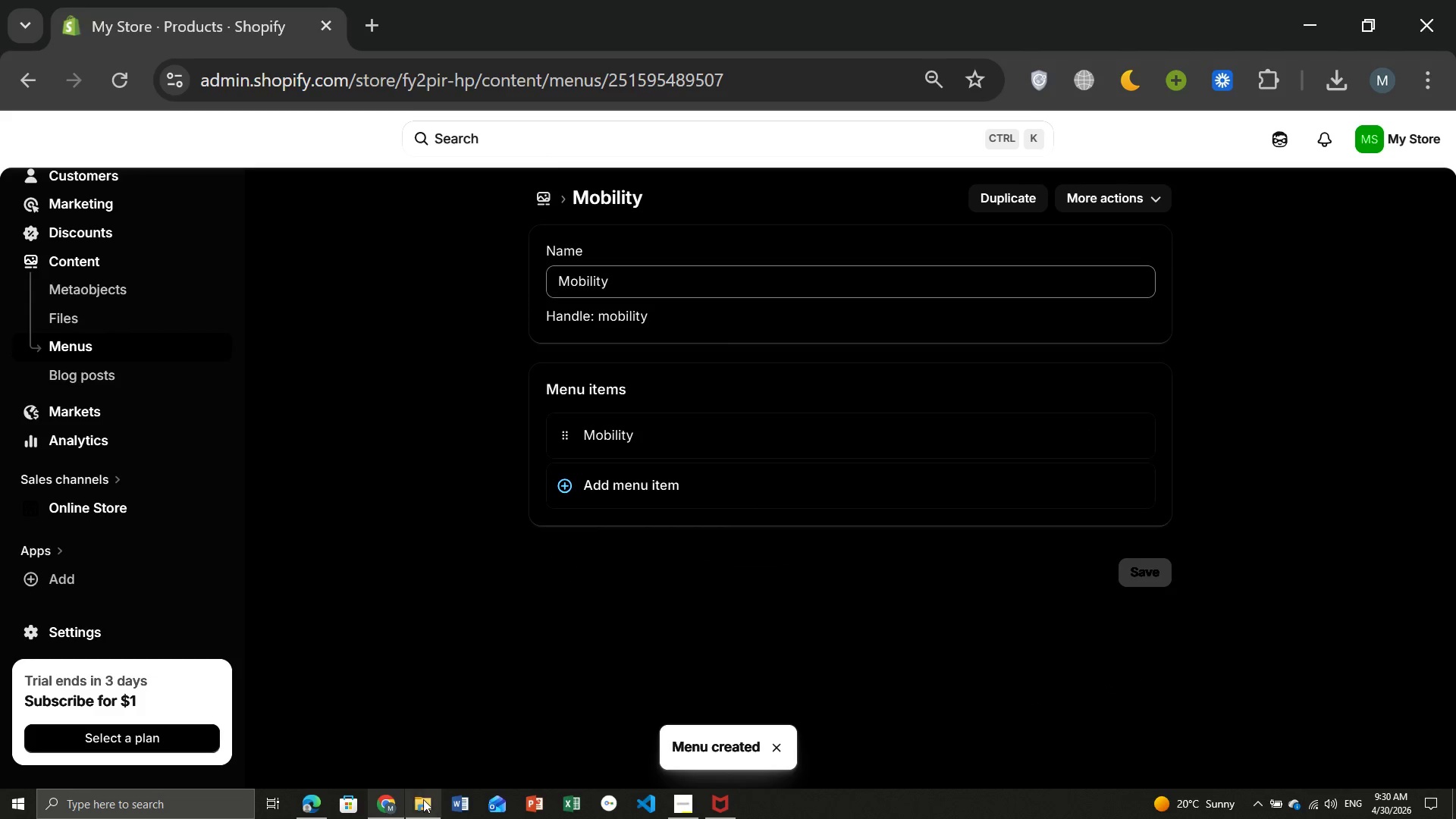 
wait(6.64)
 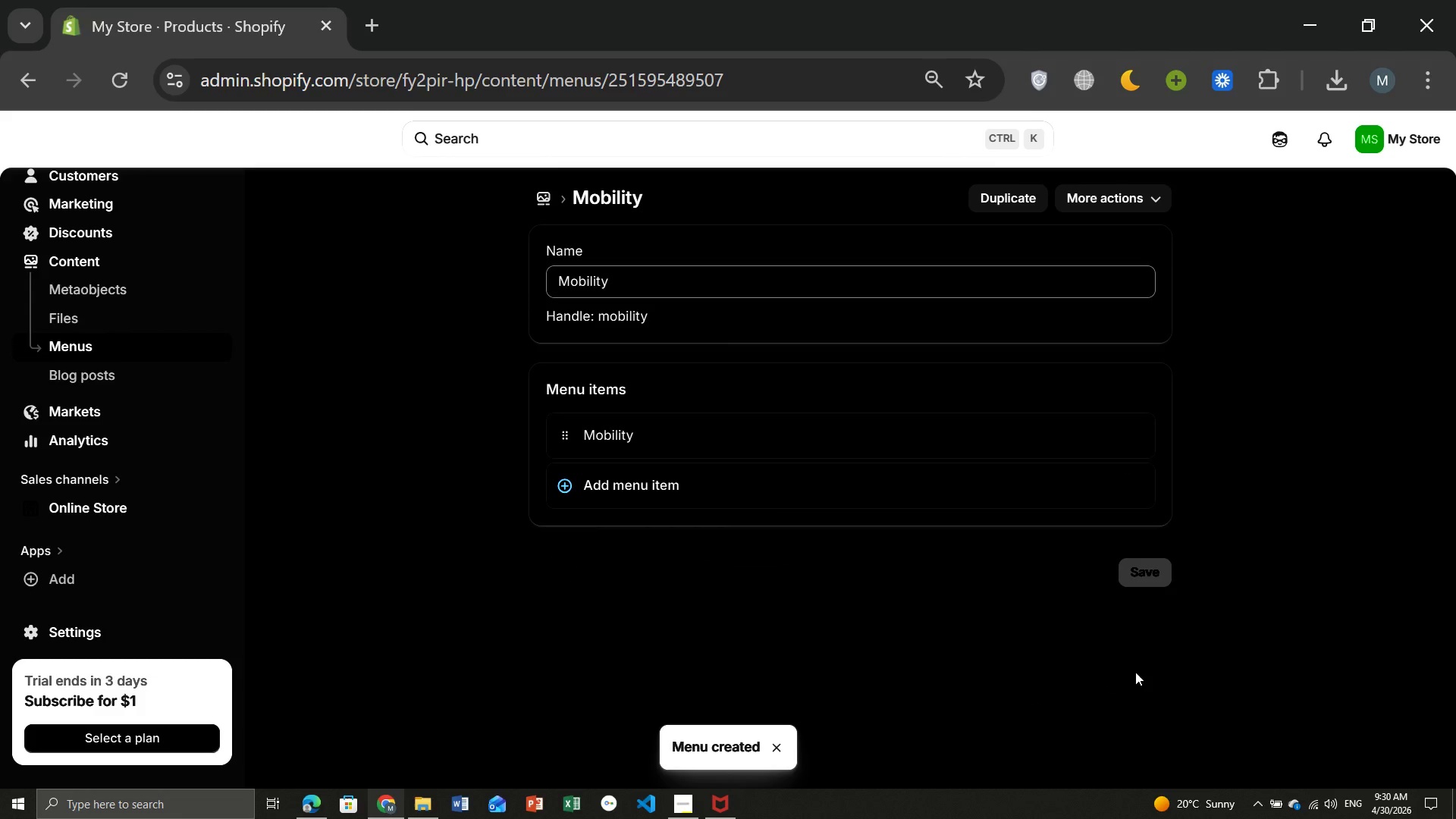 
left_click([423, 802])
 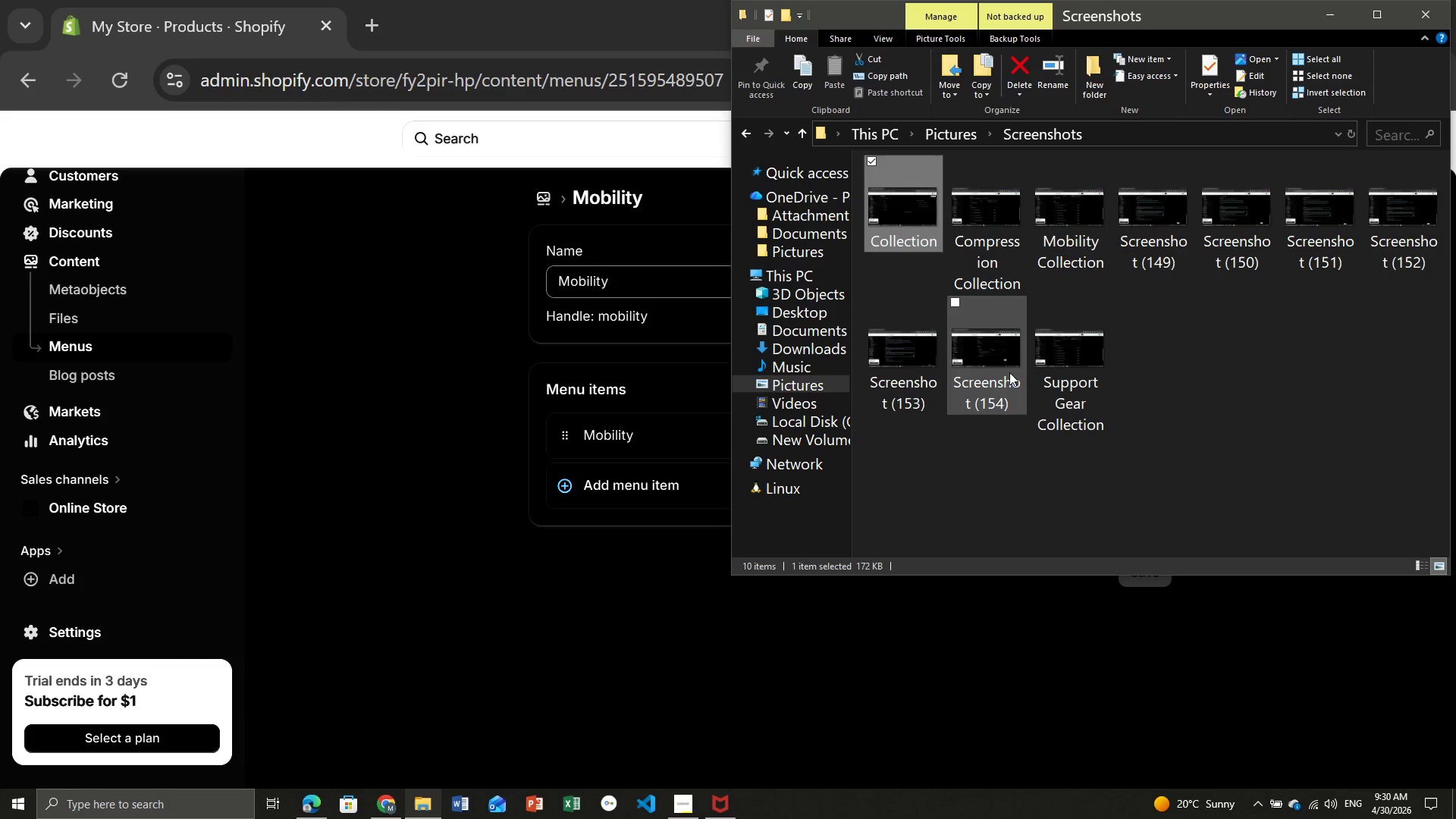 
wait(5.1)
 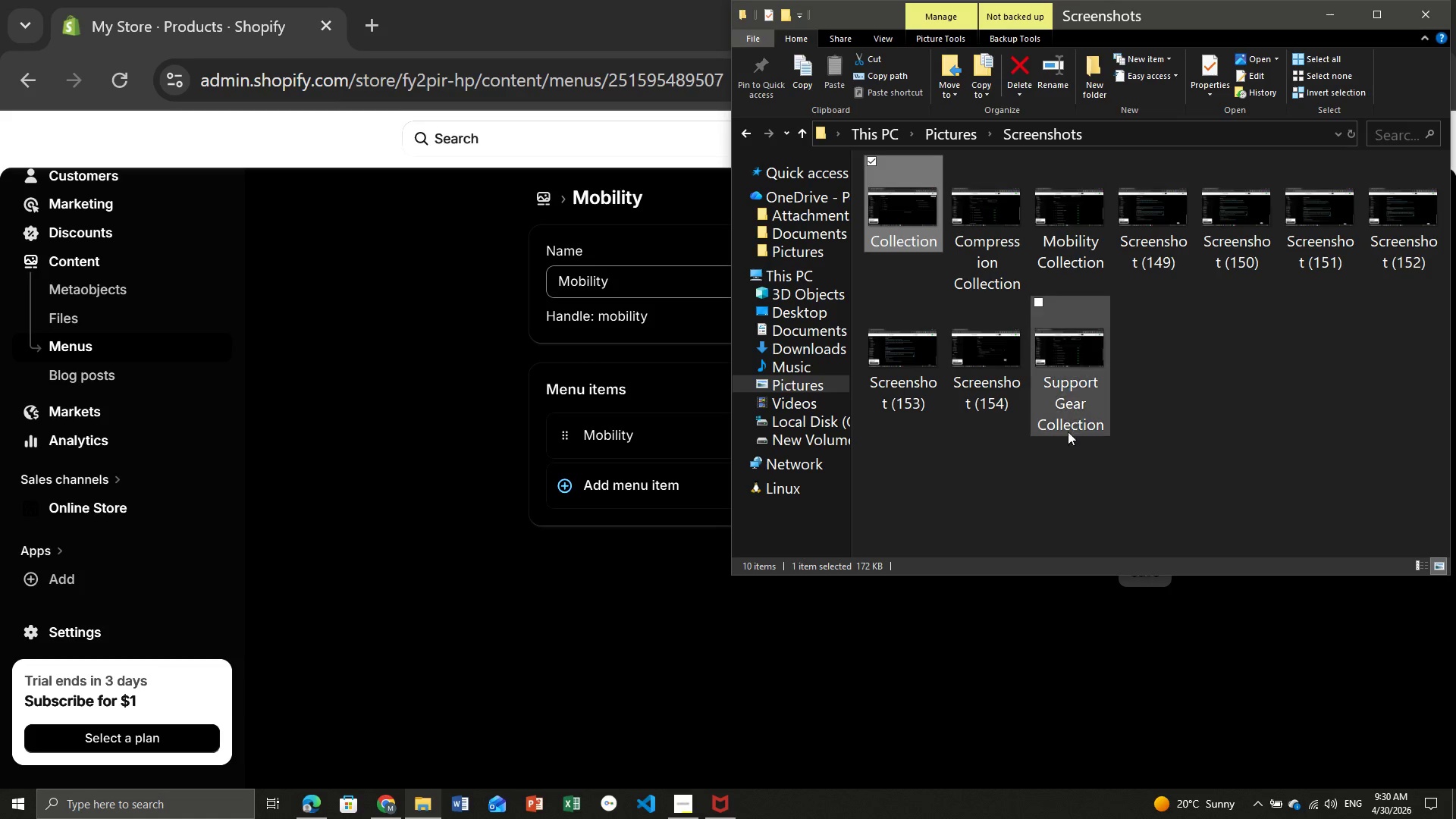 
mouse_move([993, 381])
 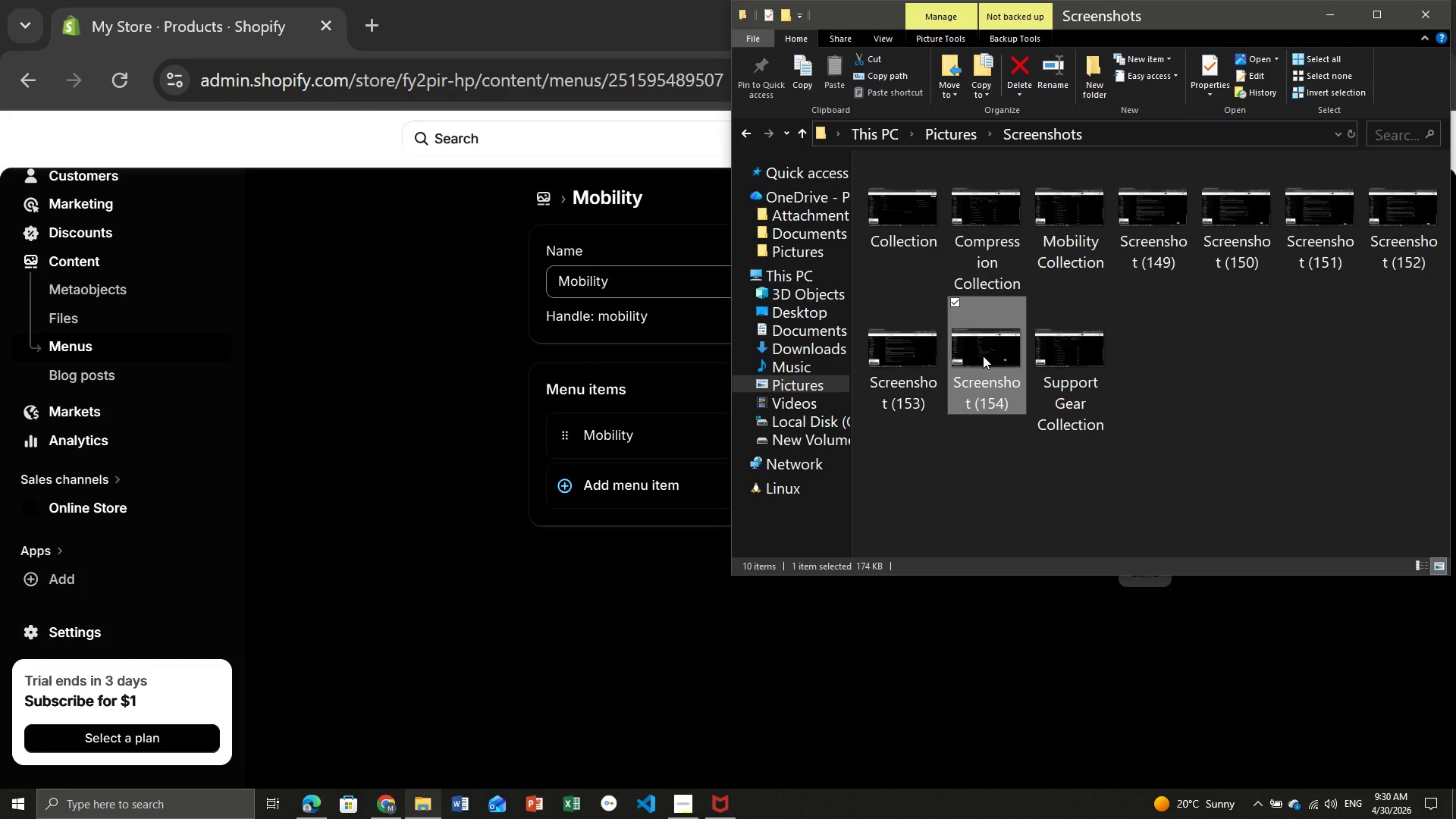 
right_click([983, 356])
 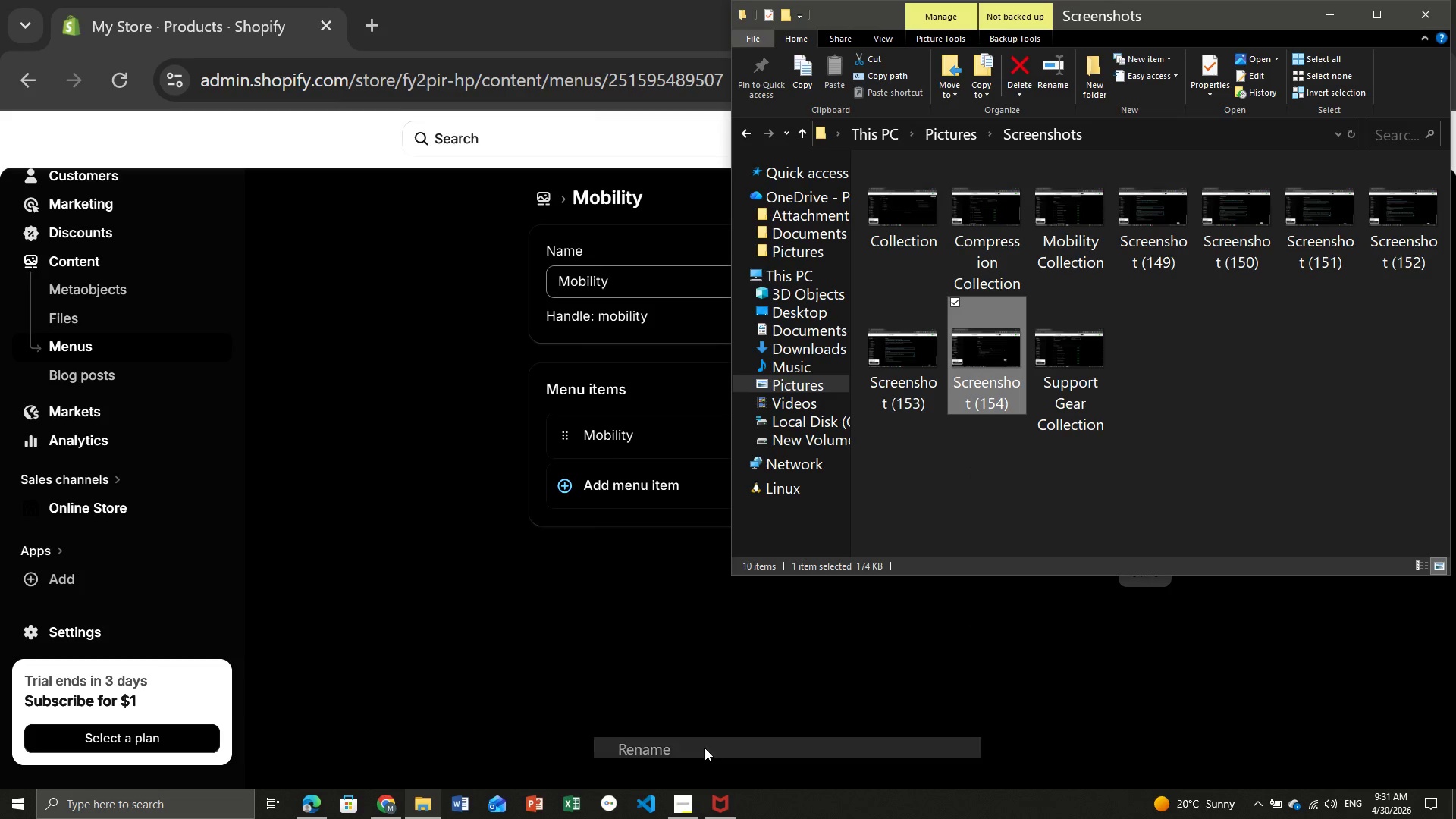 
left_click([704, 748])
 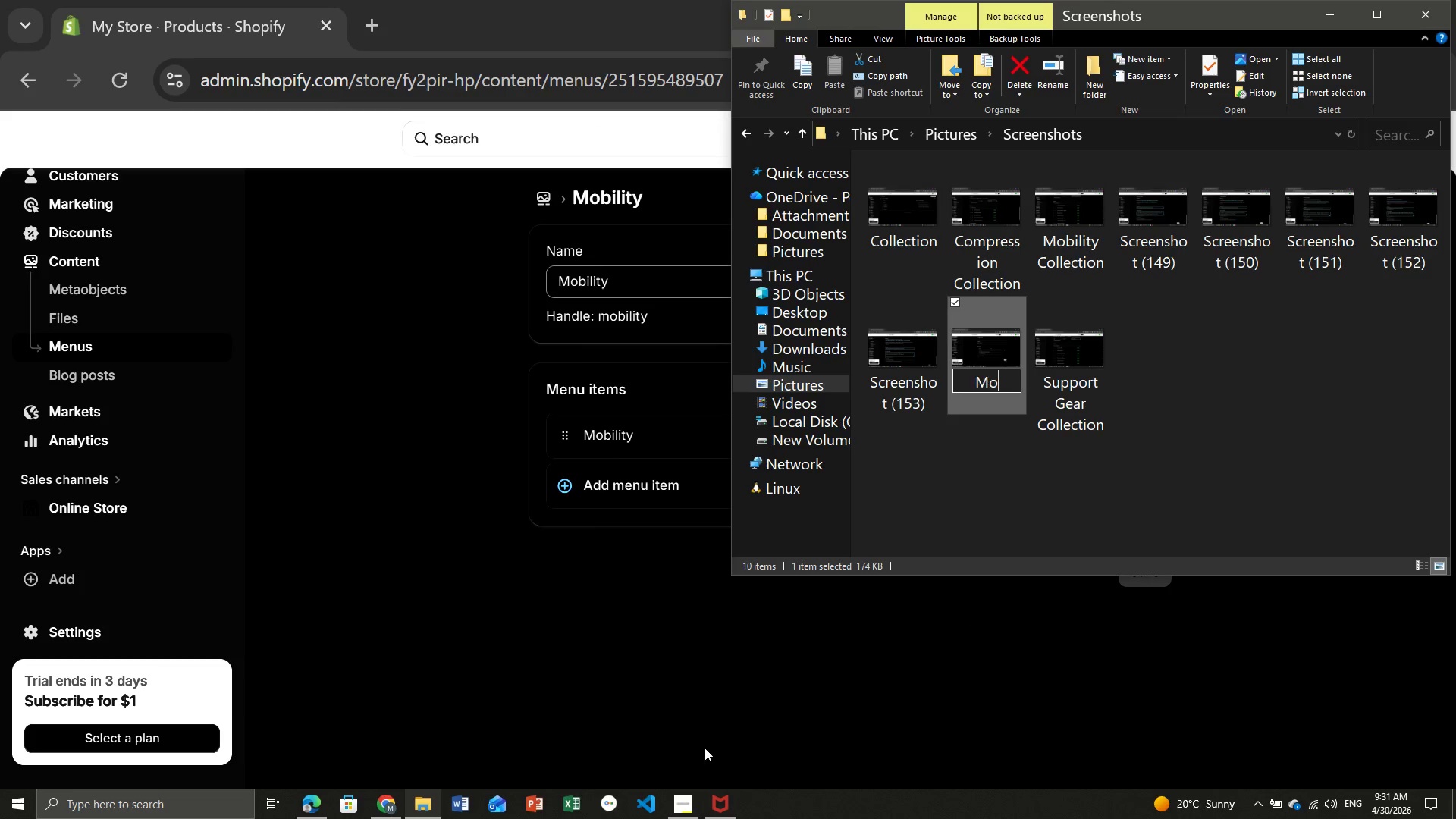 
type(Mobility menu)
 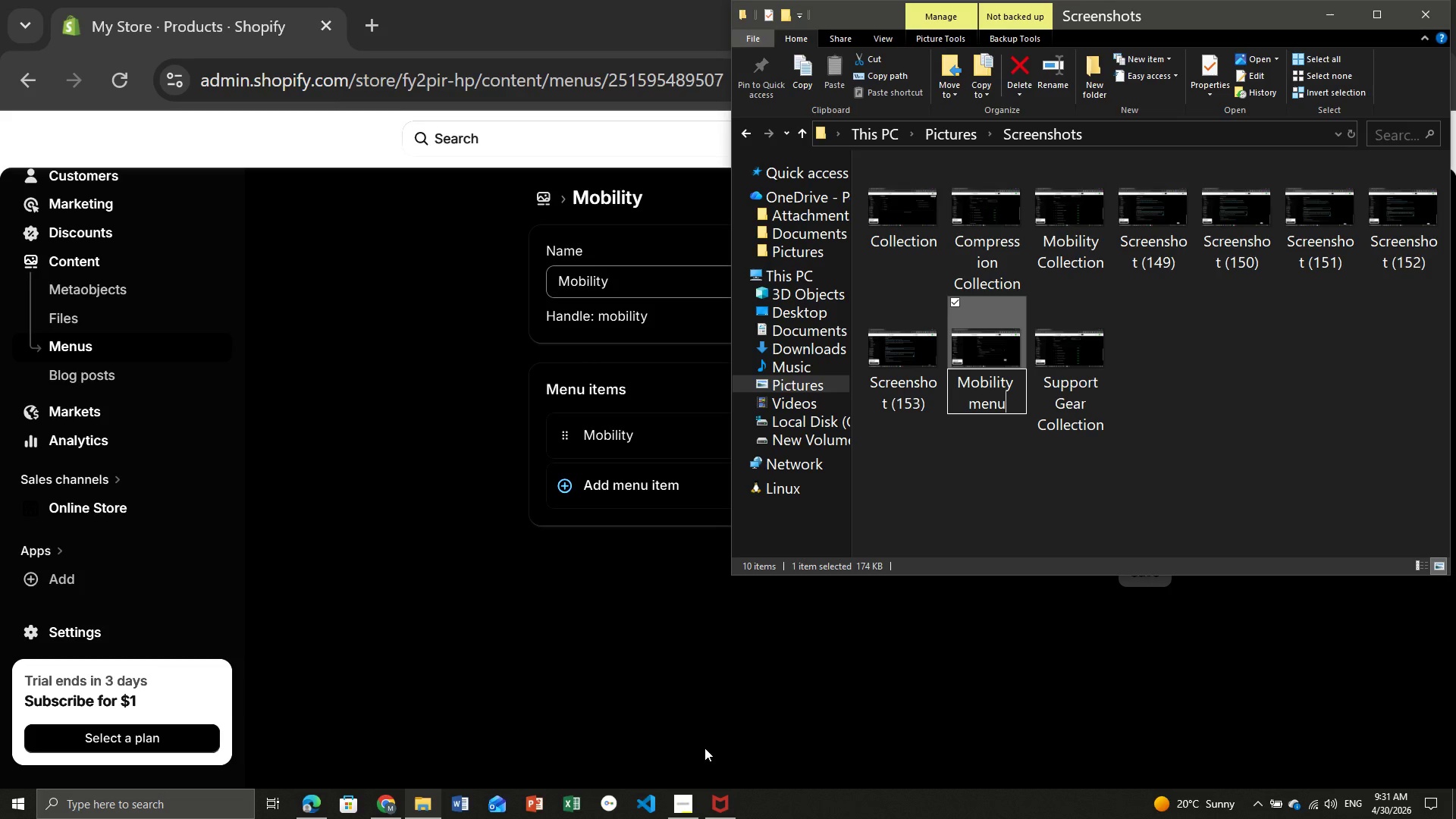 
key(Enter)
 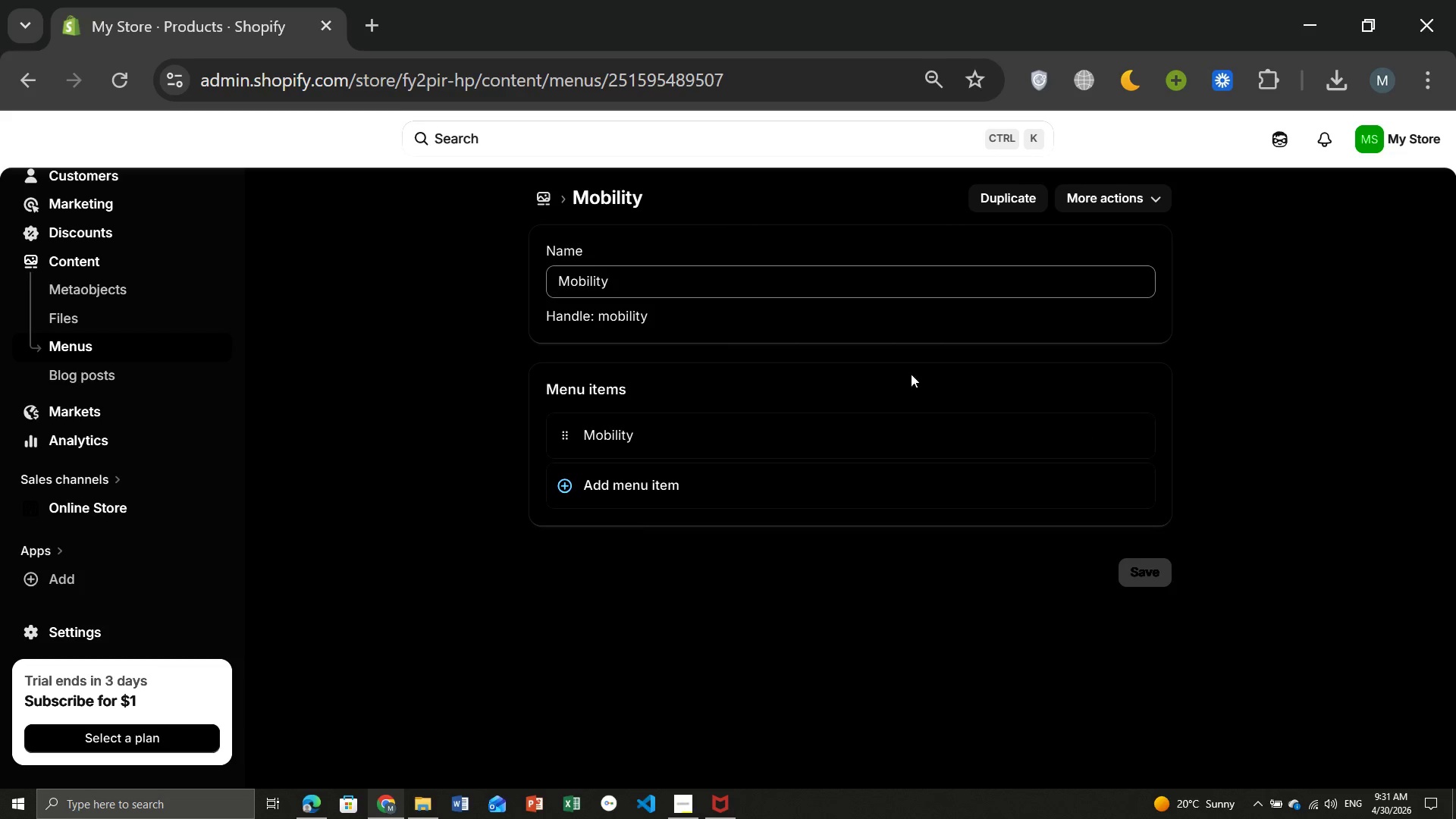 
left_click([561, 575])
 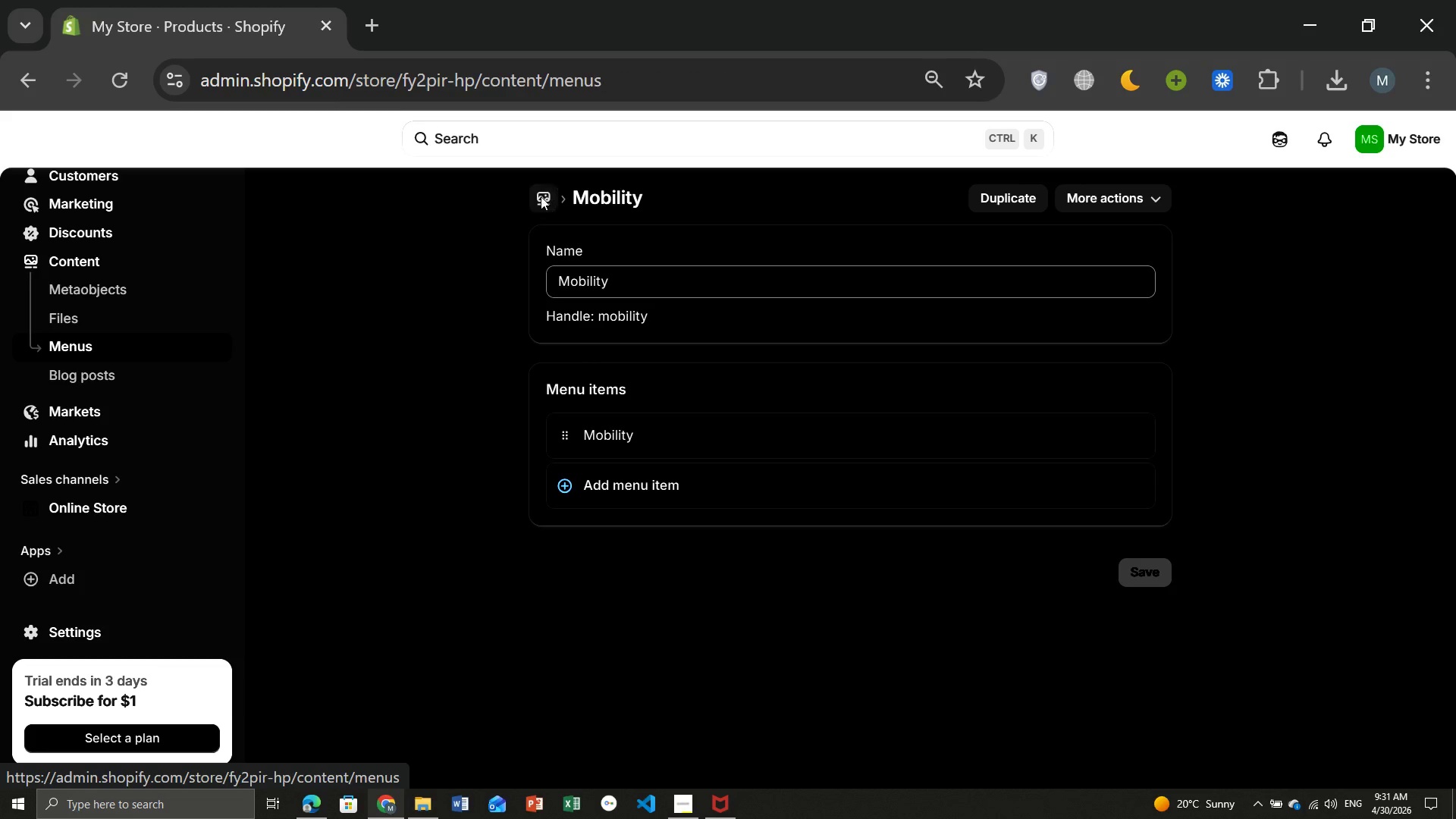 
left_click([541, 196])
 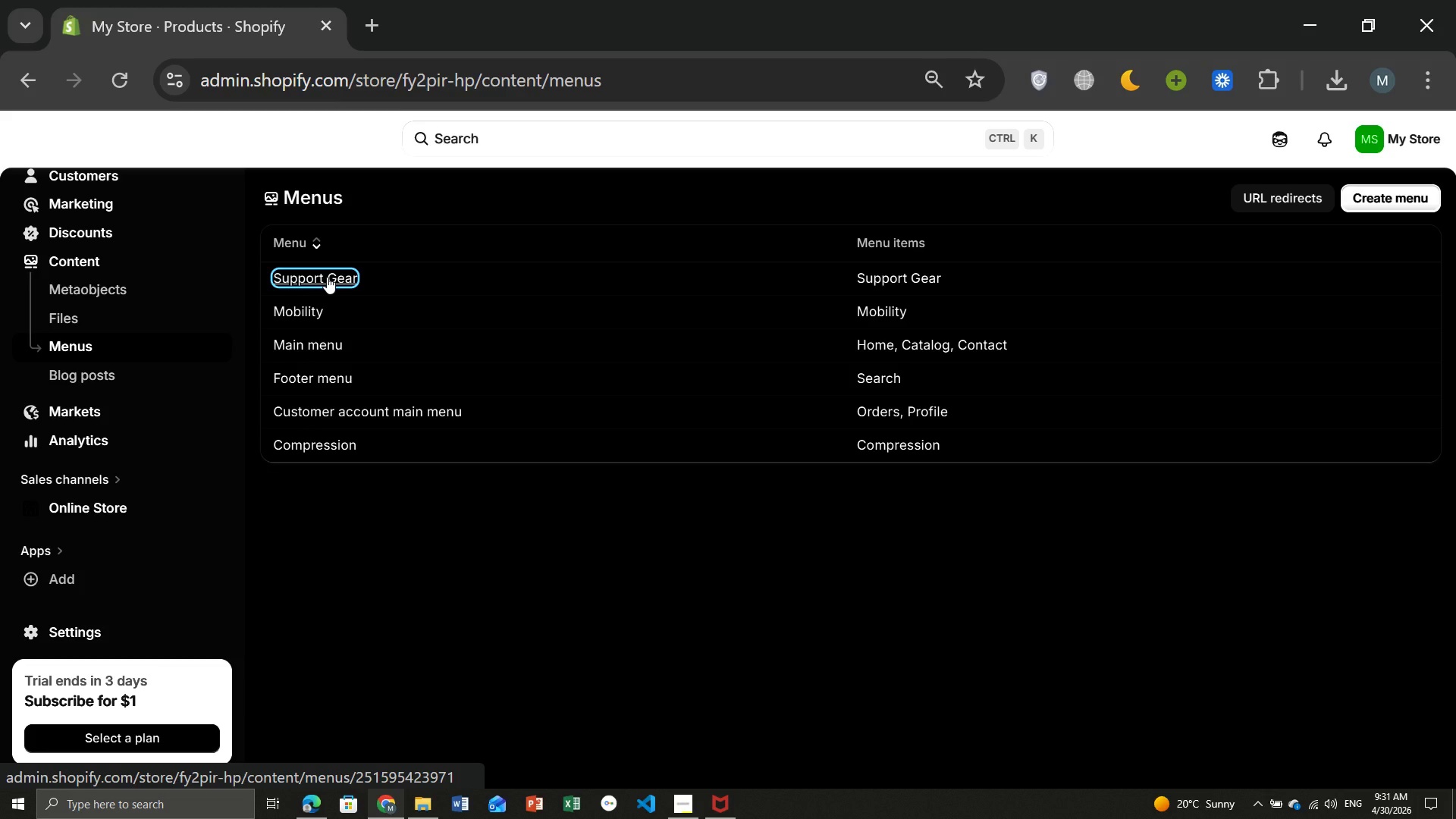 
left_click([327, 277])
 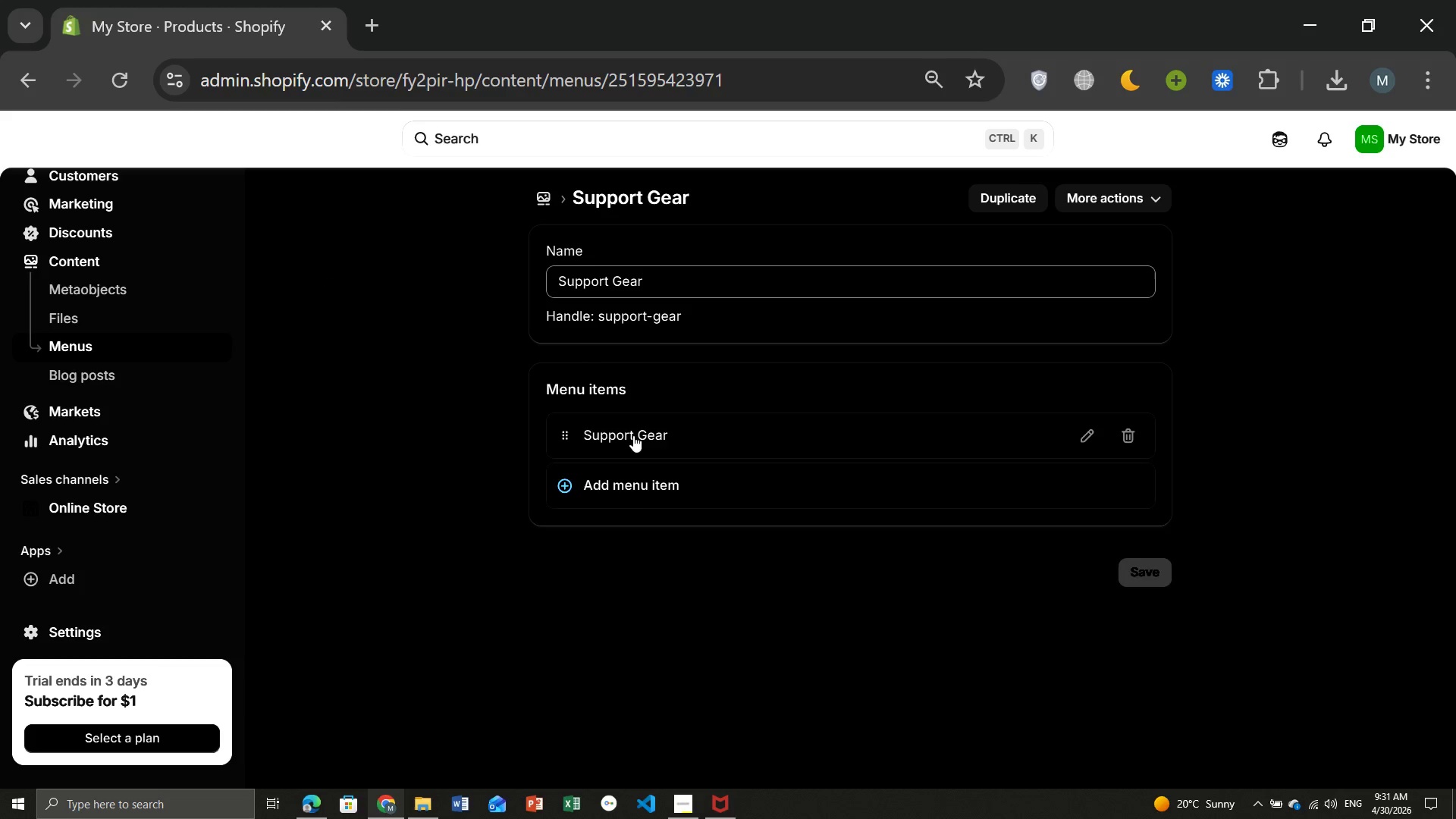 
left_click([633, 435])
 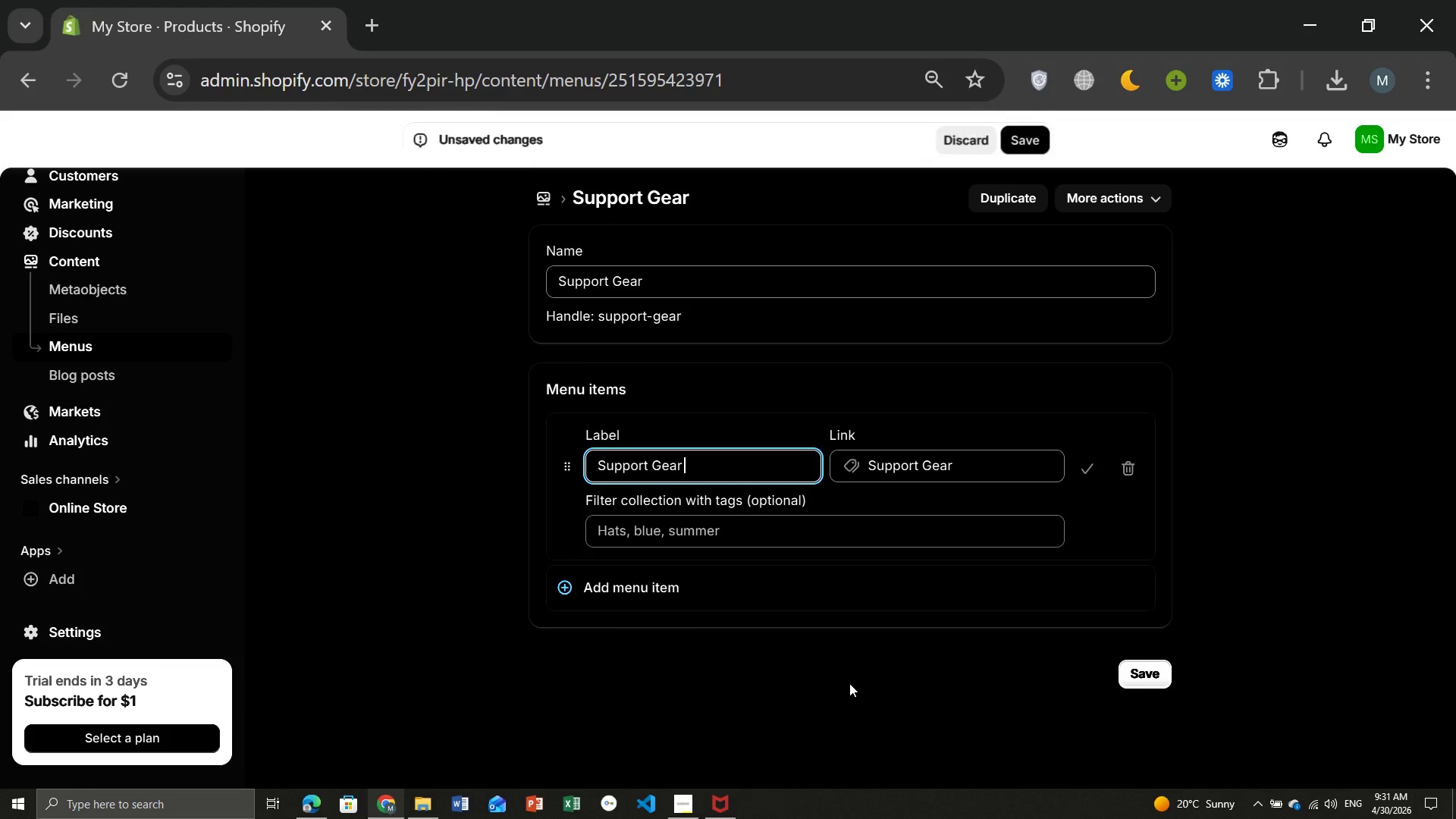 
key(Space)
 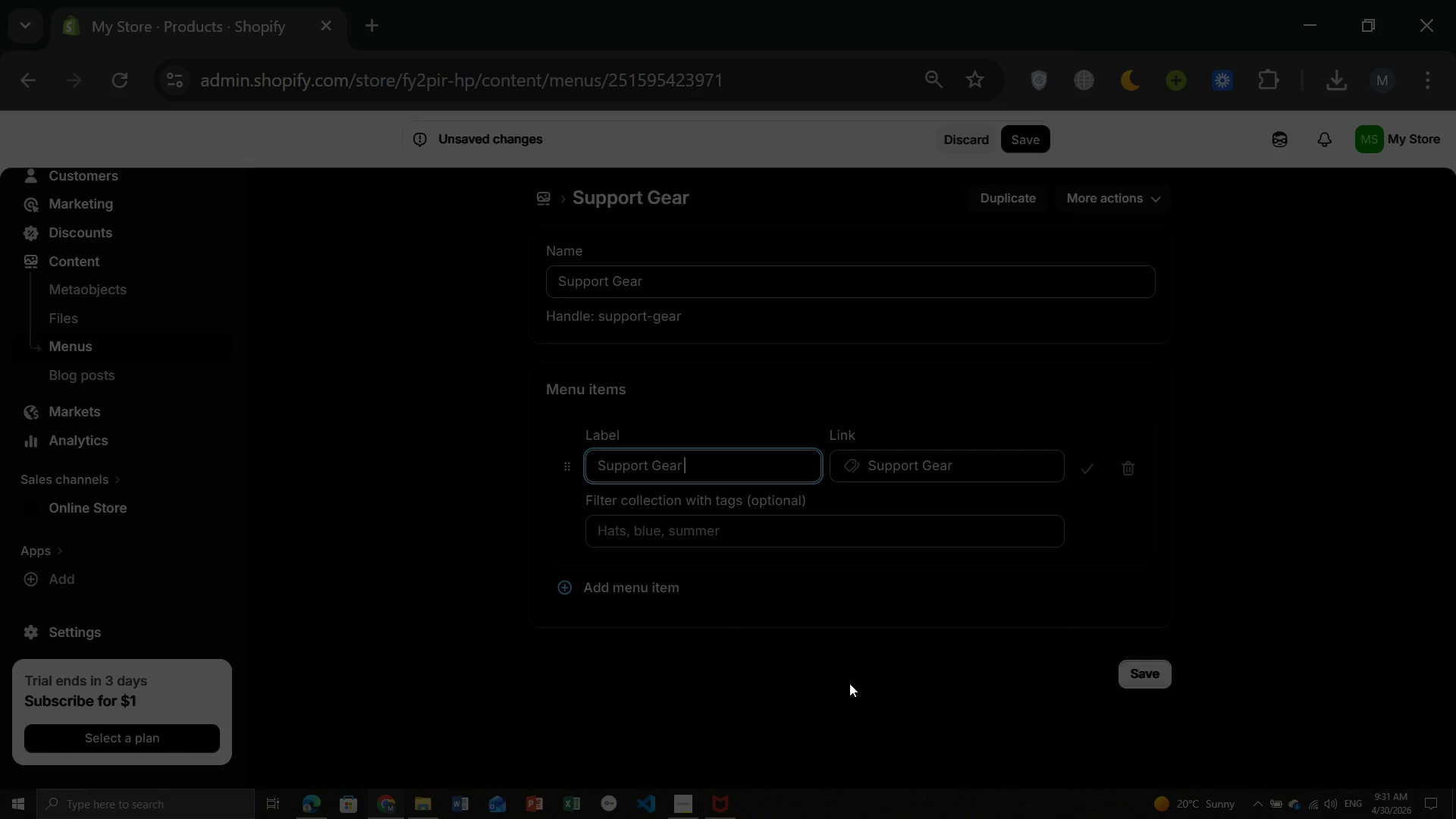 
key(Meta+PrintScreen)
 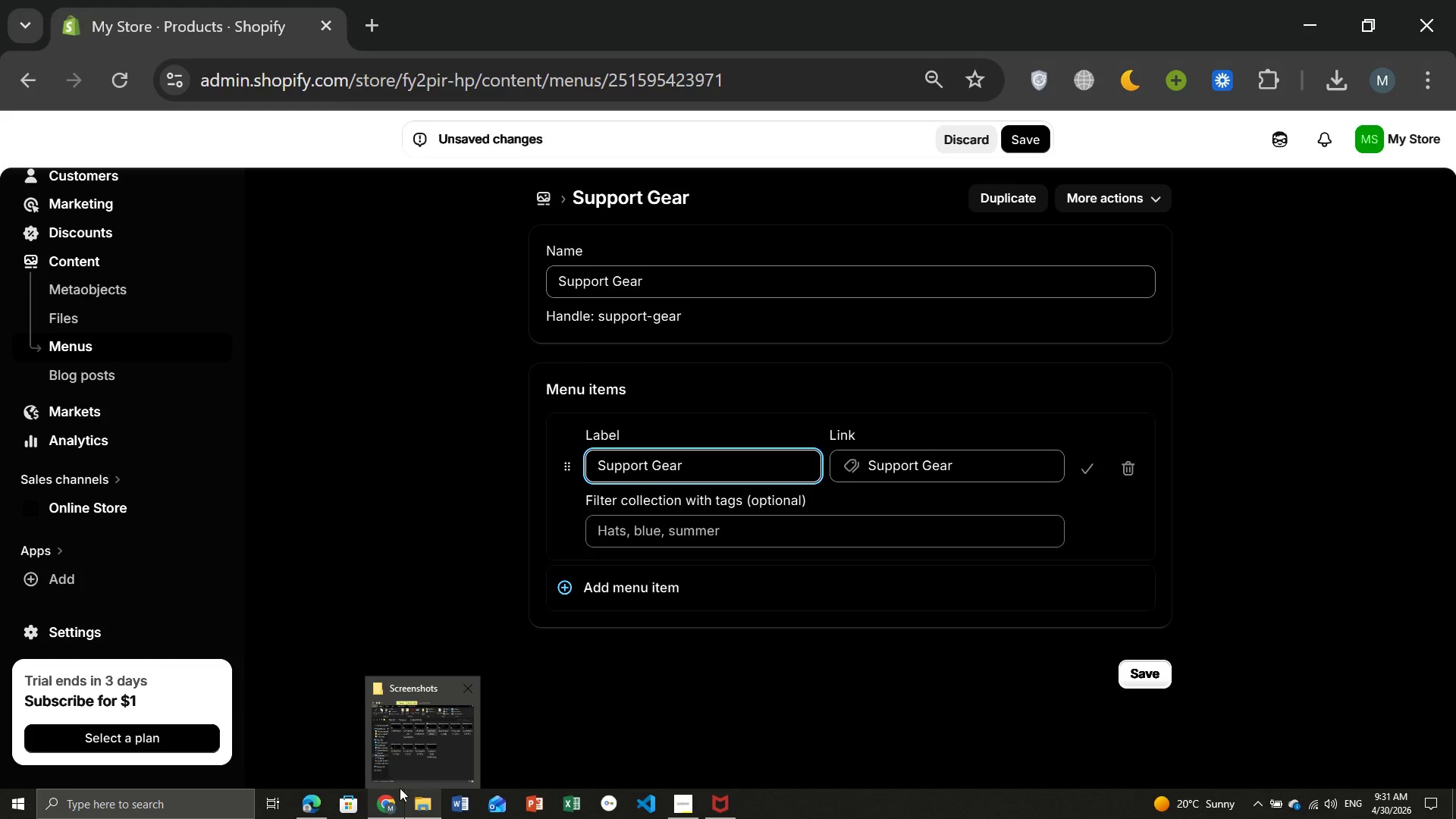 
wait(7.5)
 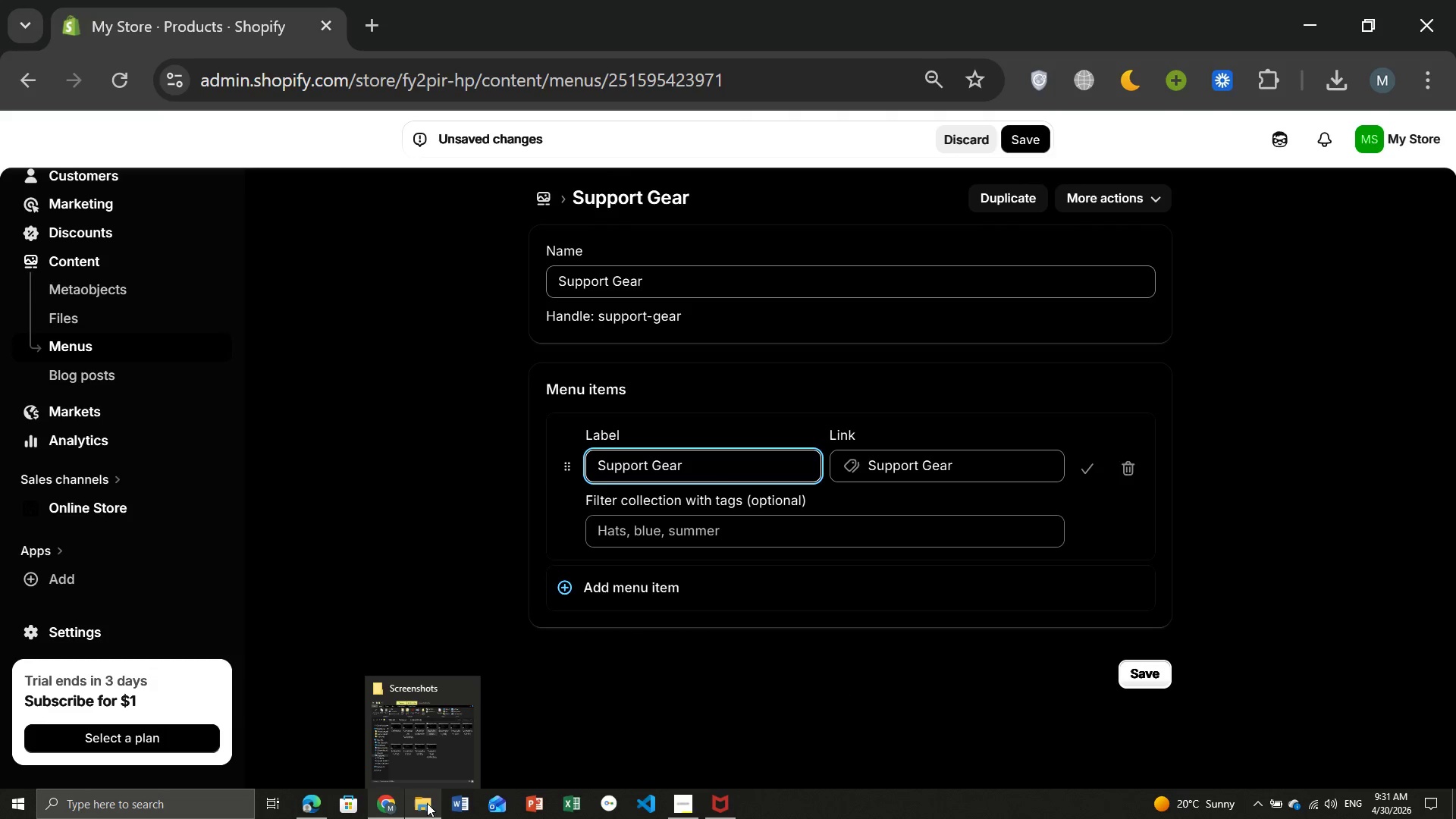 
left_click([431, 804])
 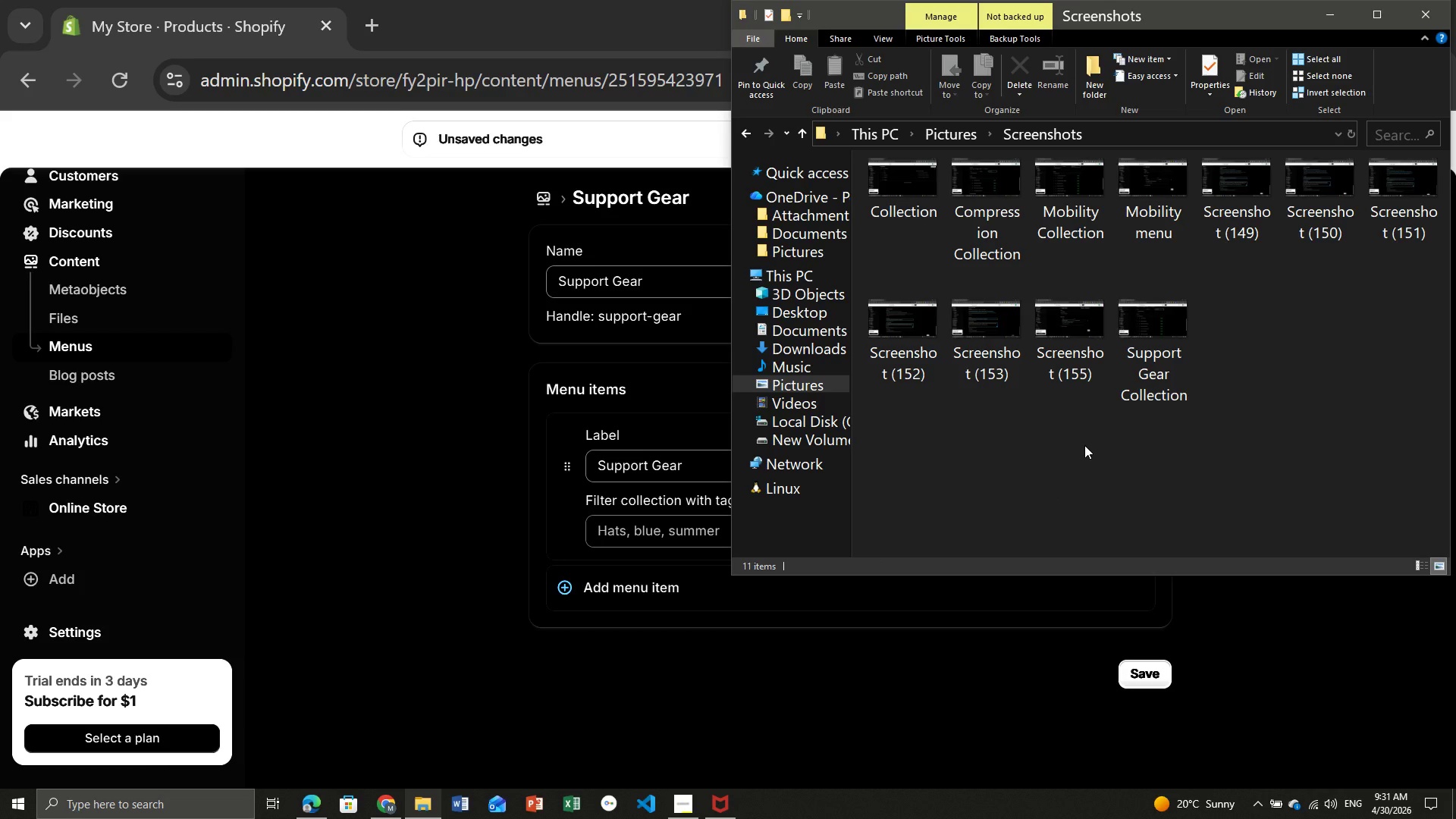 
left_click([1084, 445])
 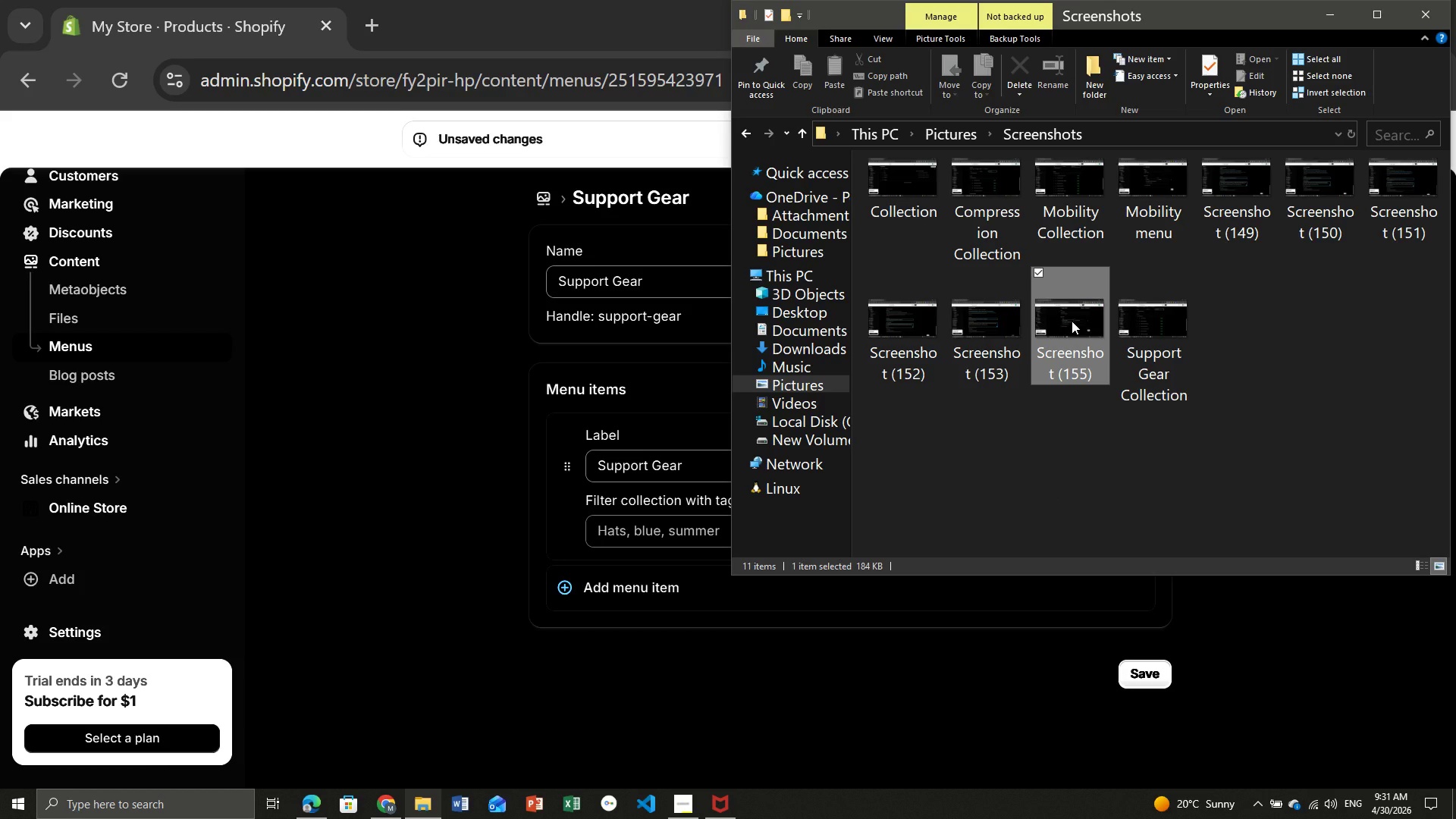 
right_click([1072, 321])
 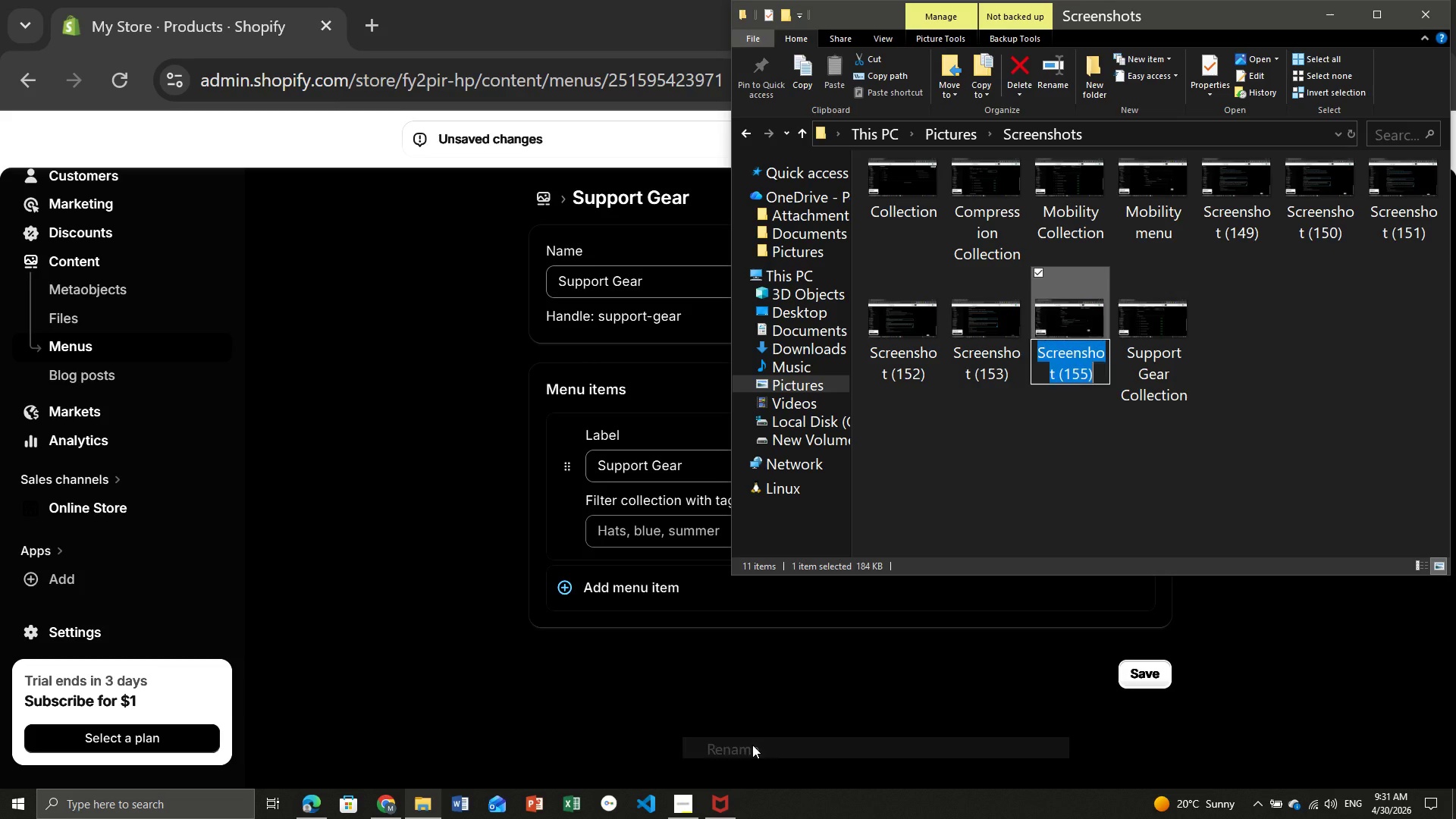 
left_click([752, 745])
 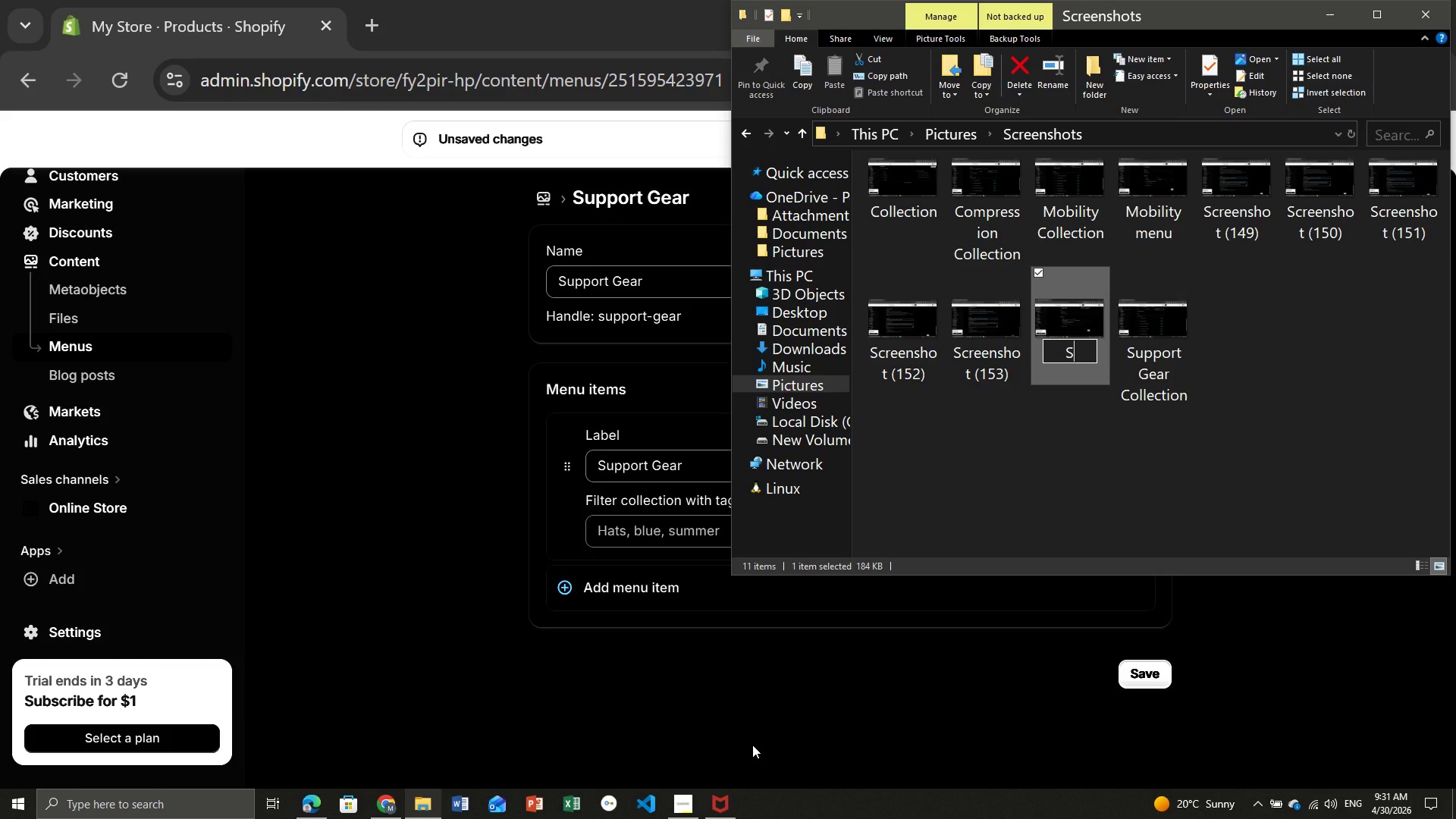 
type(Supoort)
key(Backspace)
key(Backspace)
key(Backspace)
key(Backspace)
type(port gear menu)
 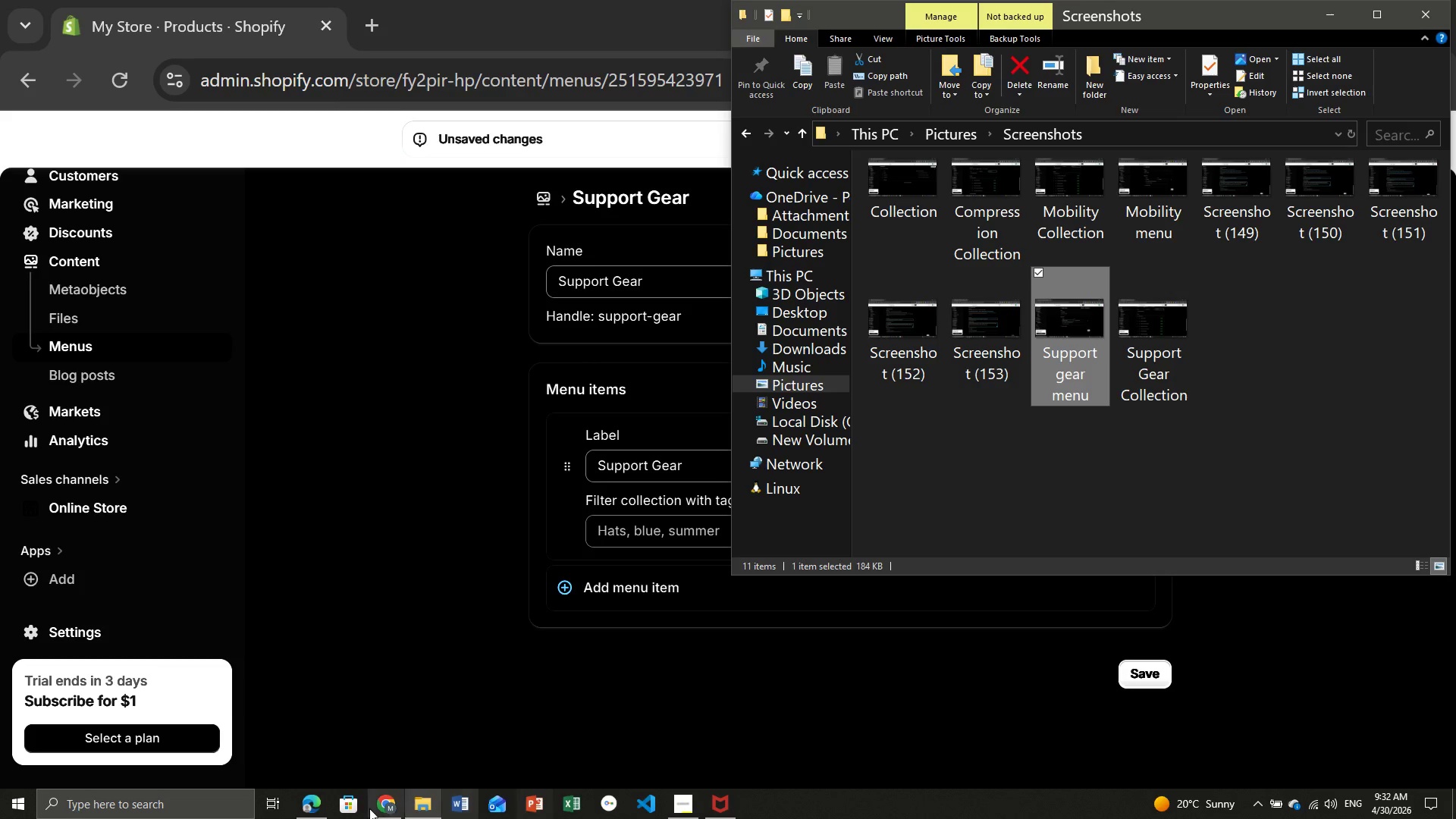 
key(Enter)
 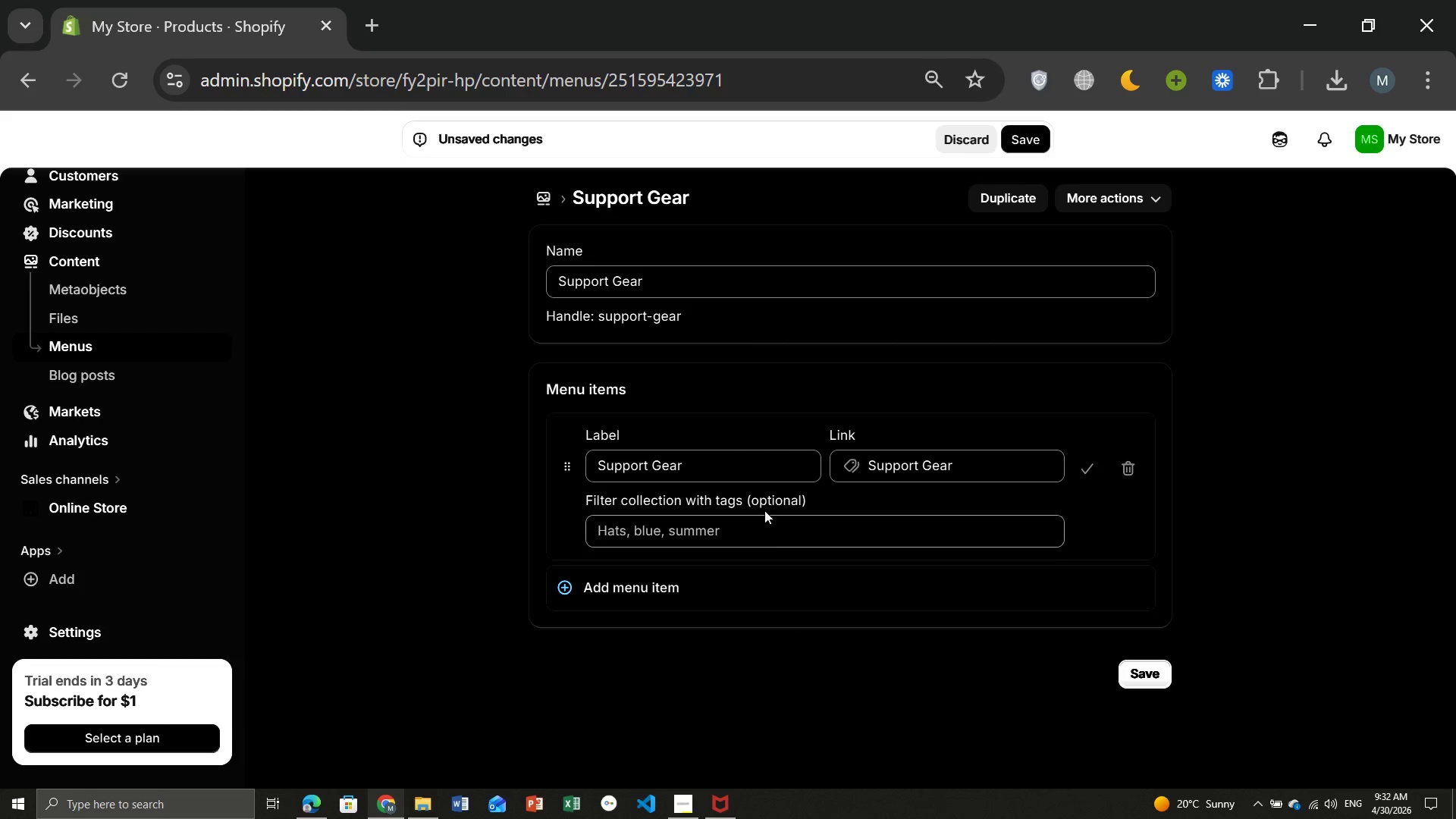 
left_click([779, 667])
 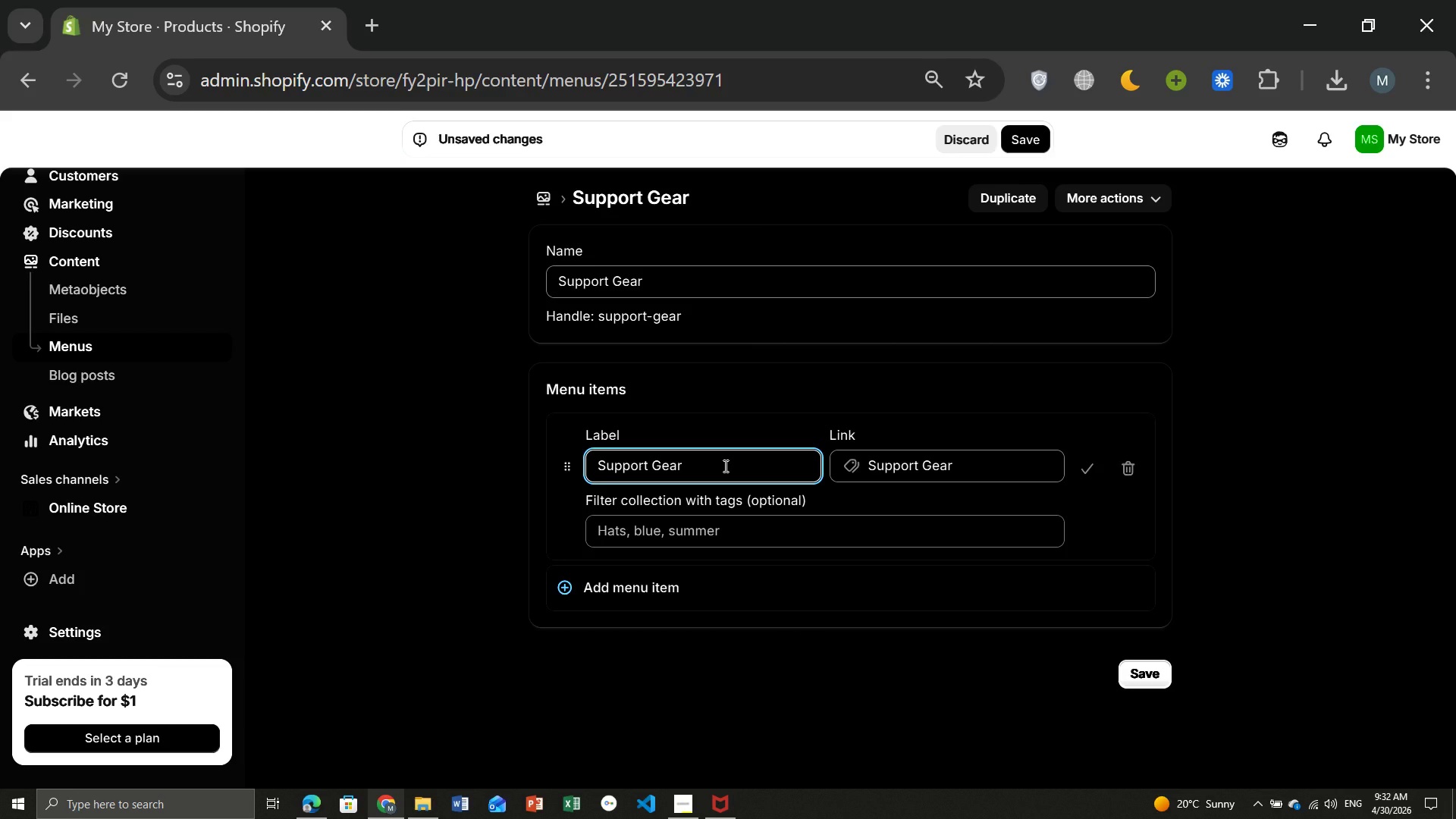 
left_click([724, 466])
 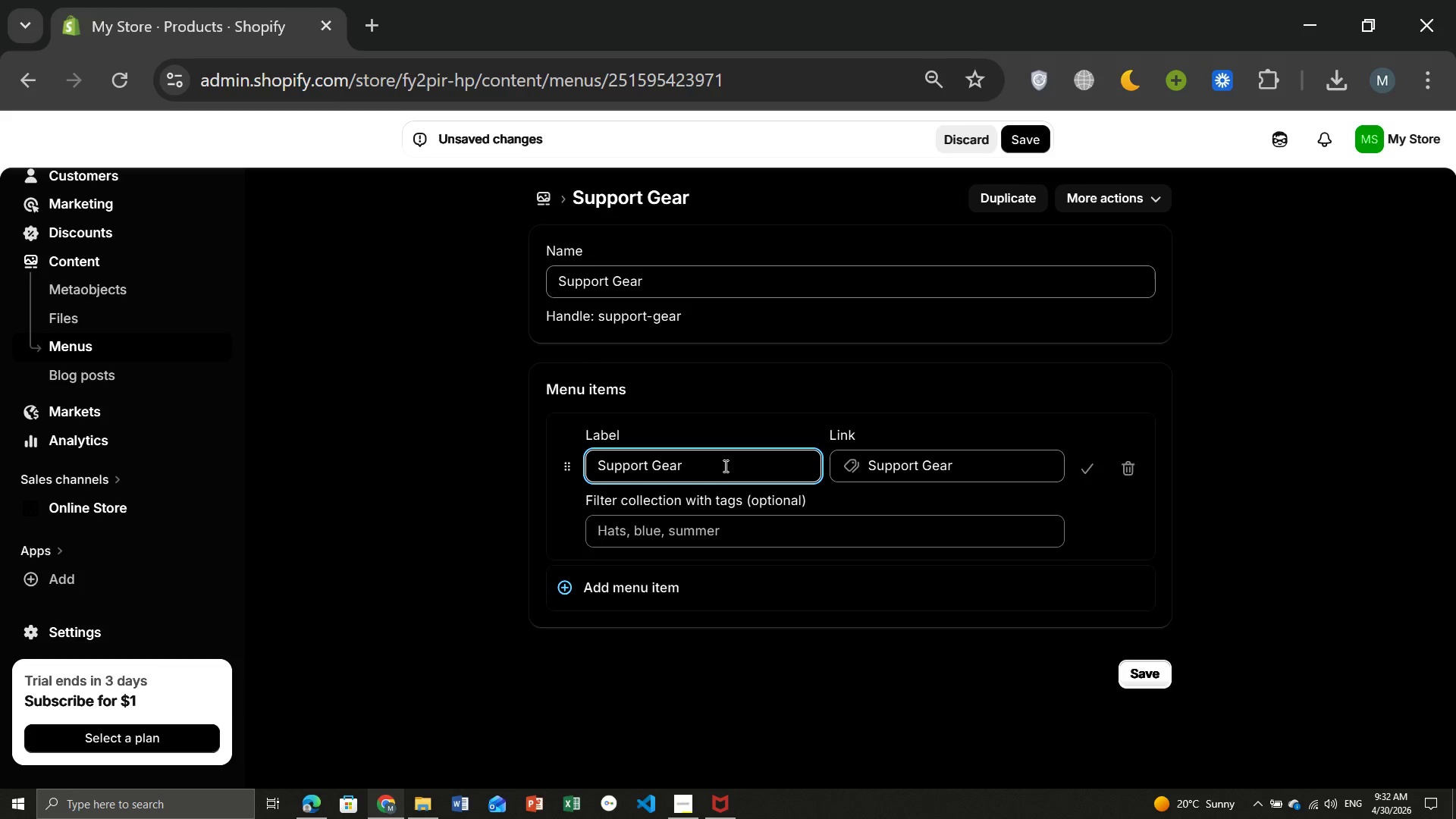 
key(Backspace)
 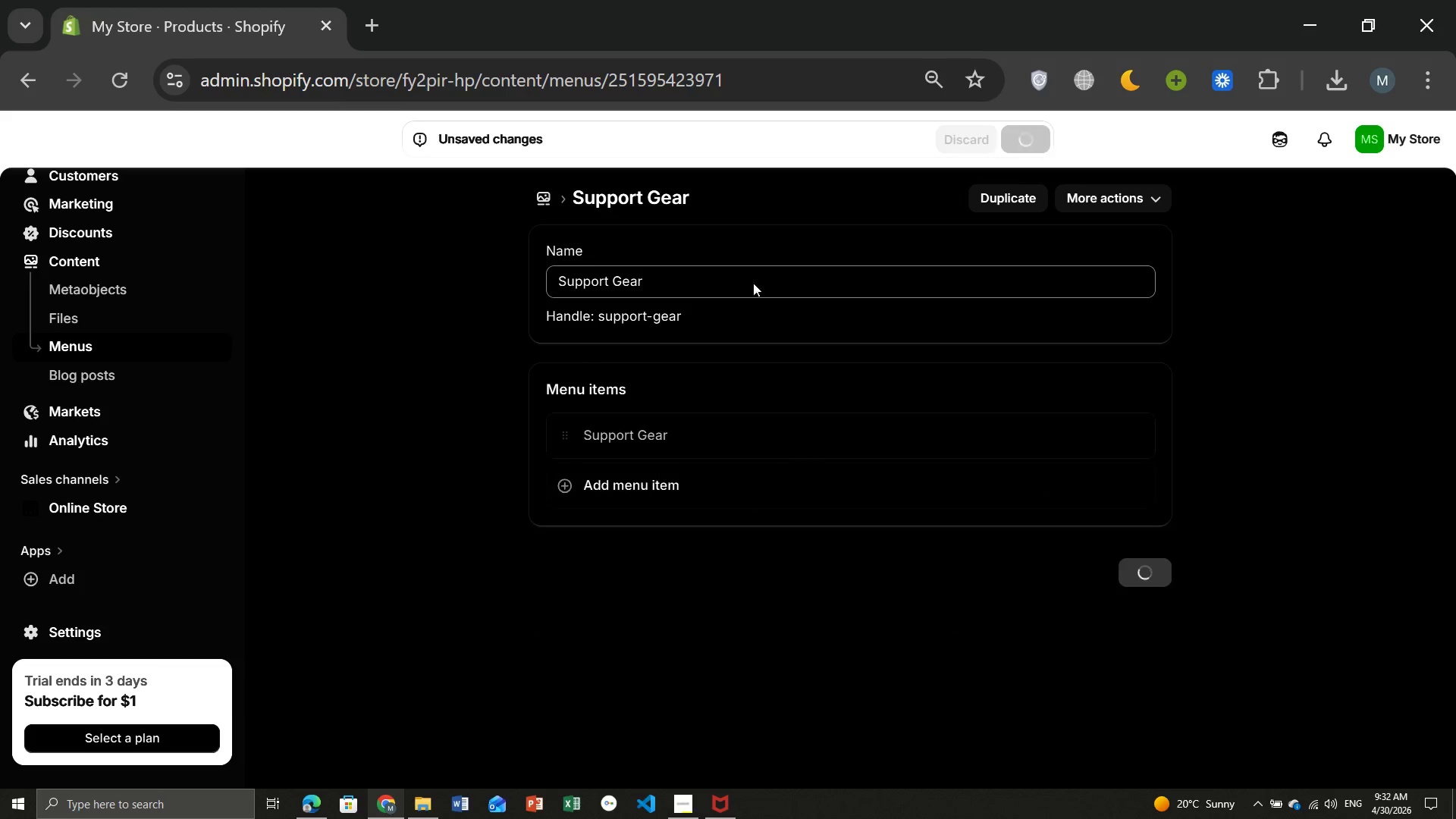 
left_click([1143, 670])
 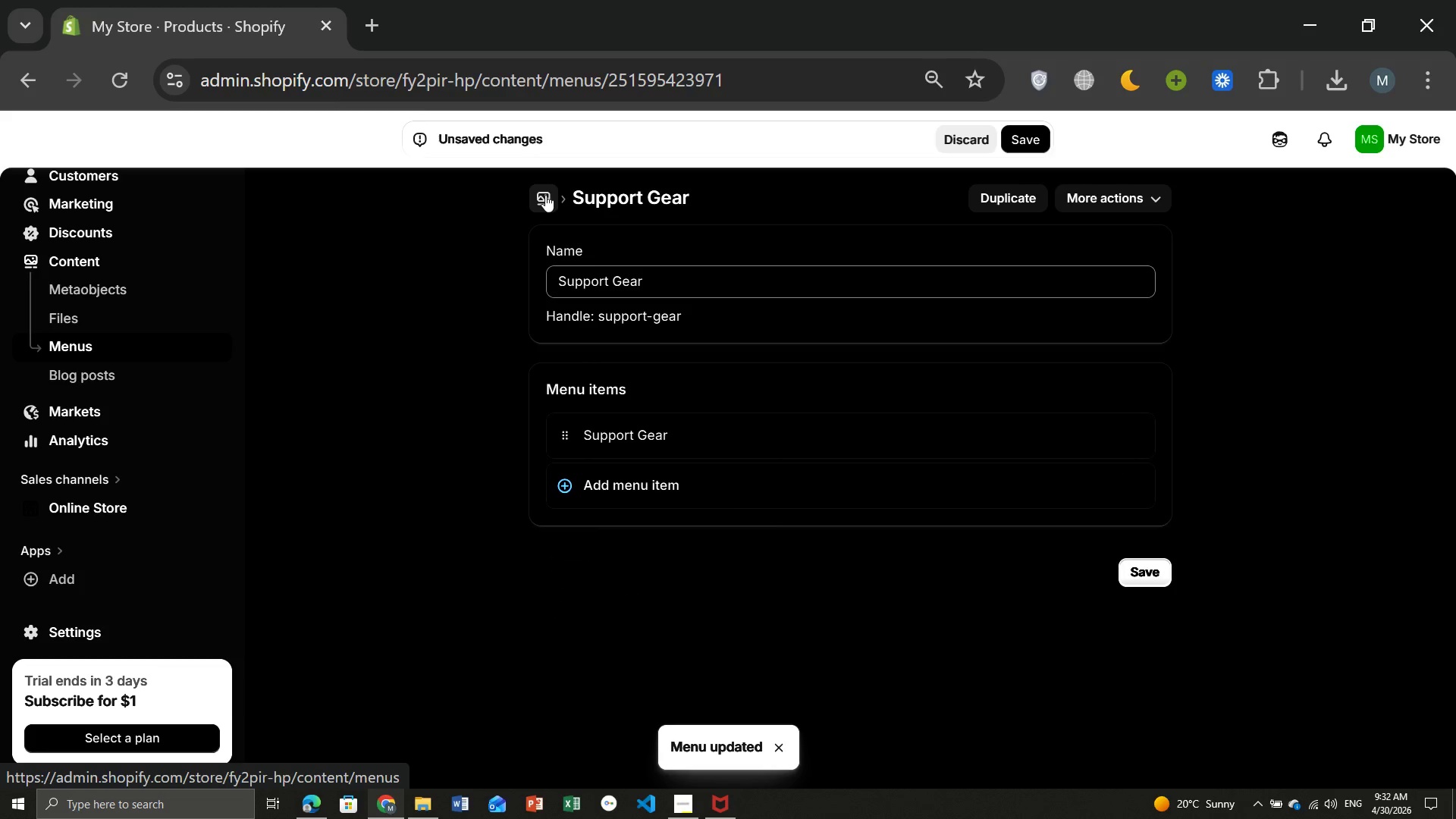 
left_click([545, 195])
 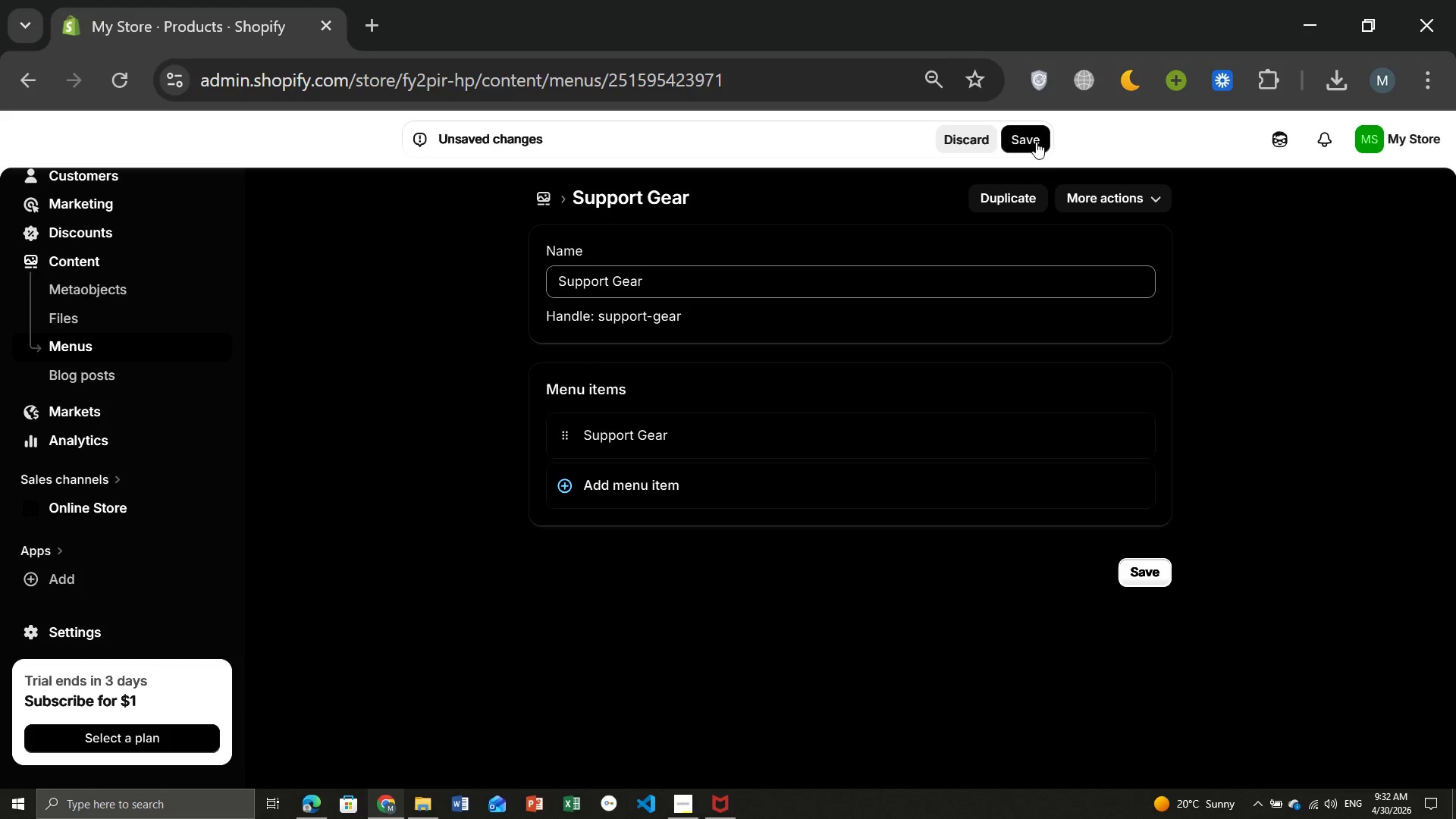 
wait(6.39)
 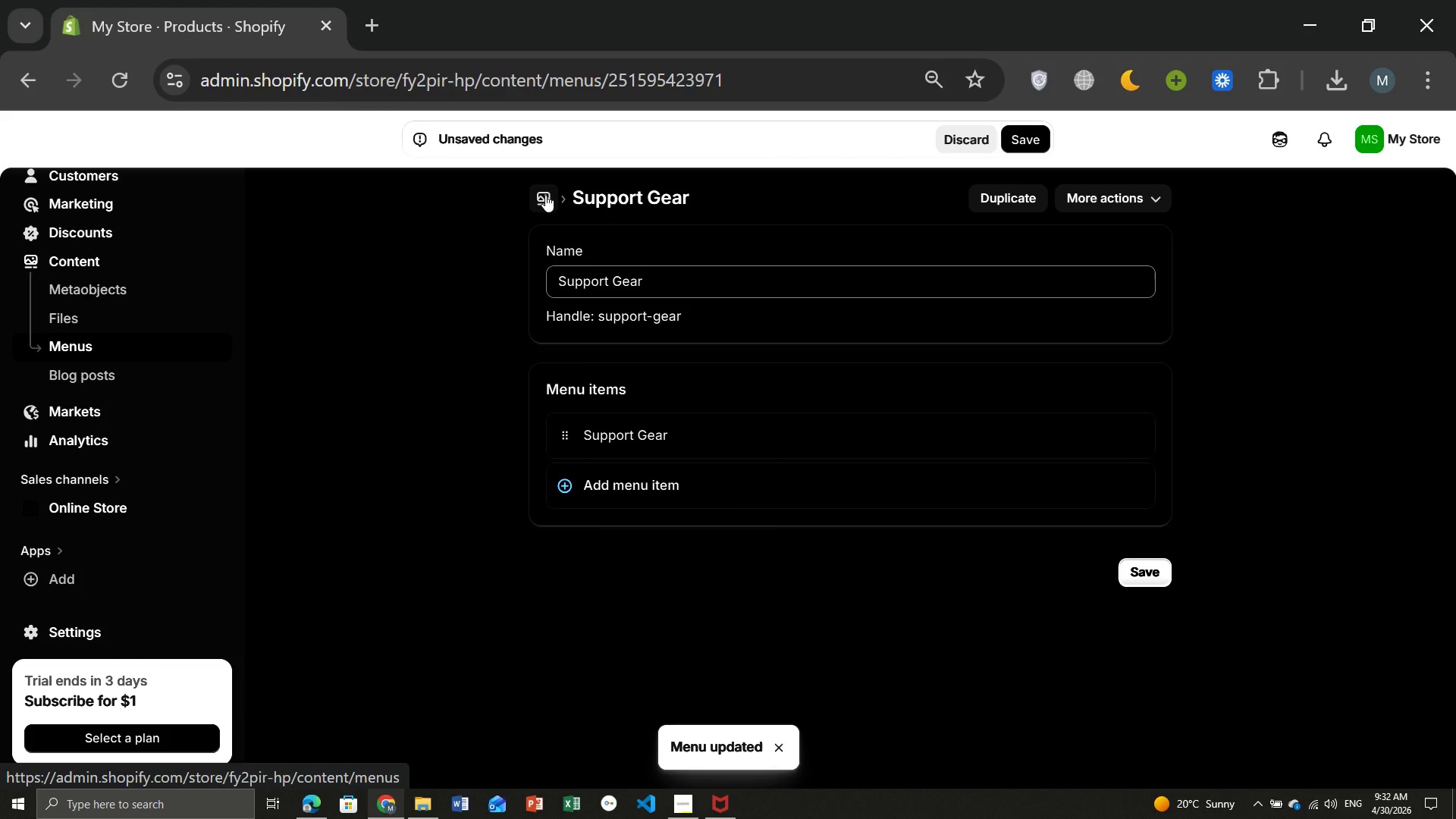 
left_click([1034, 140])
 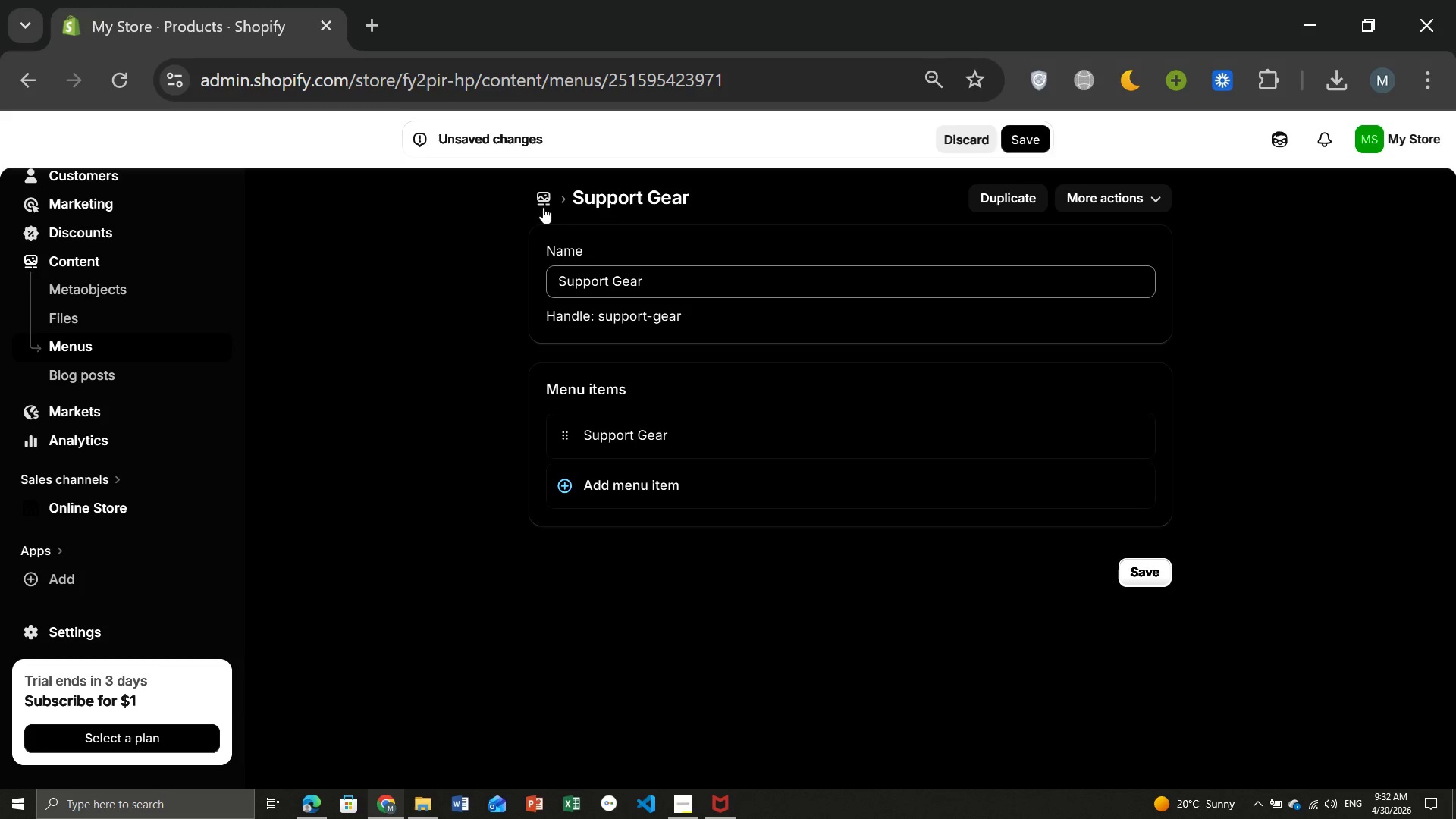 
wait(6.67)
 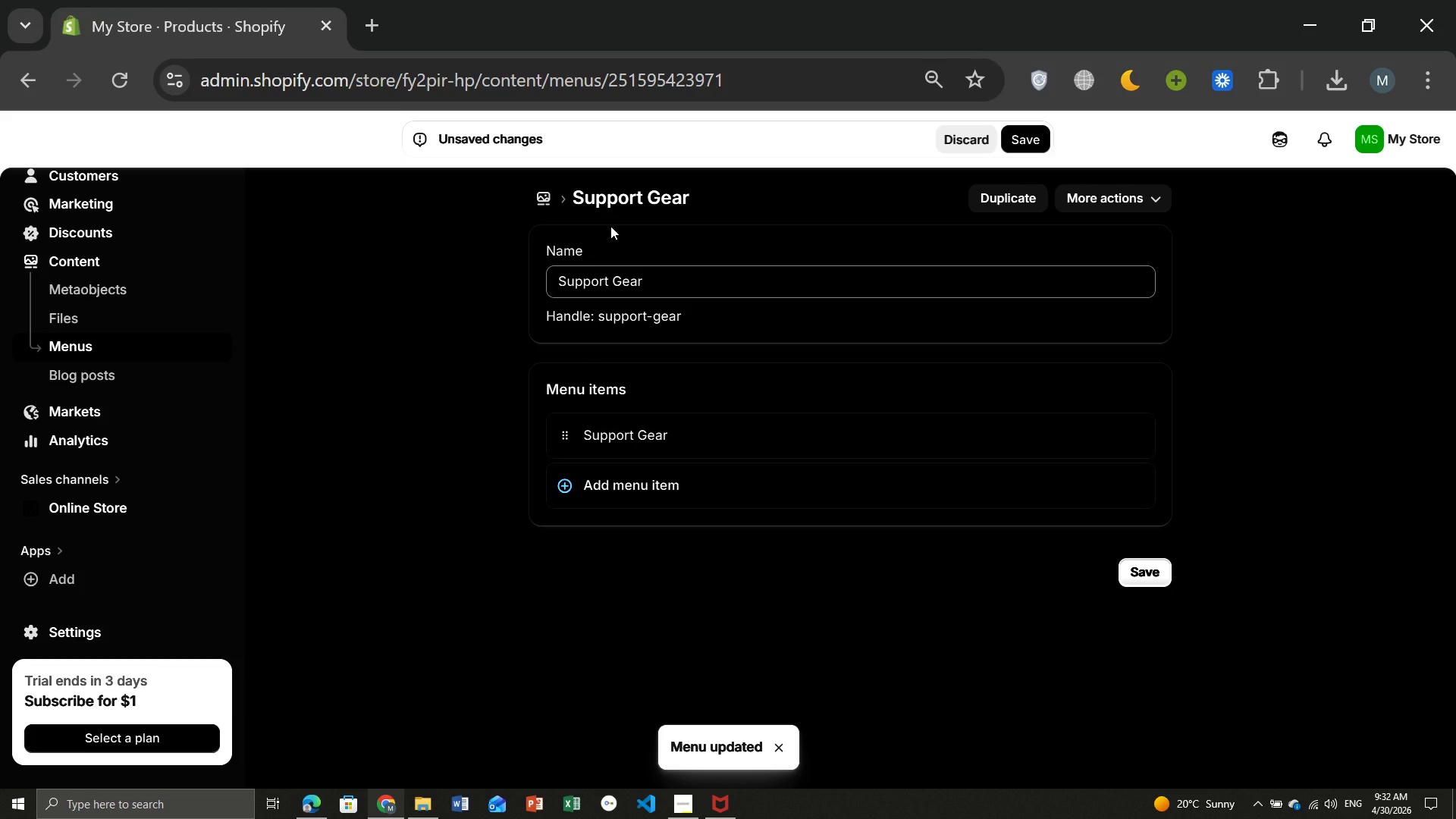 
left_click([545, 194])
 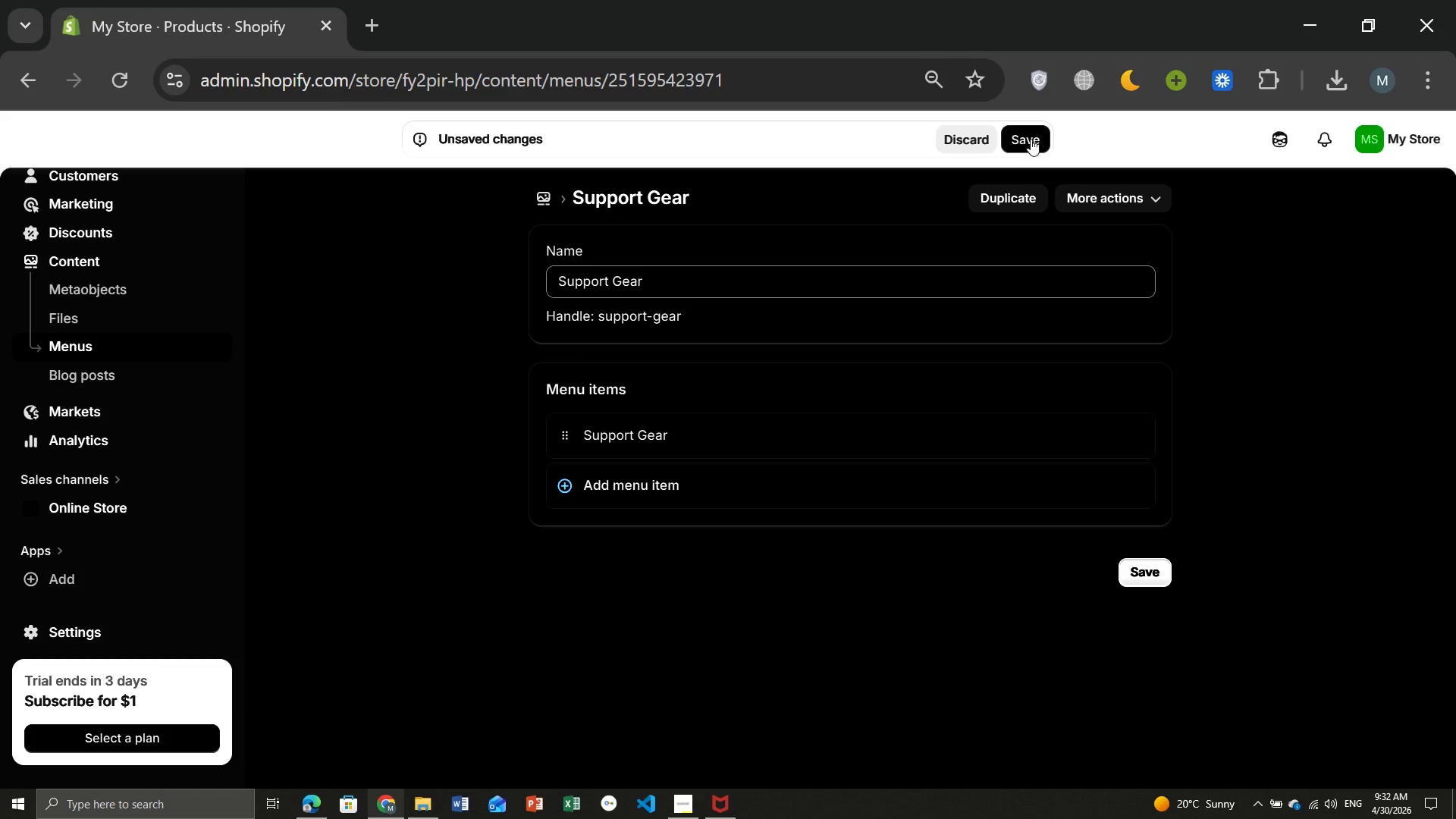 
wait(5.95)
 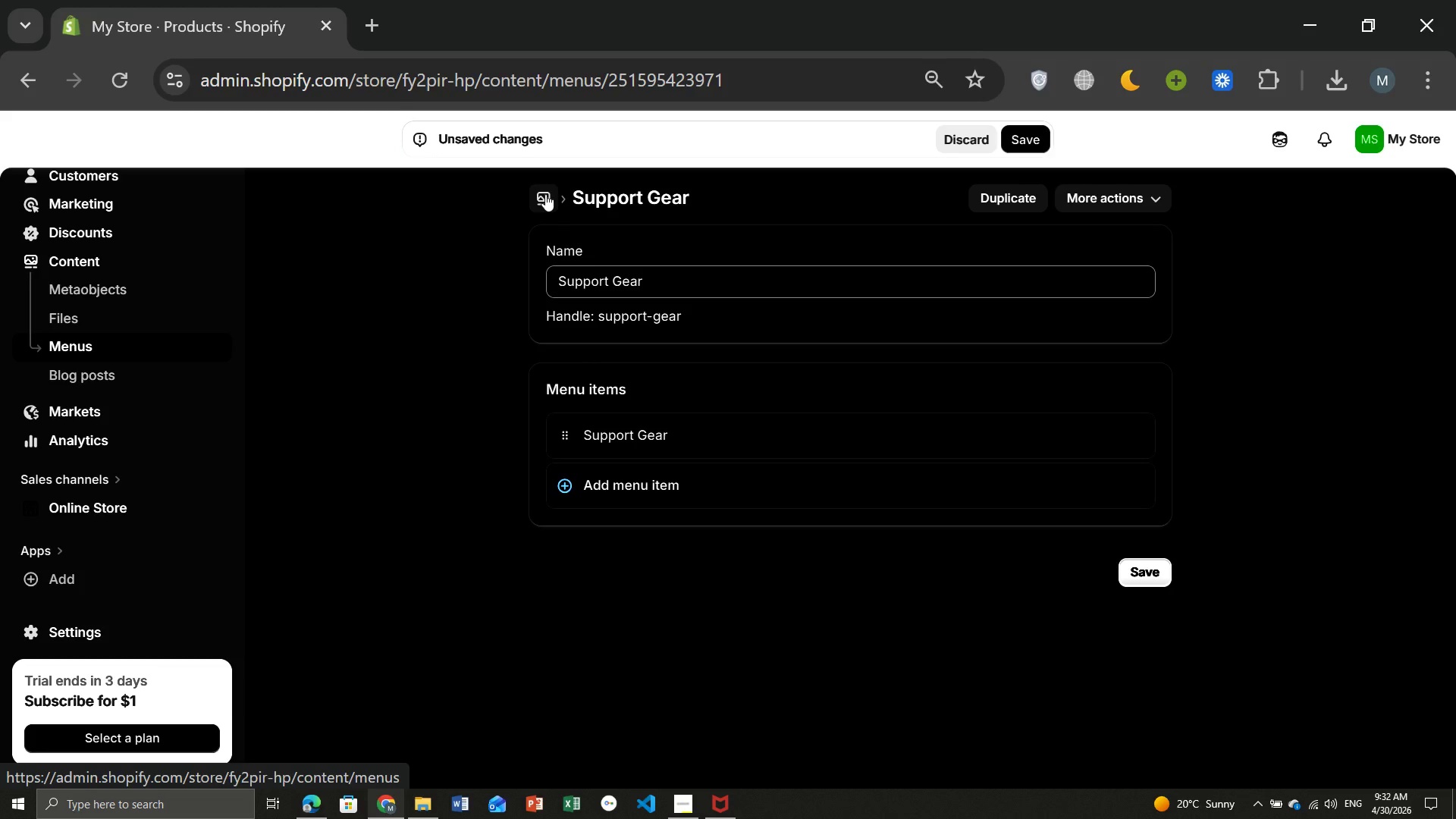 
left_click([1031, 139])
 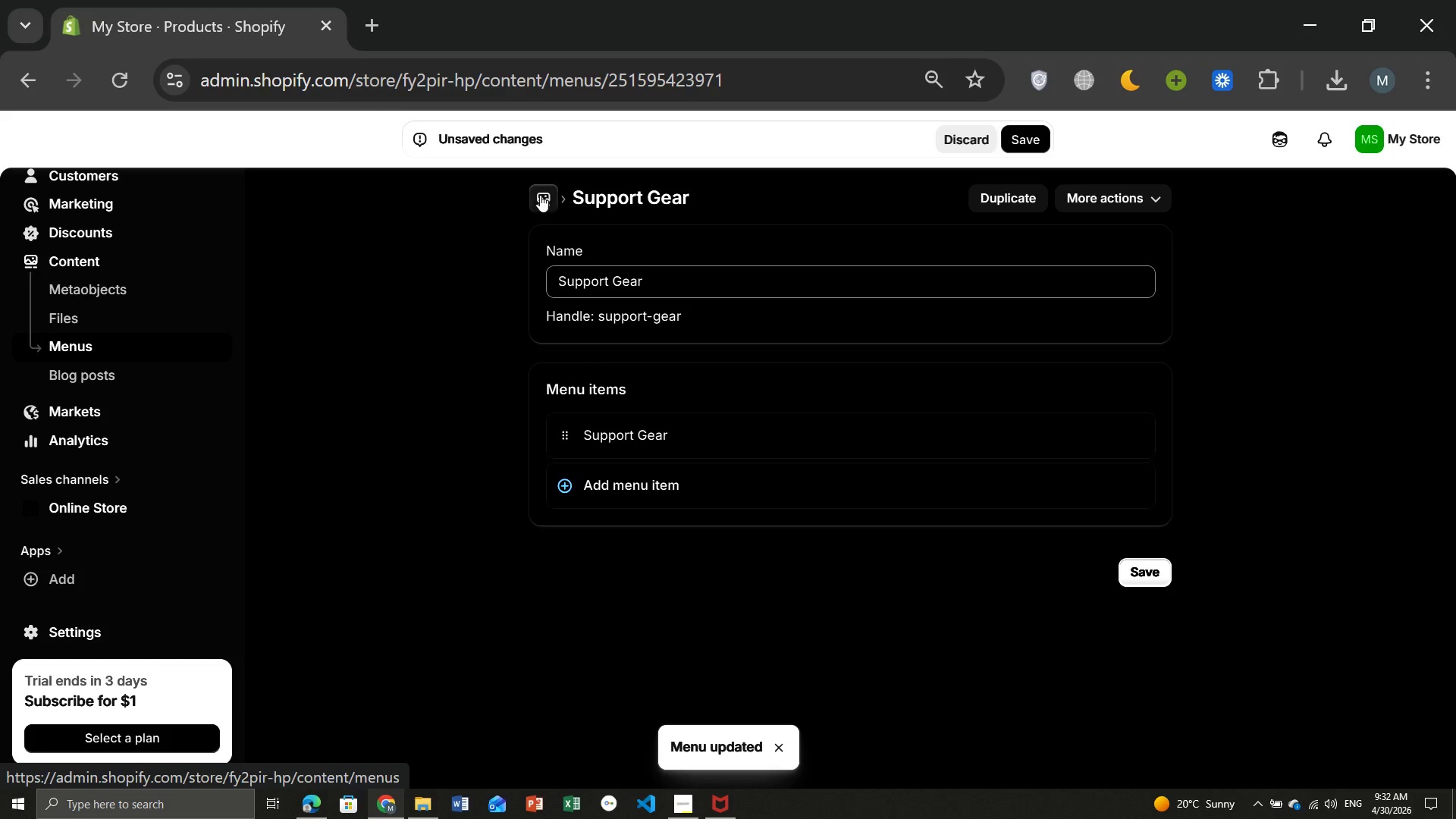 
left_click([540, 195])
 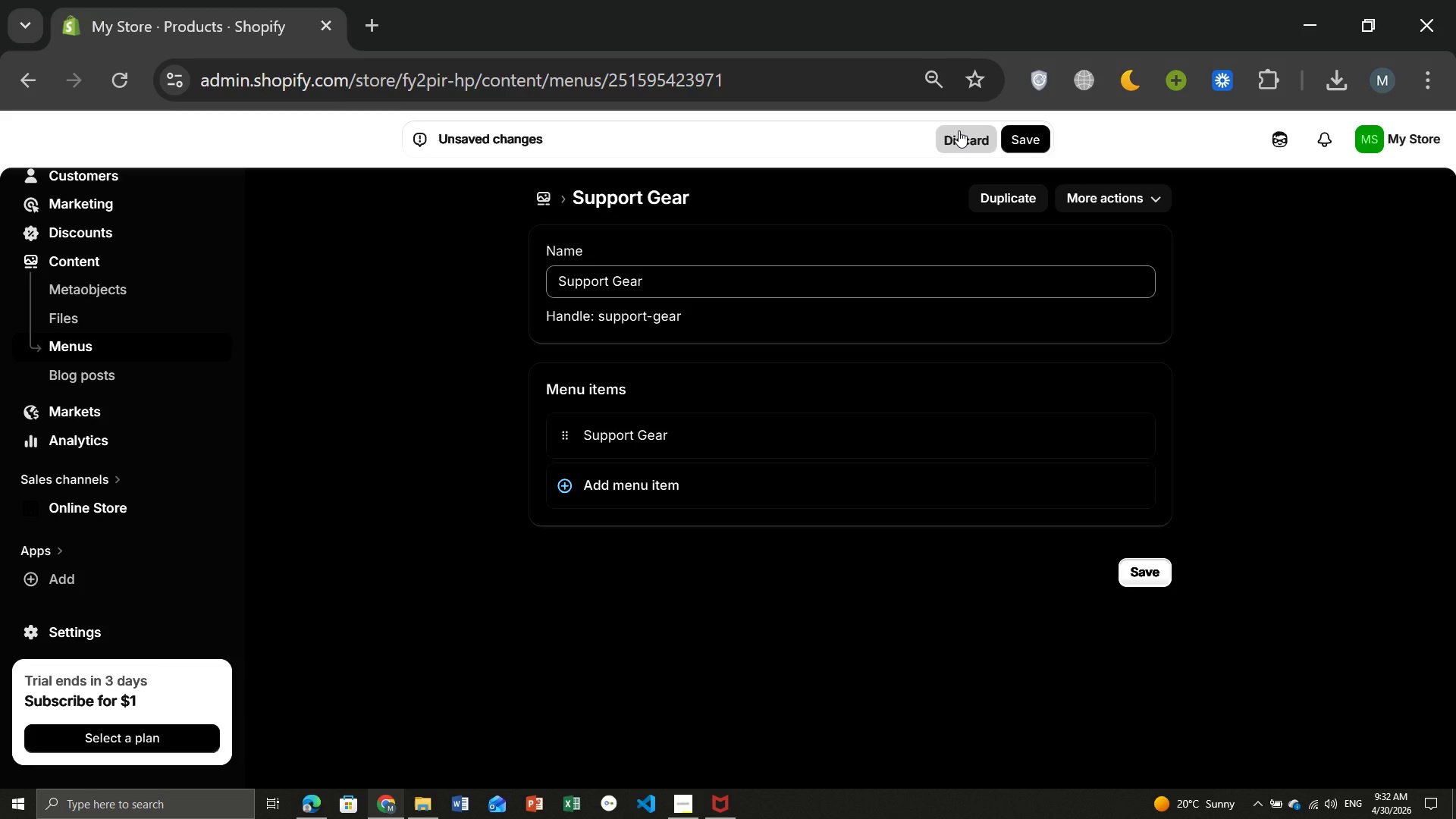 
left_click([959, 130])
 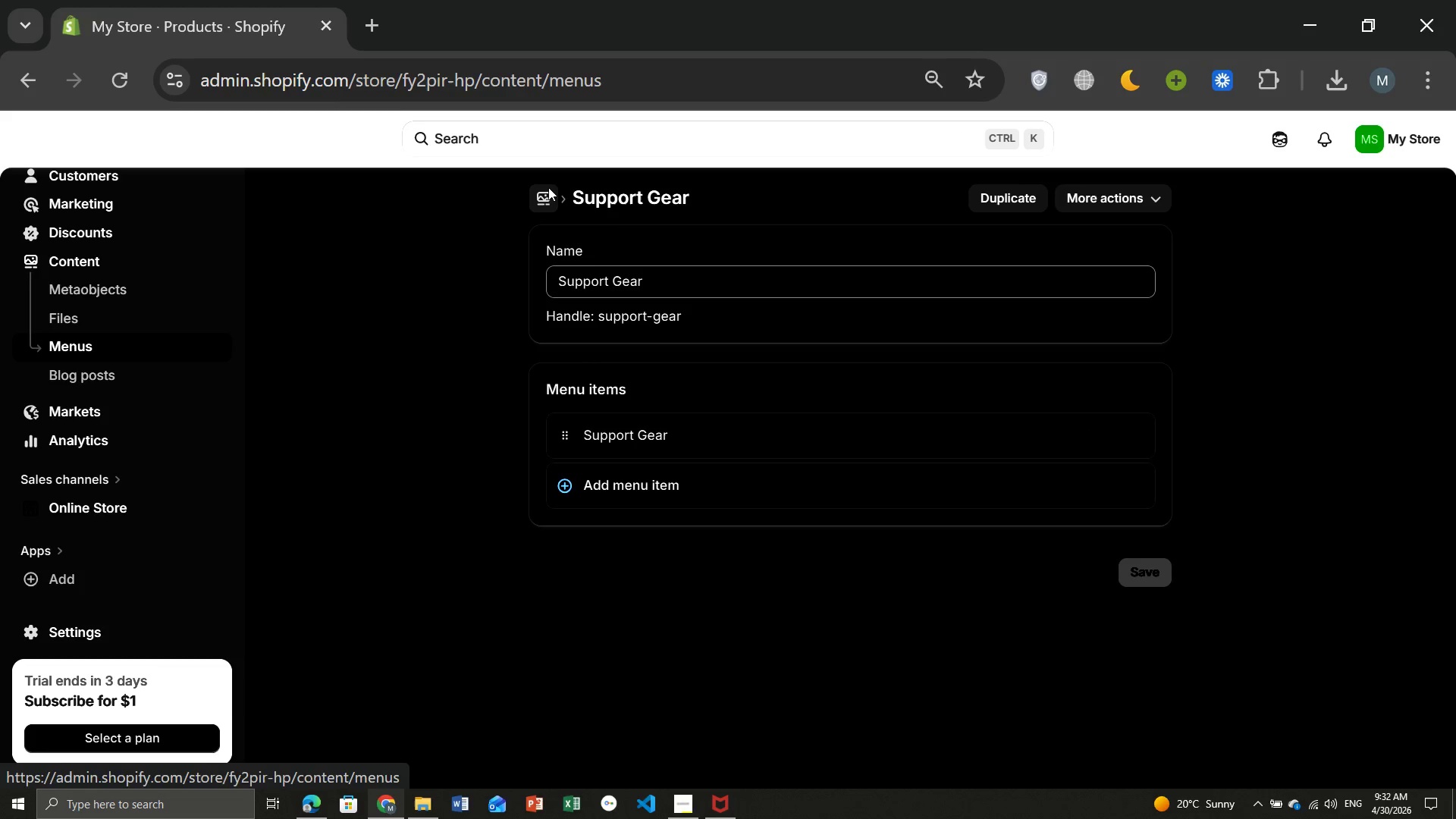 
left_click([548, 187])
 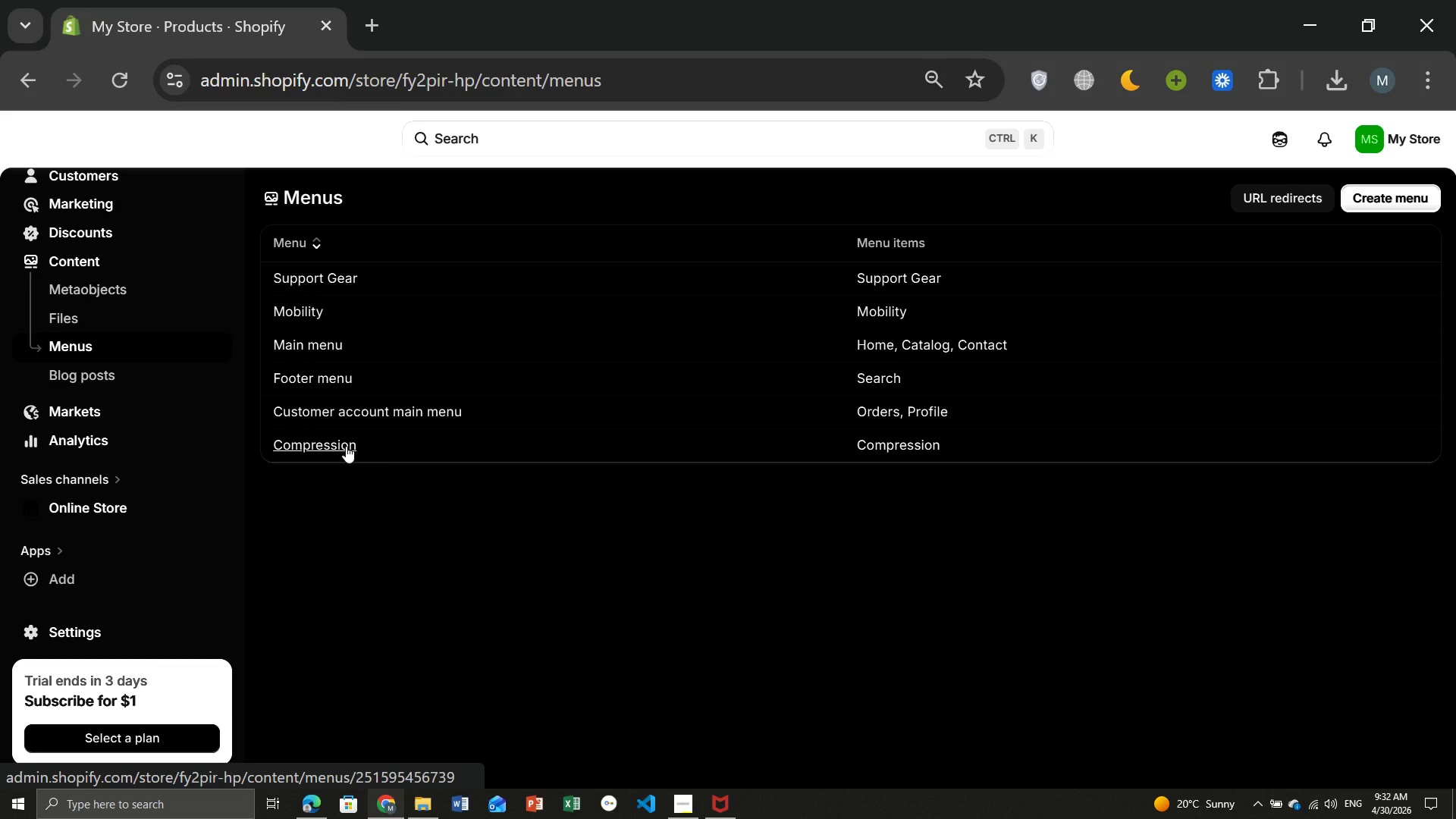 
wait(8.84)
 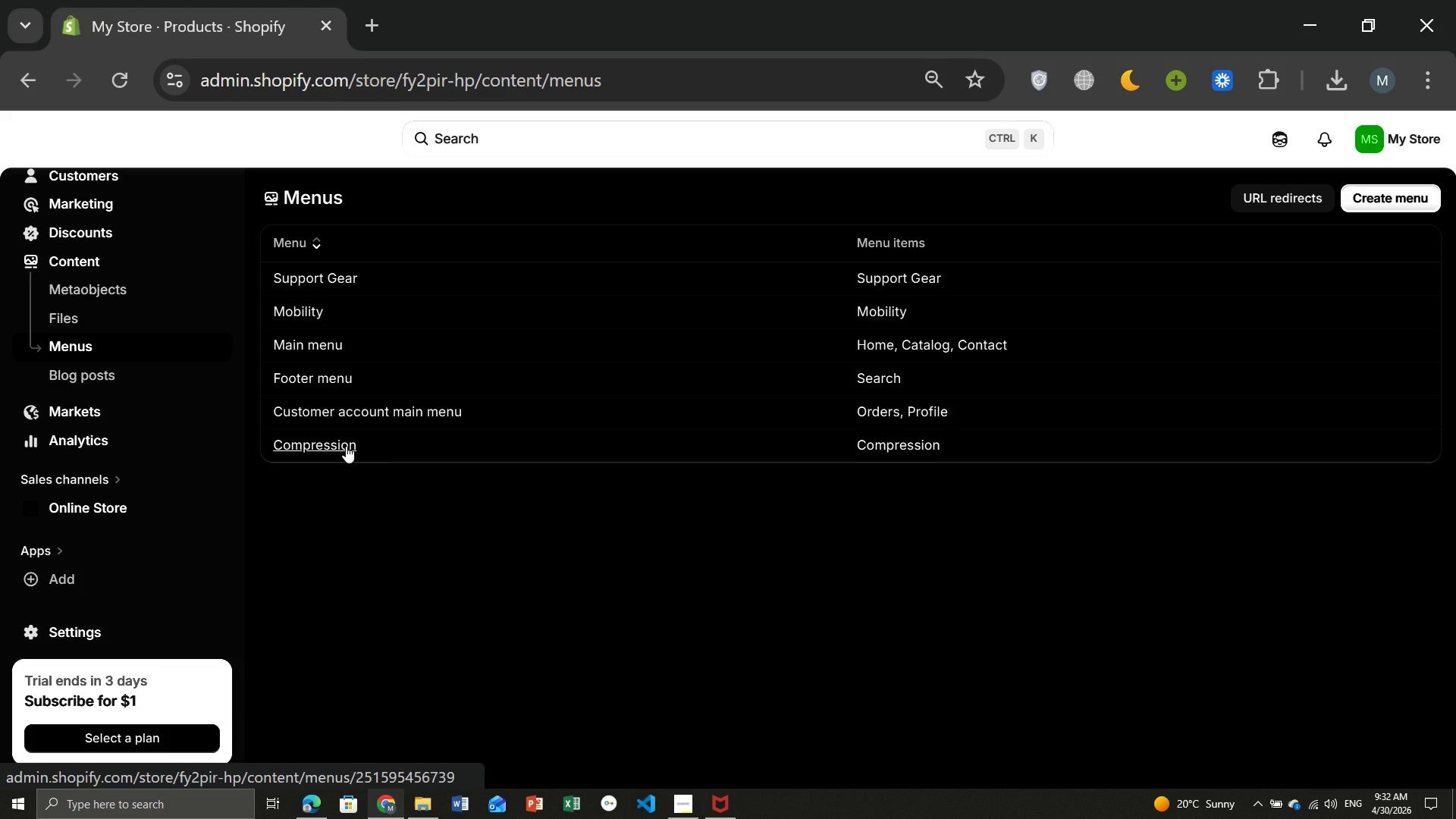 
left_click([346, 446])
 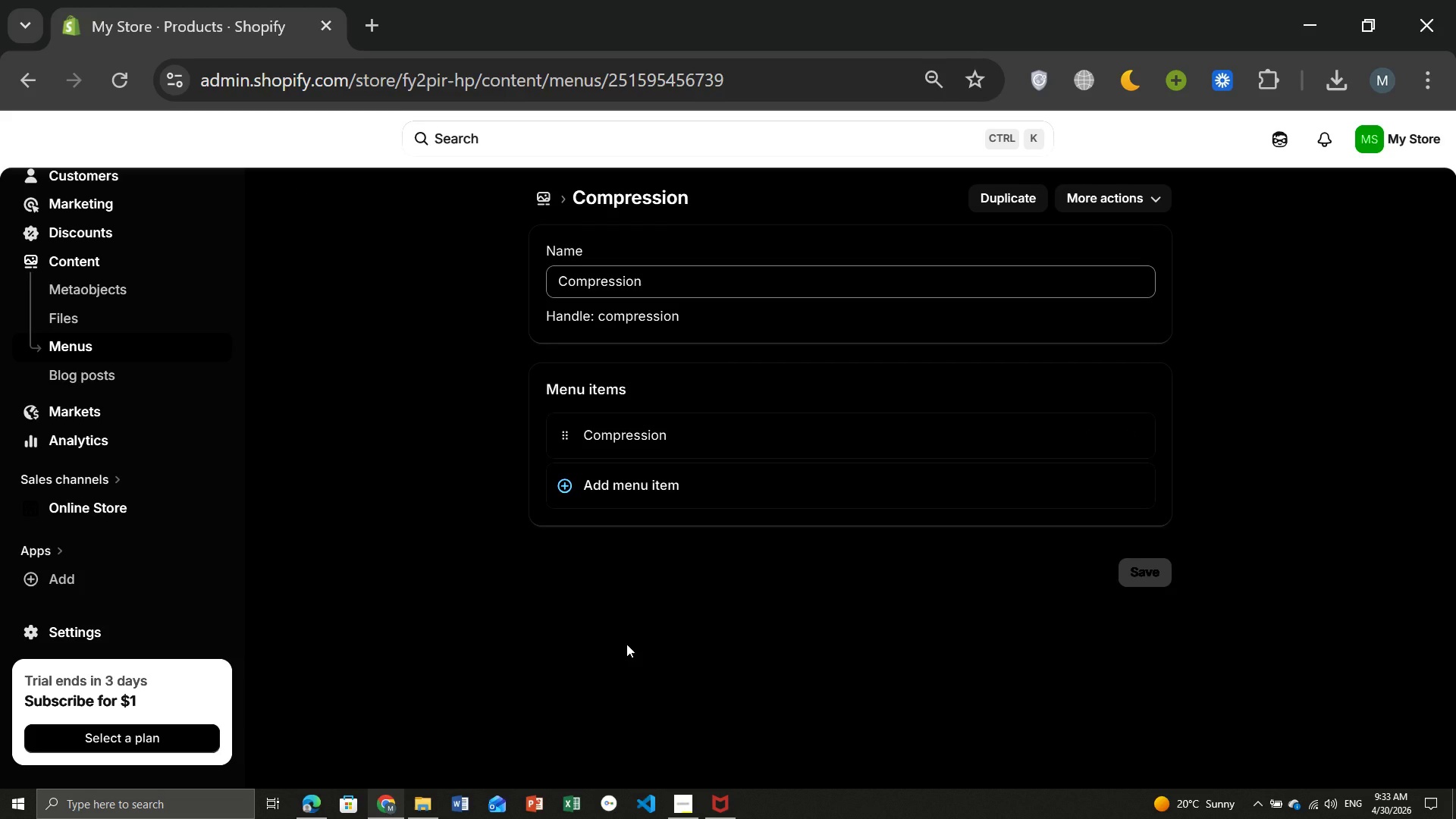 
wait(5.12)
 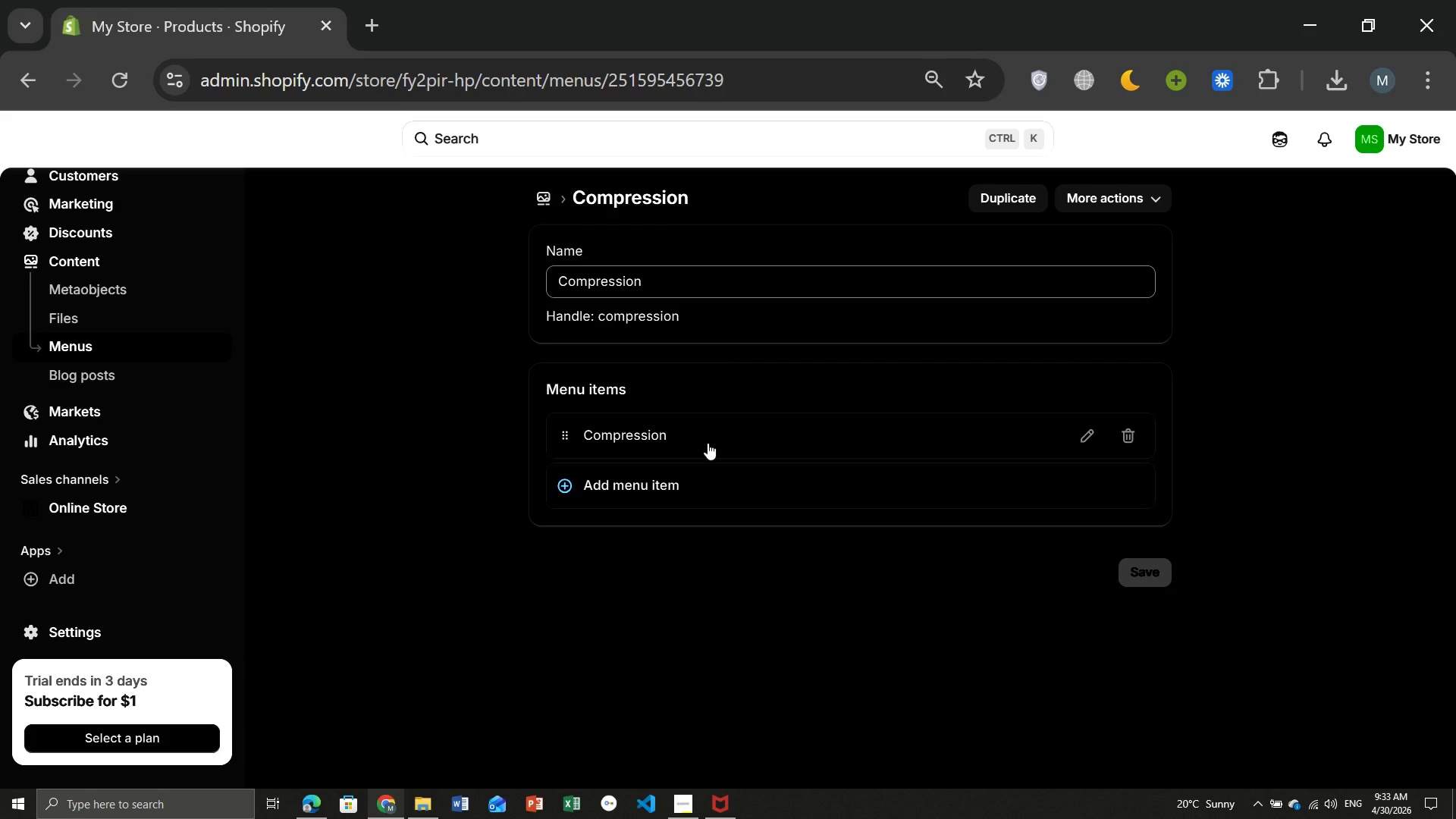 
left_click([626, 644])
 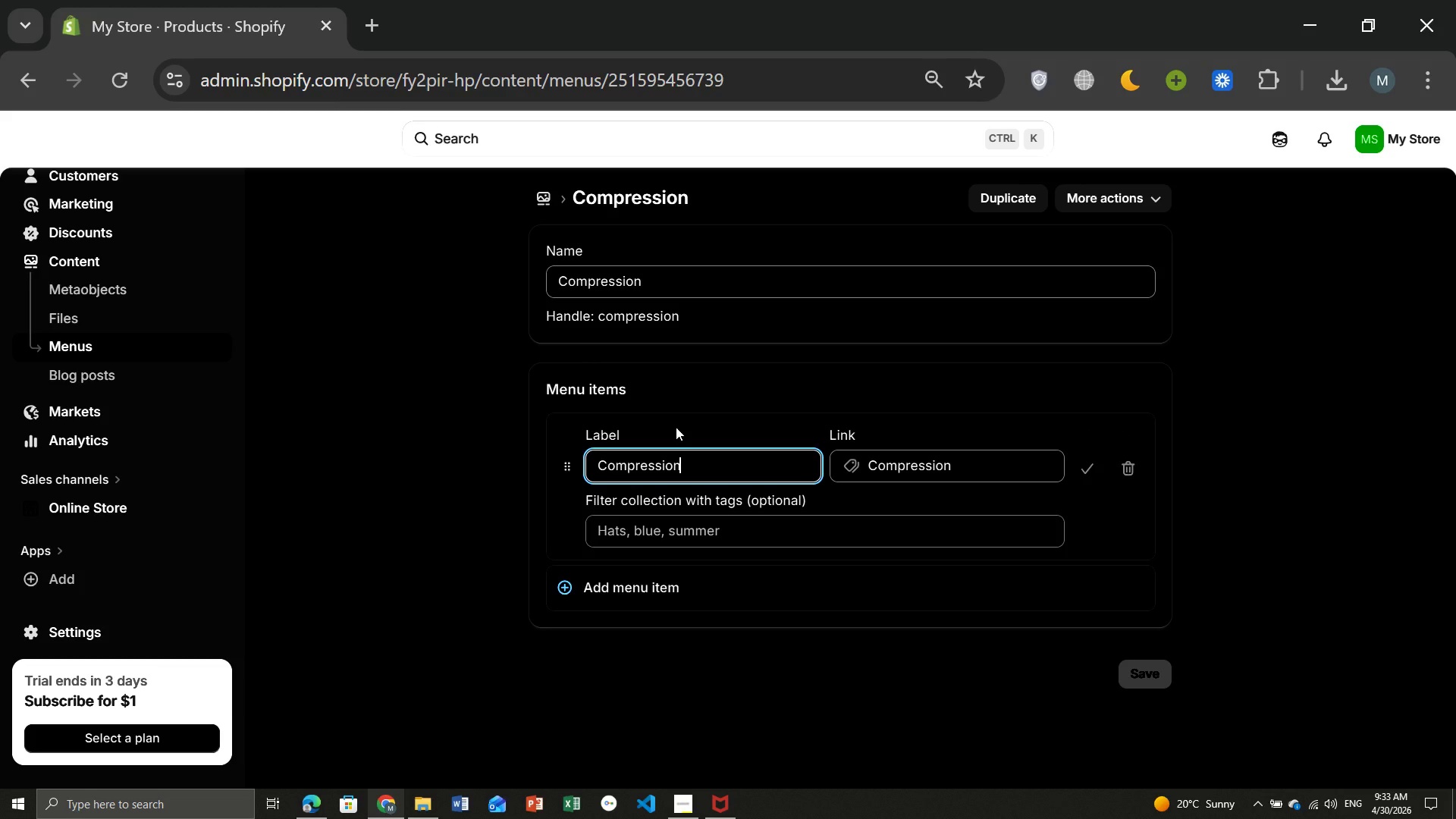 
left_click([676, 427])
 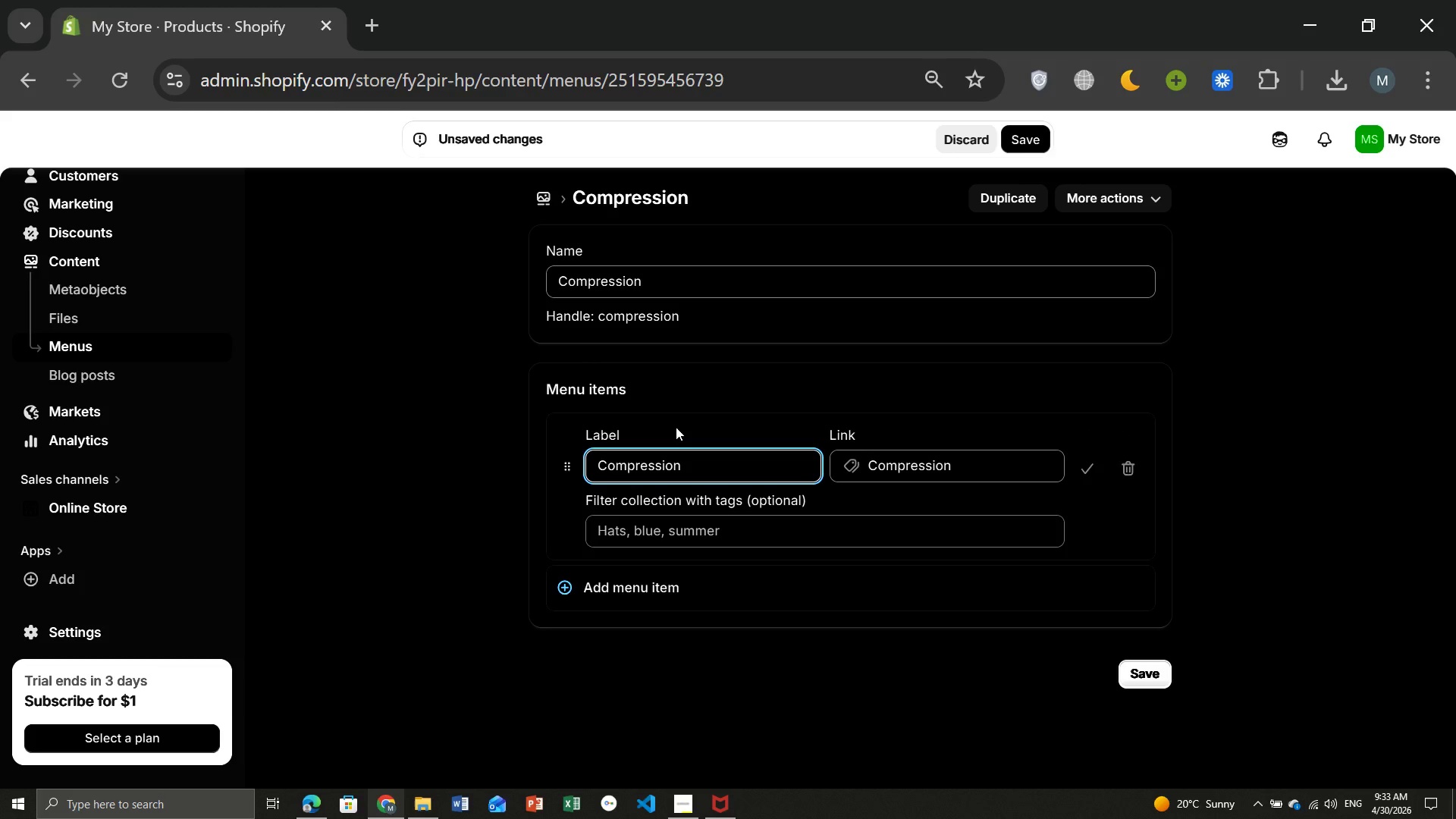 
key(Space)
 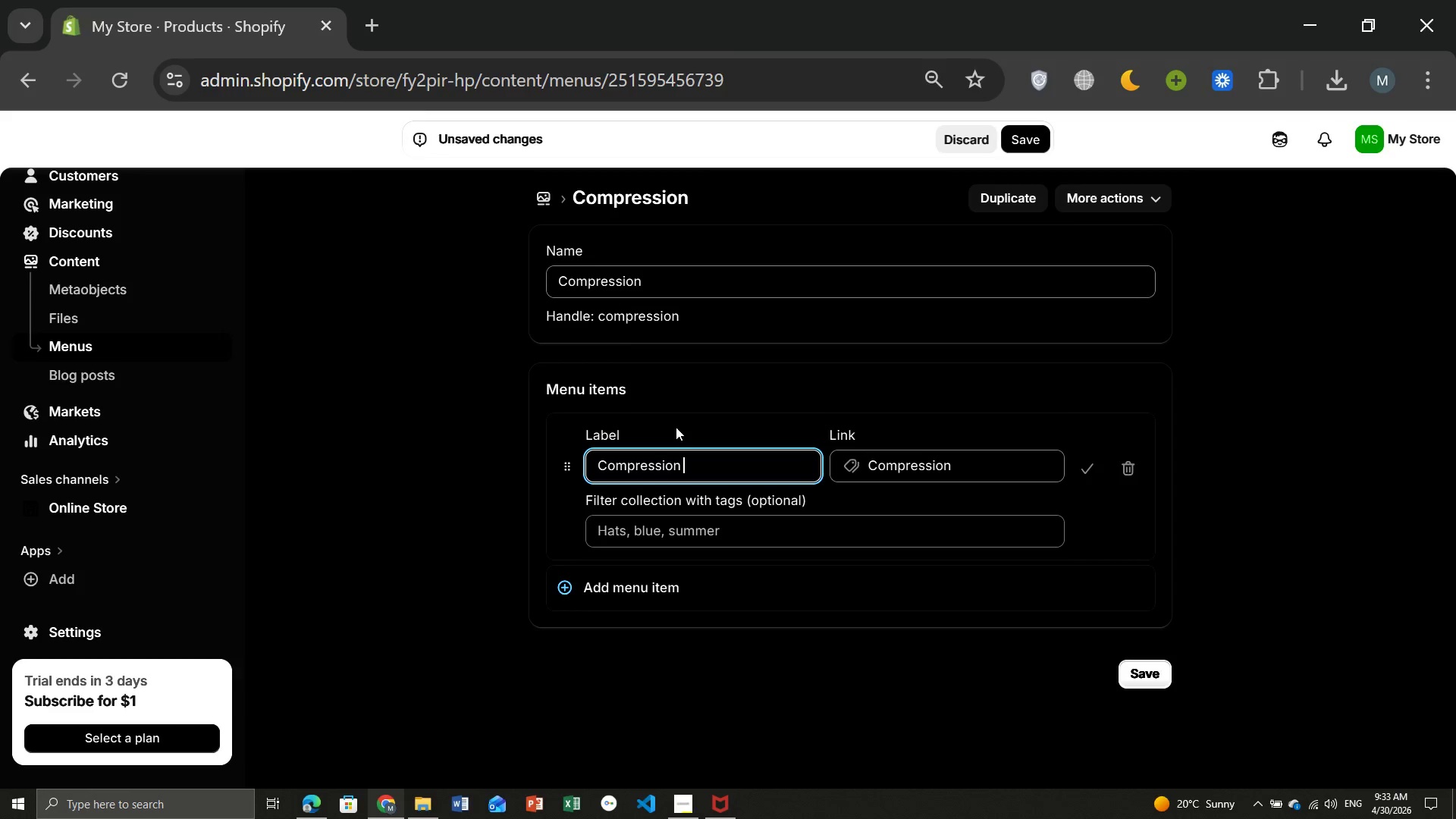 
key(Meta+PrintScreen)
 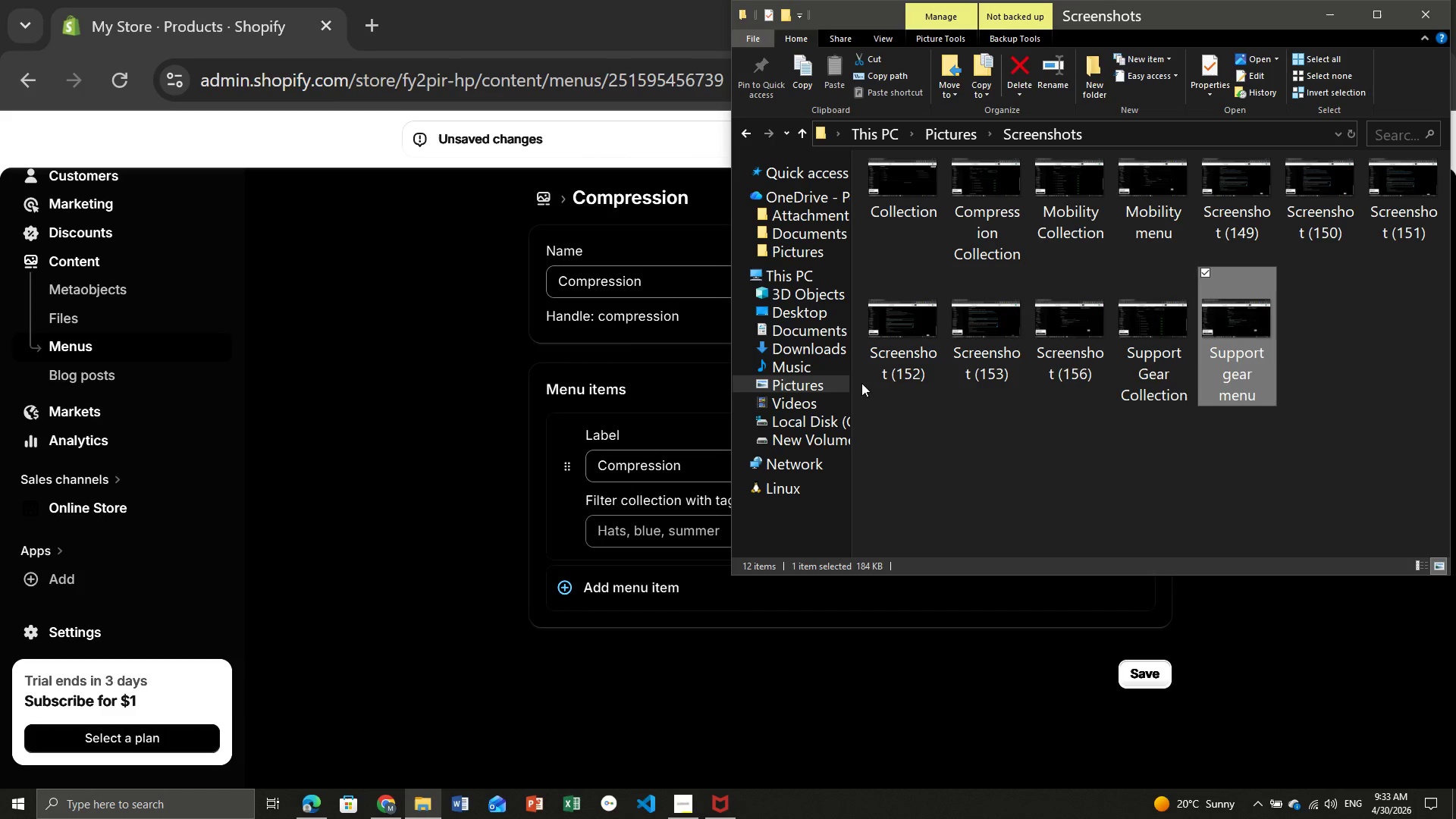 
left_click([415, 810])
 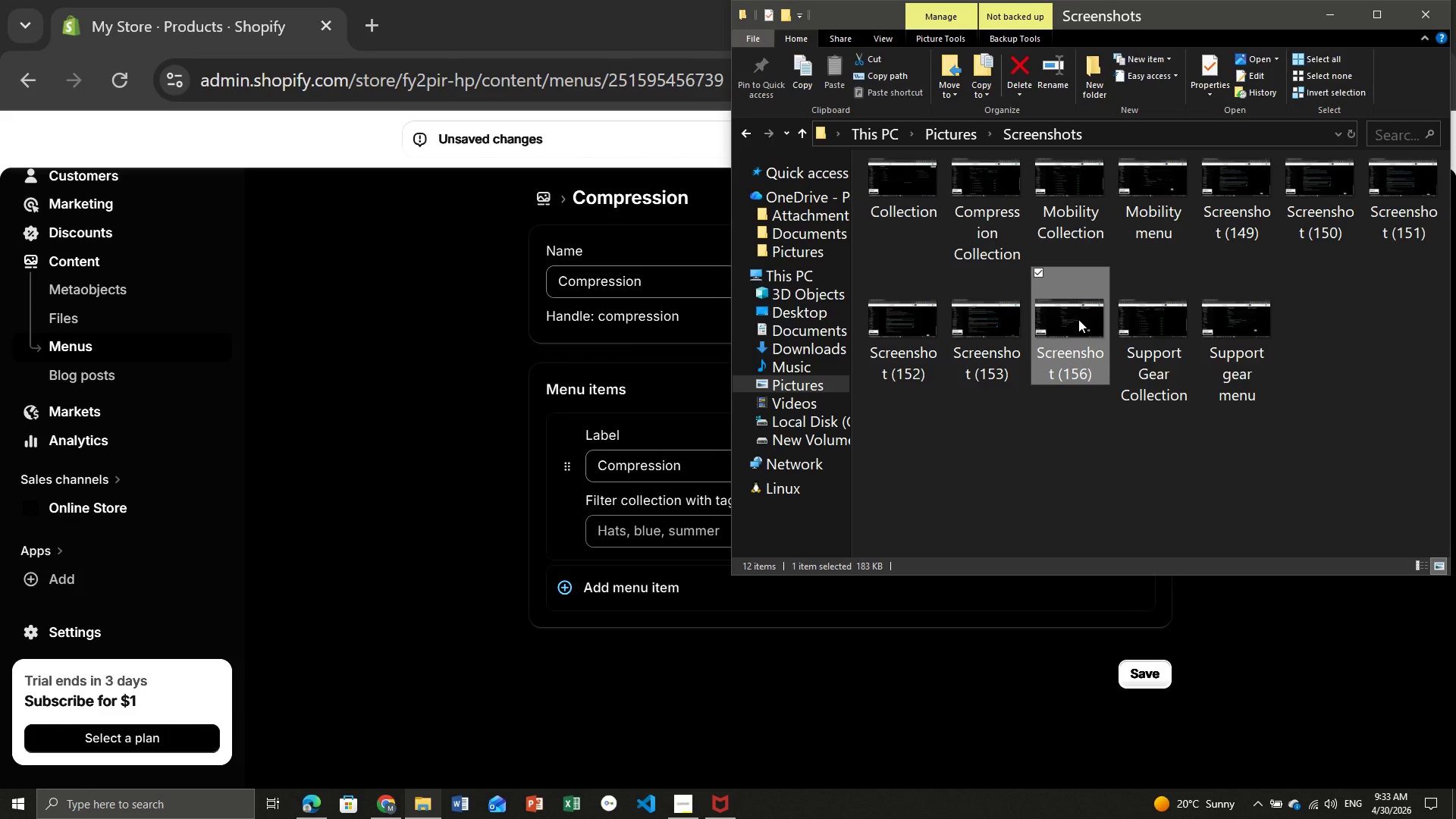 
right_click([1078, 319])
 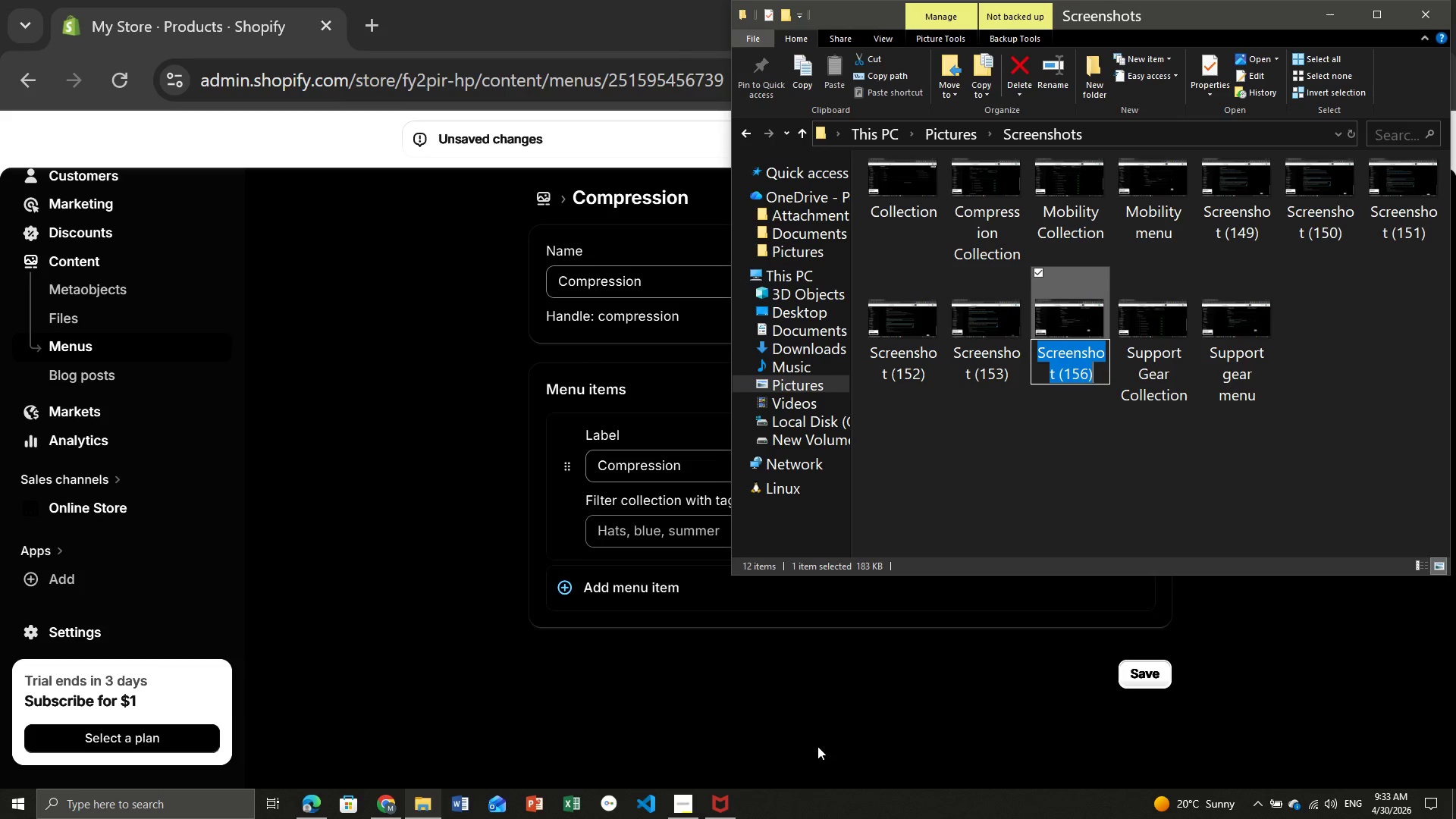 
left_click([817, 746])
 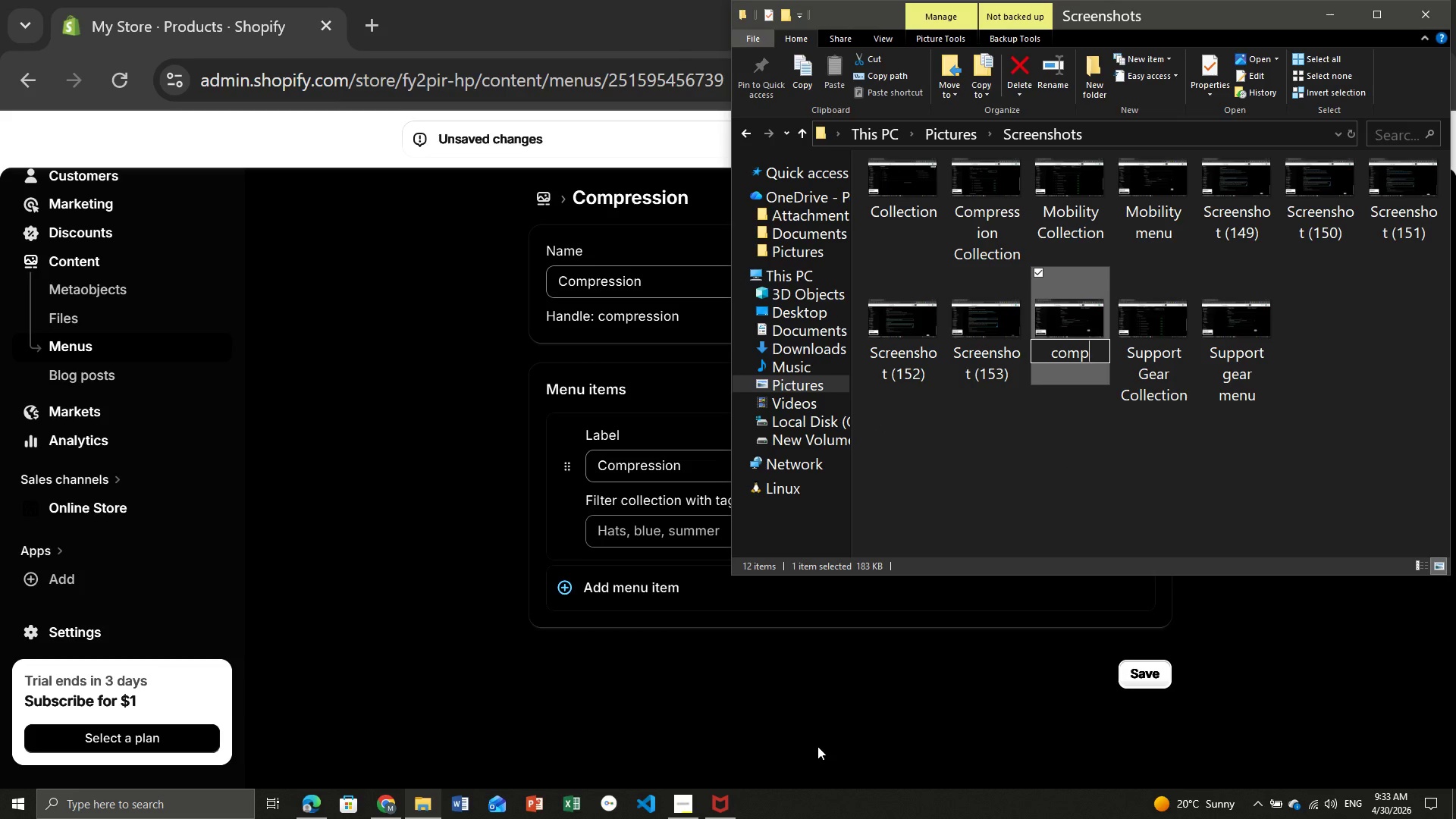 
type(compression menu)
 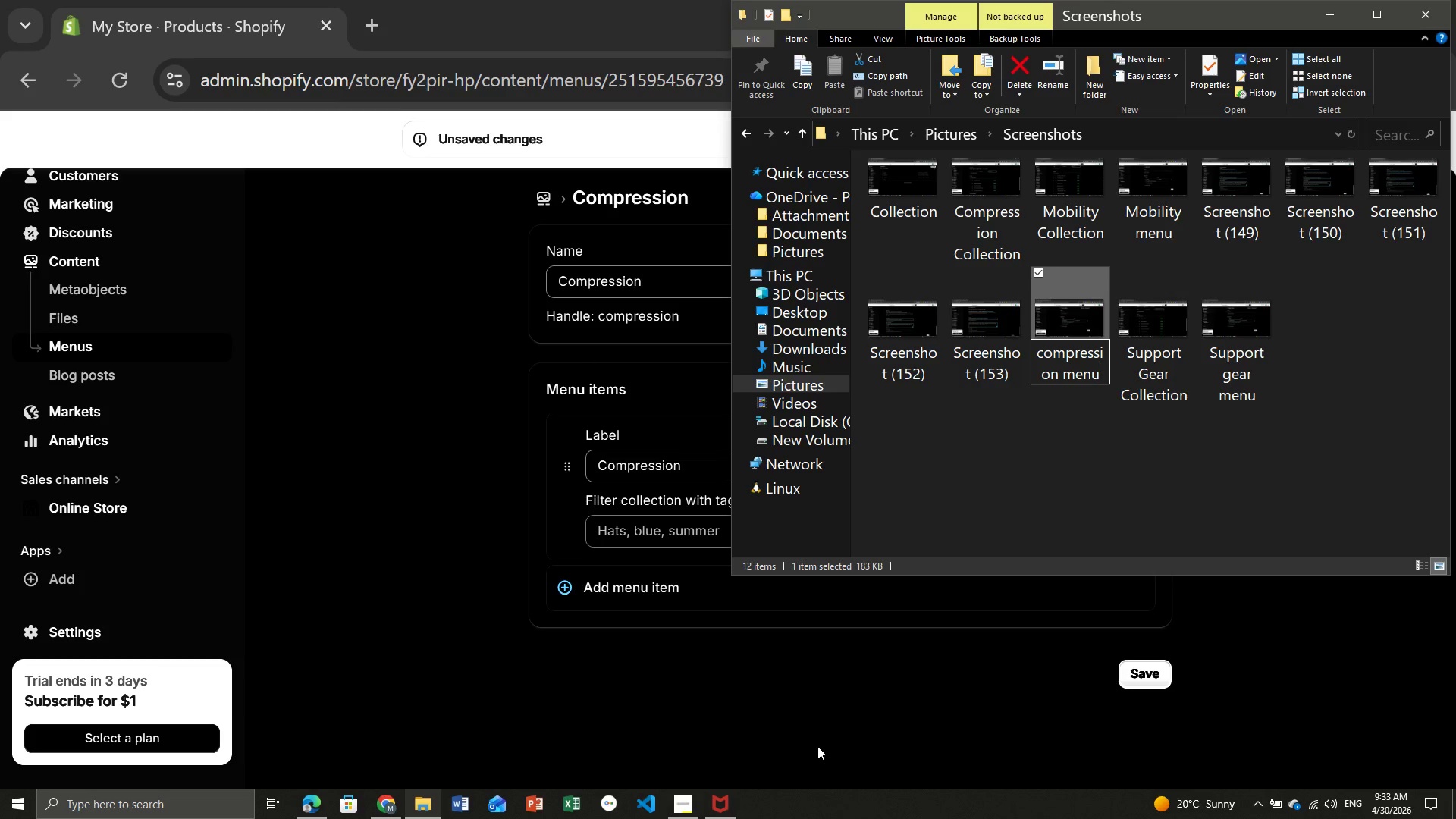 
wait(8.51)
 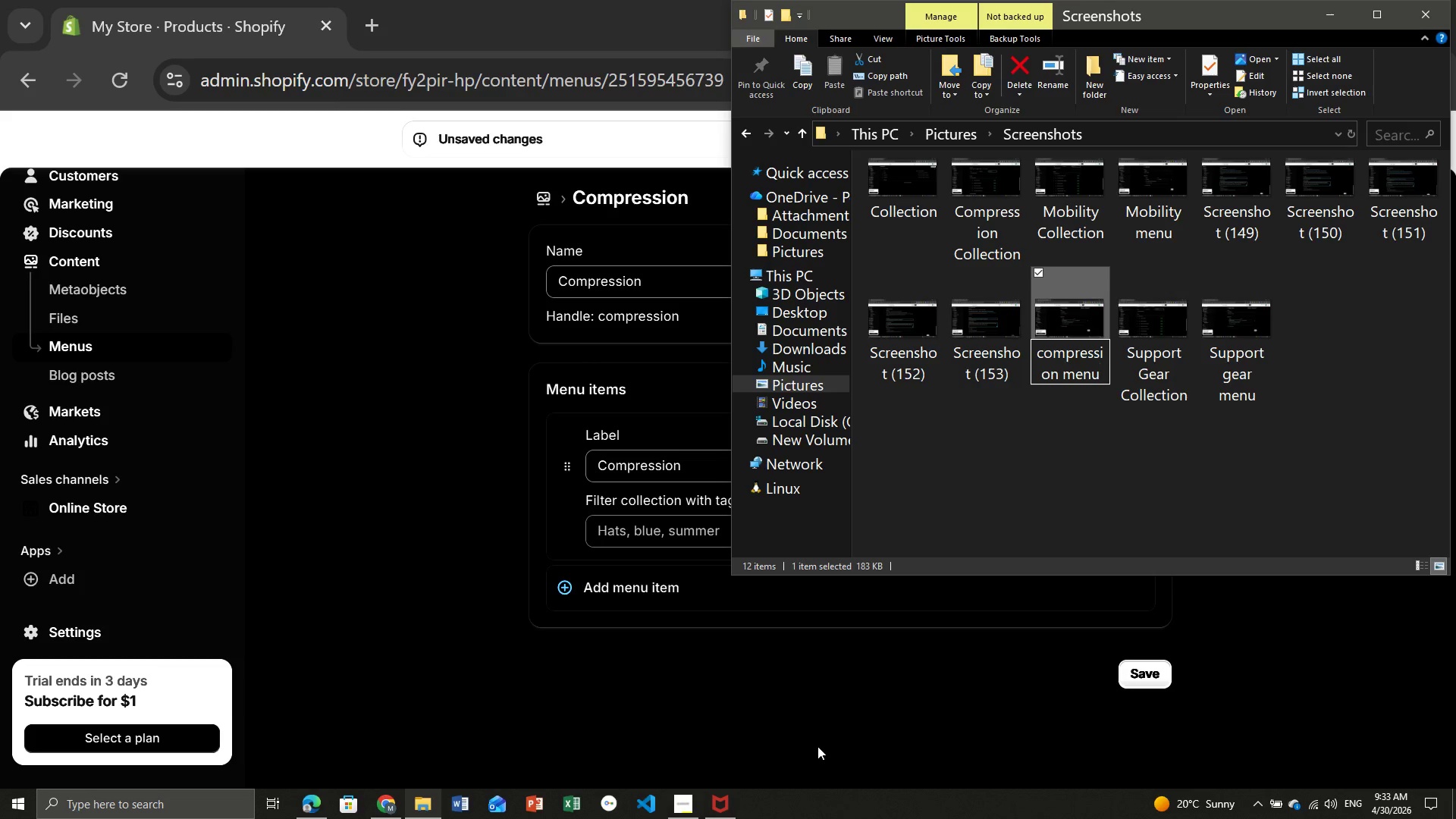 
key(Enter)
 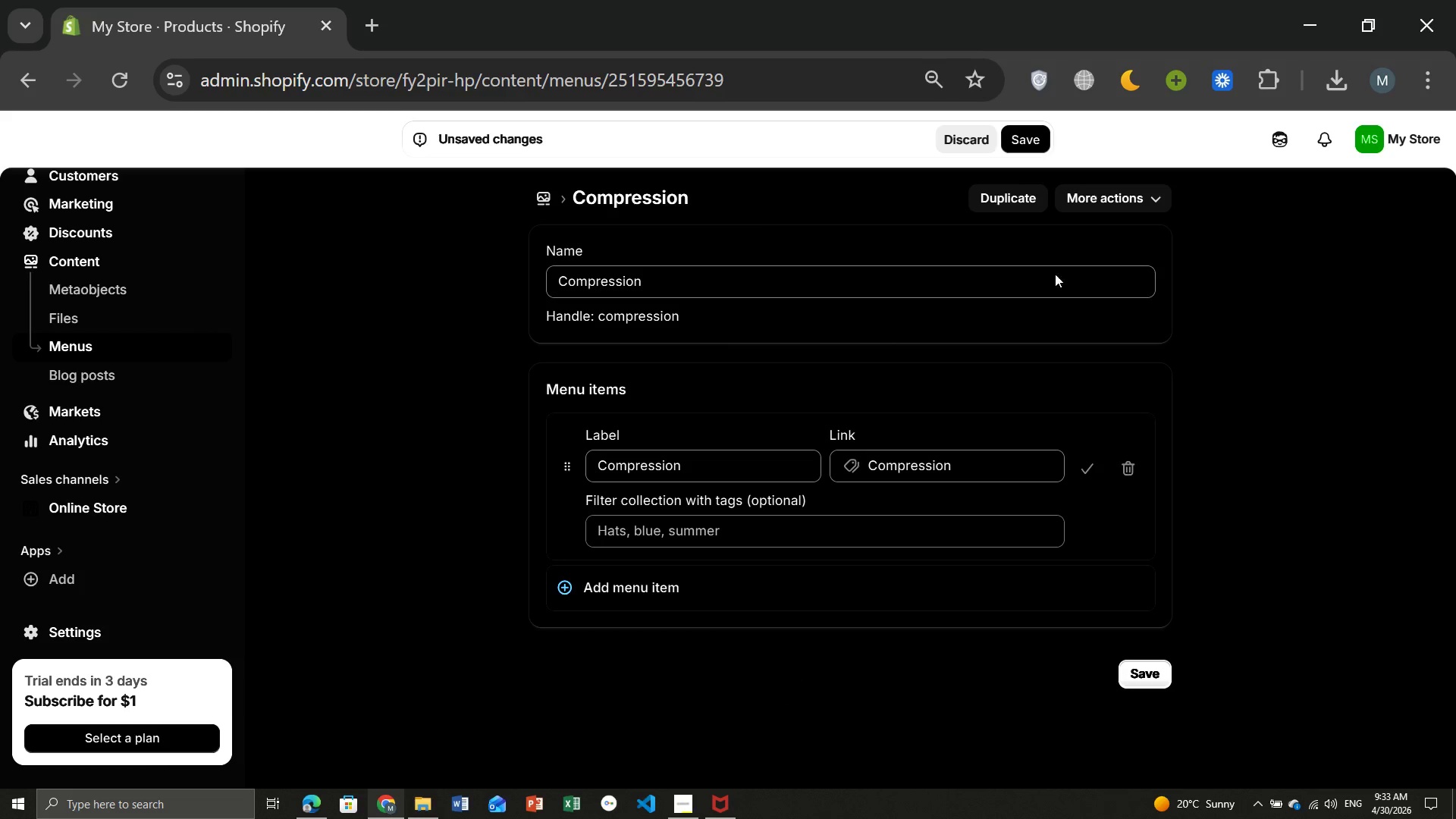 
left_click([780, 687])
 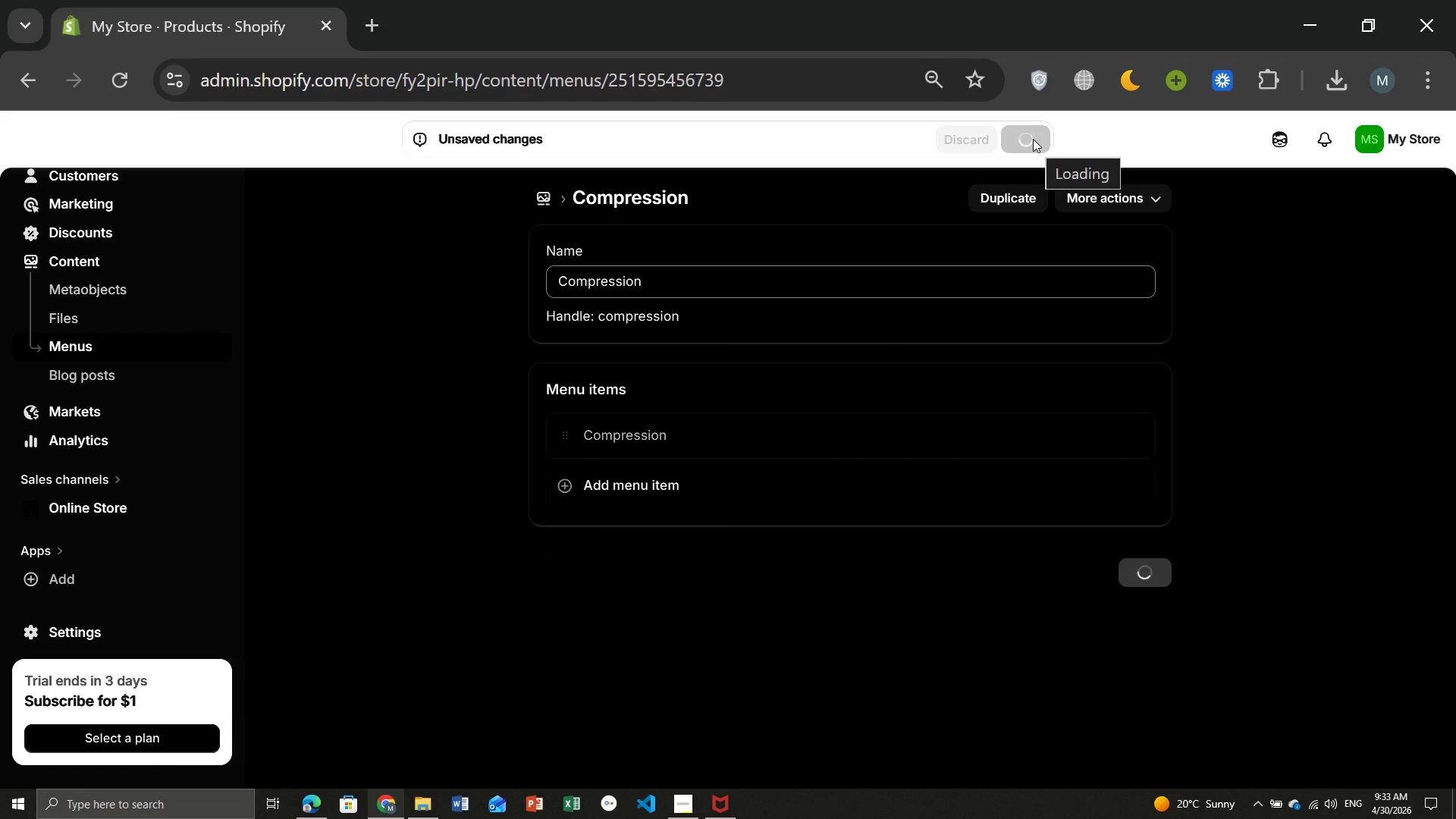 
left_click([1033, 139])
 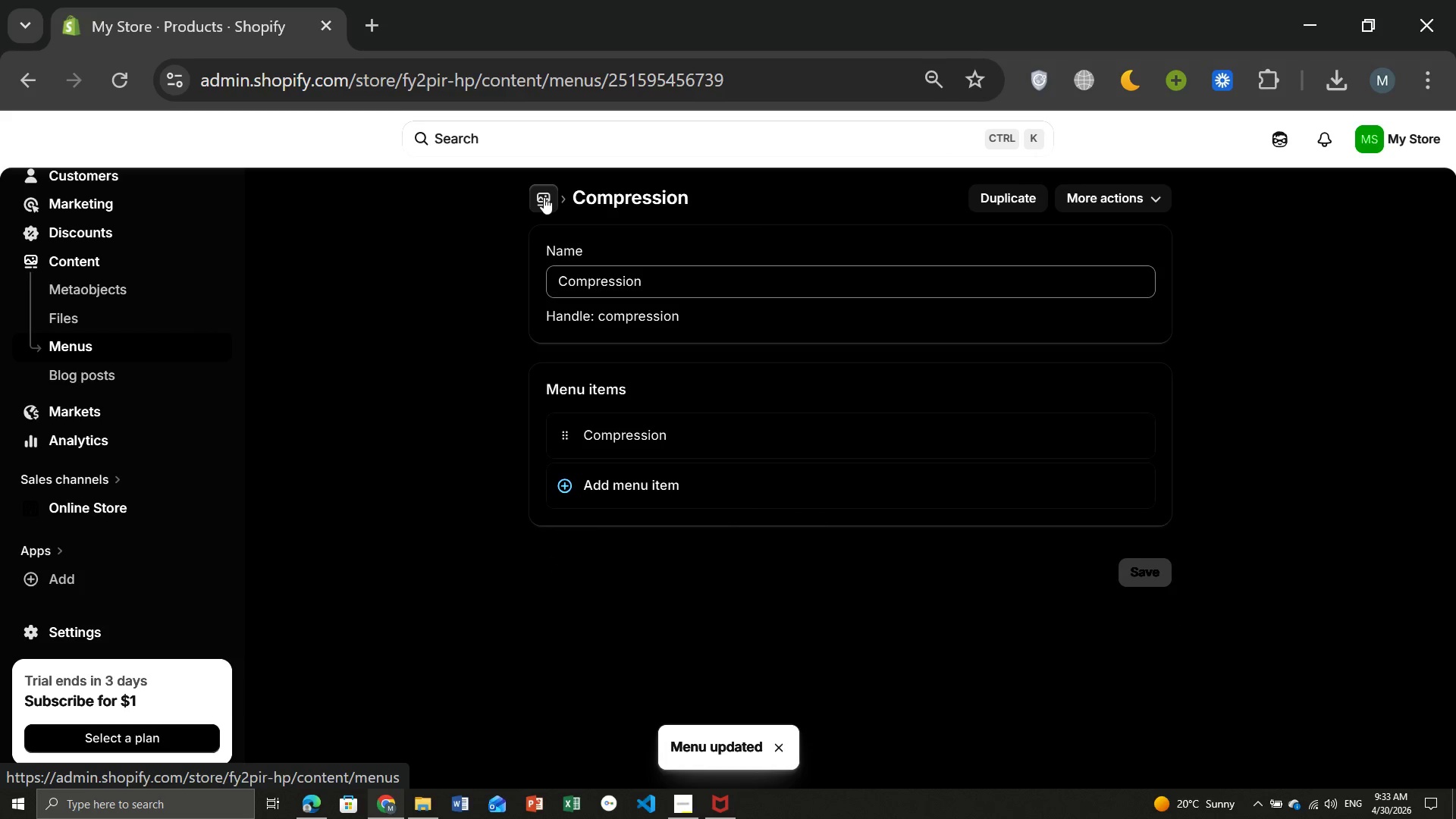 
left_click([544, 197])
 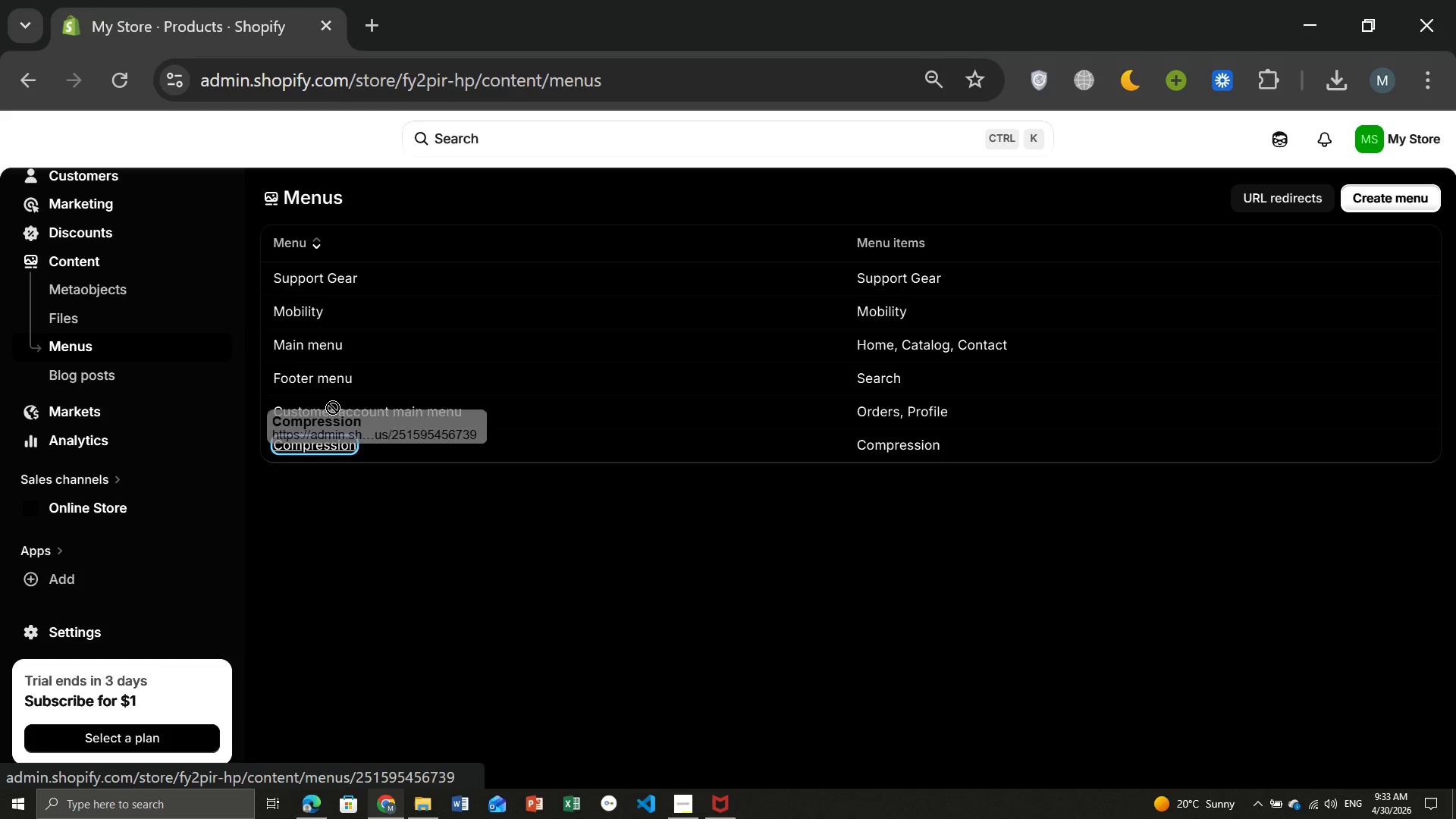 
left_click_drag(start_coordinate=[344, 450], to_coordinate=[466, 279])
 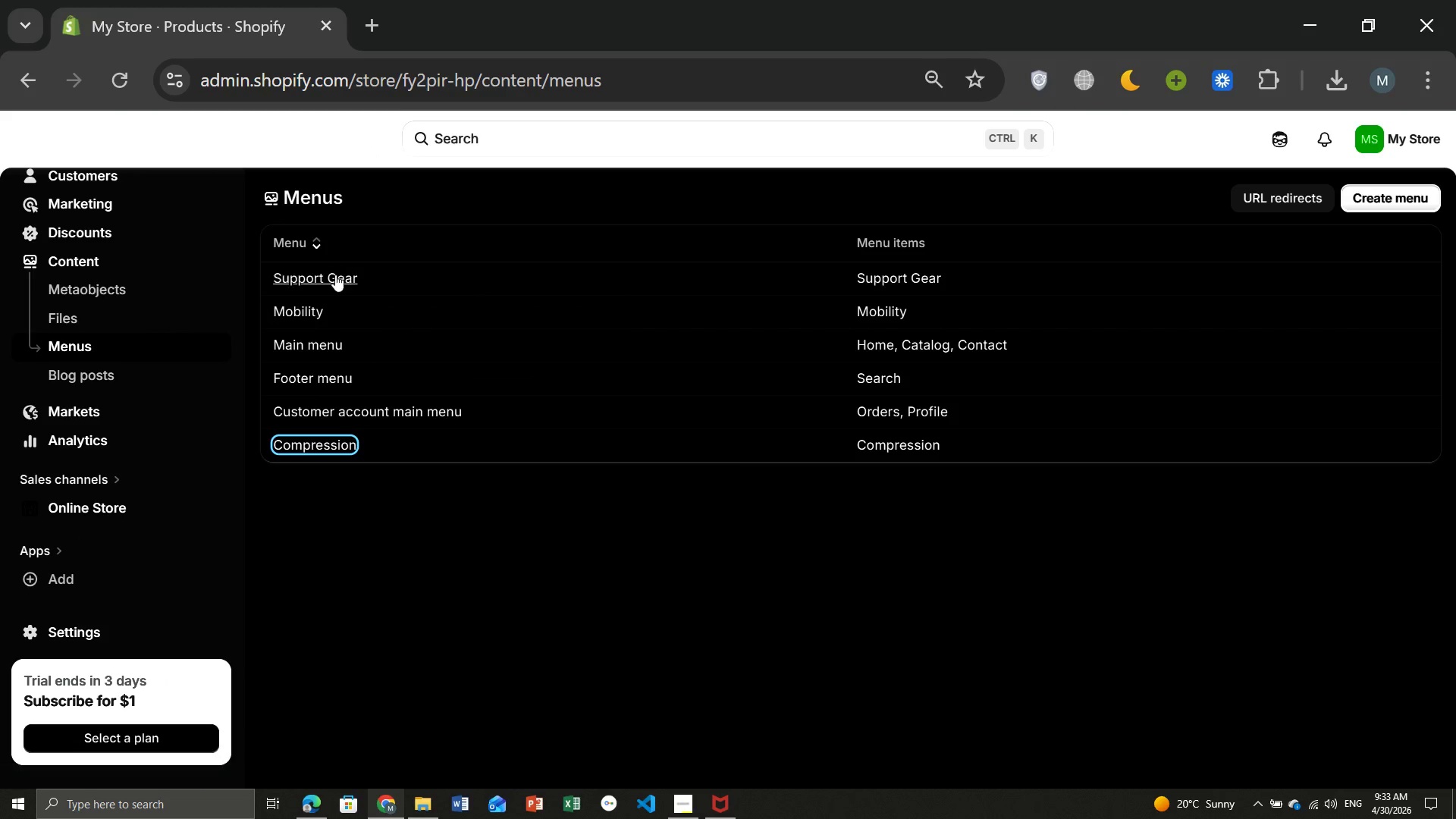 
left_click_drag(start_coordinate=[343, 441], to_coordinate=[335, 275])
 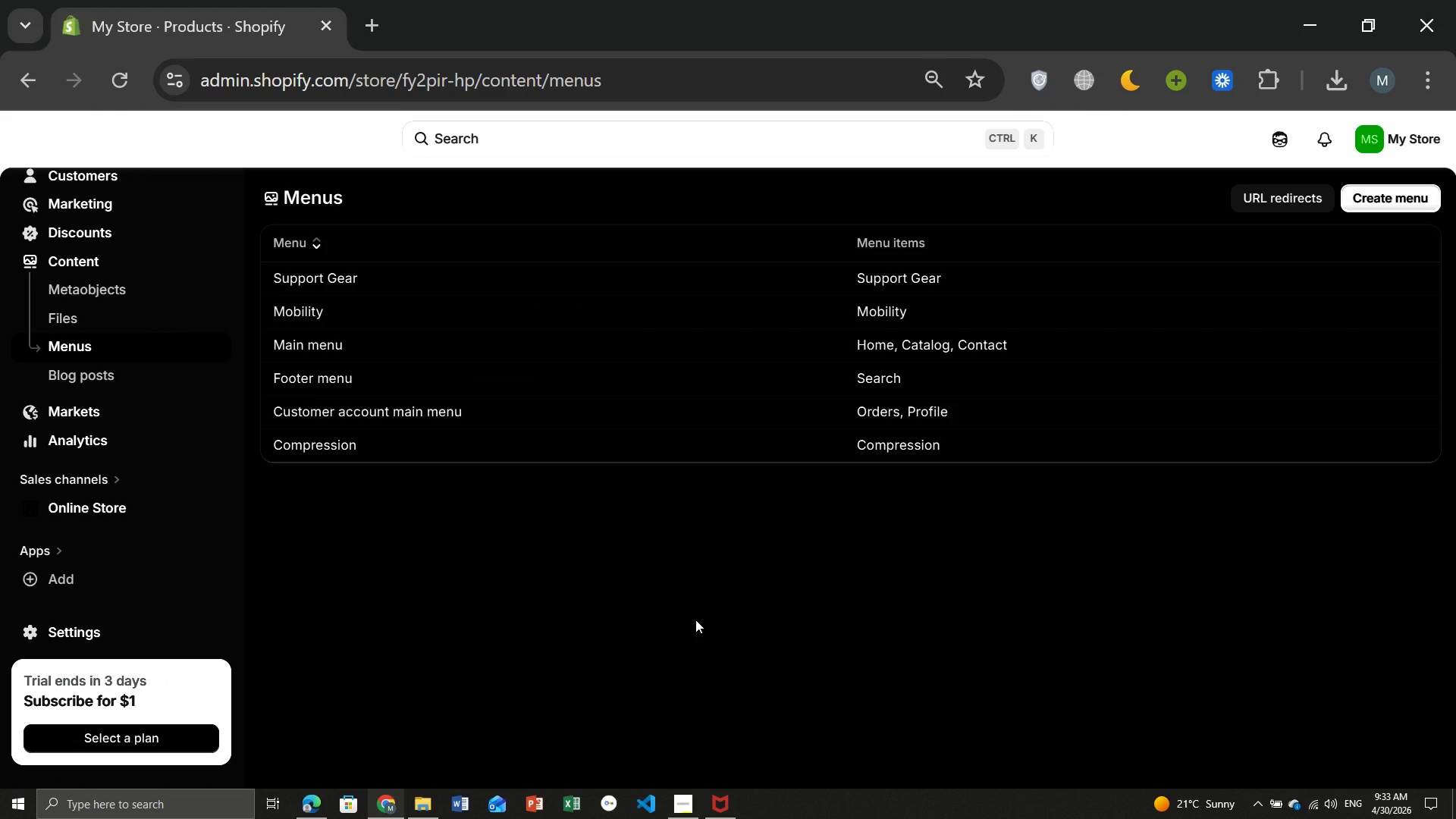 
left_click([695, 620])
 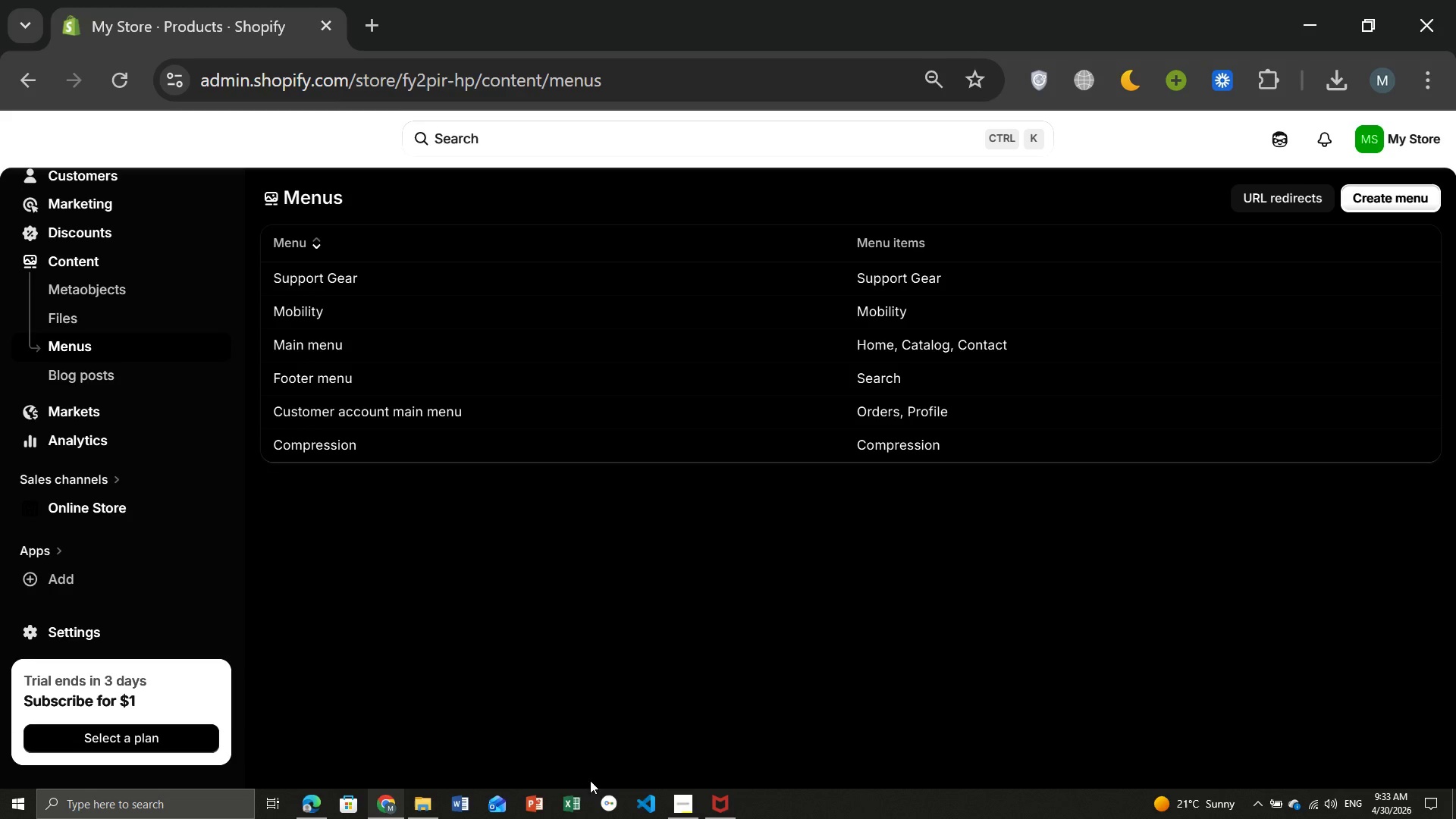 
key(Meta+PrintScreen)
 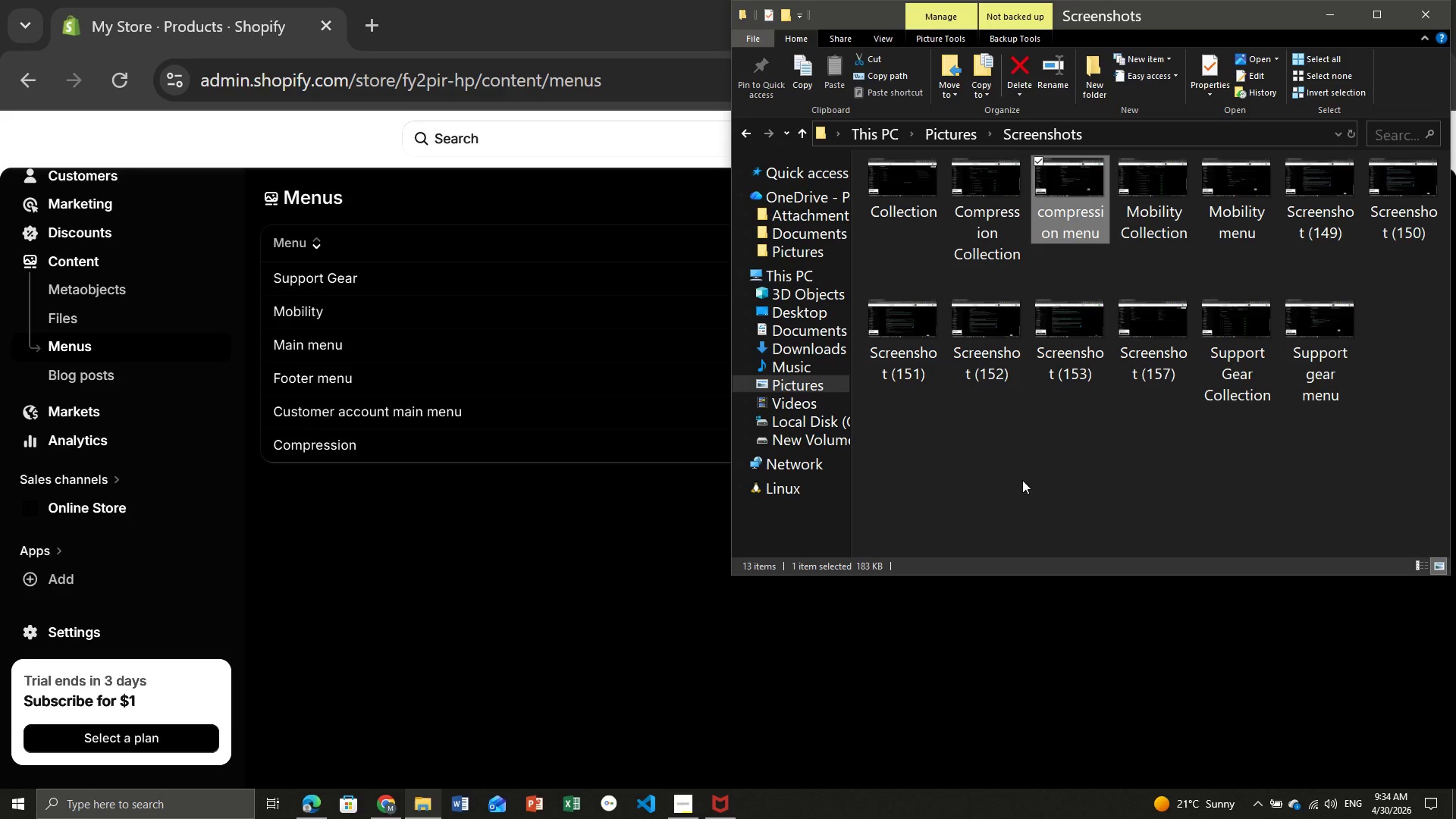 
left_click([418, 807])
 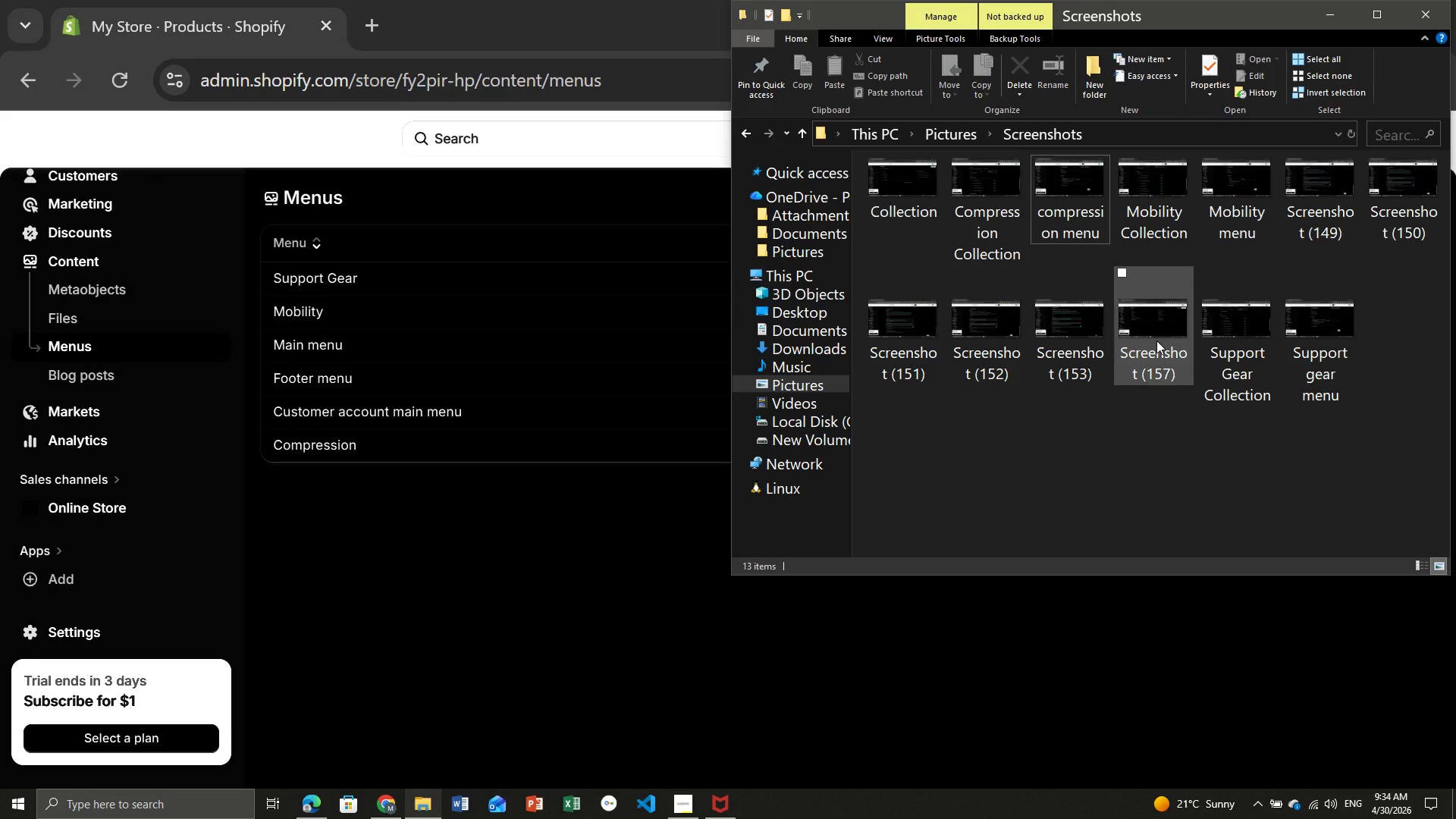 
left_click([1147, 441])
 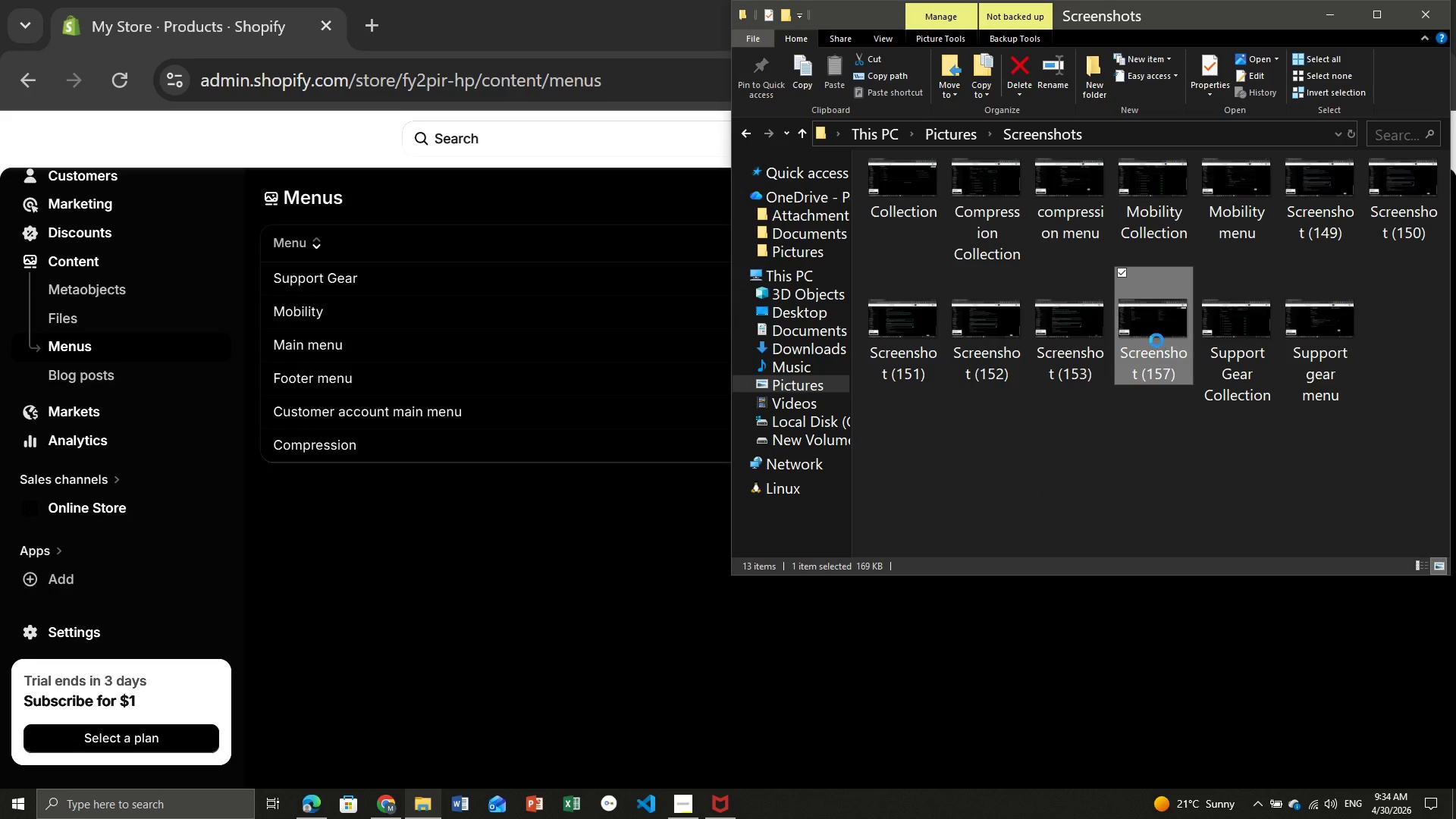 
right_click([1156, 340])
 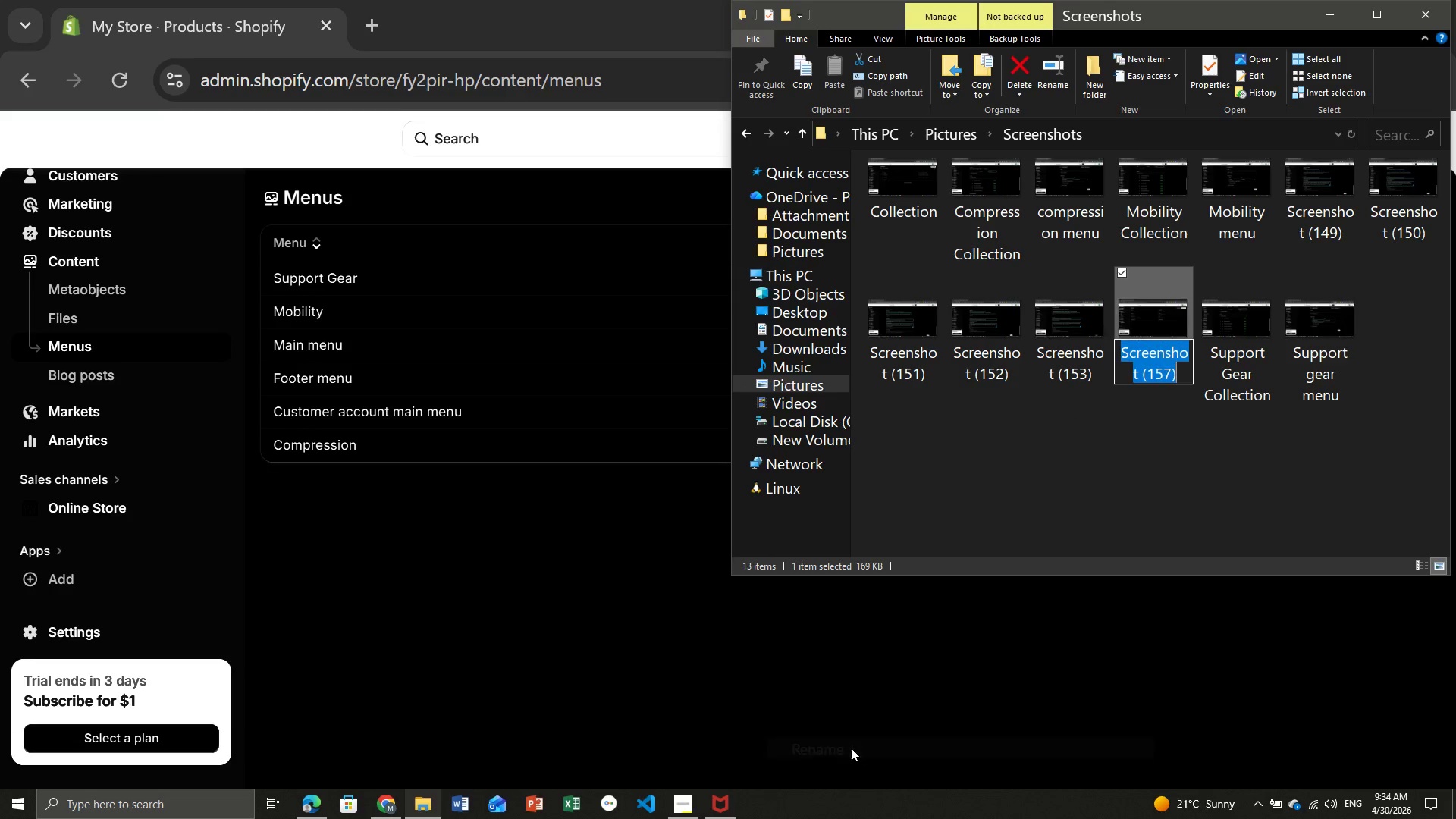 
left_click([851, 748])
 